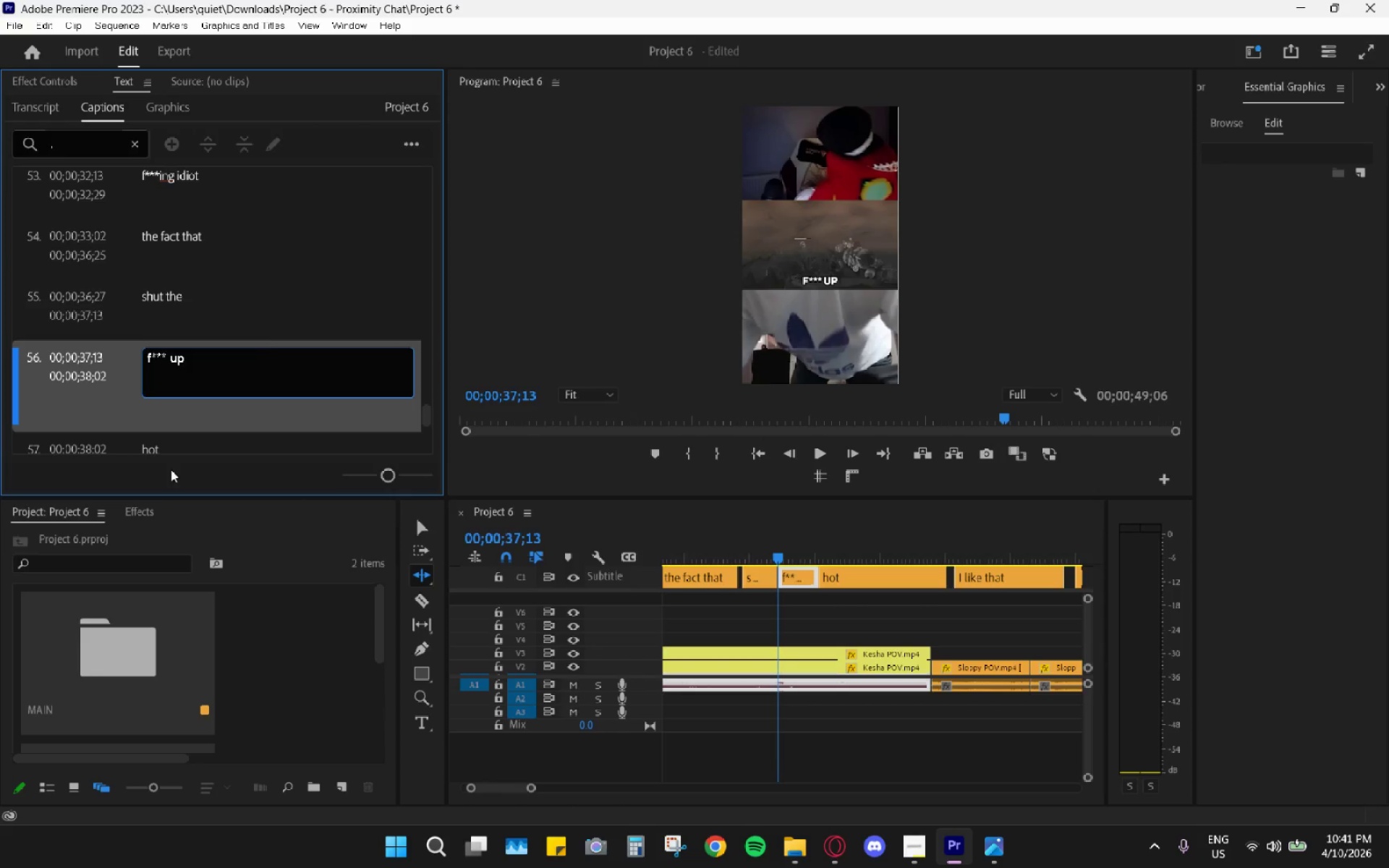 
scroll: coordinate [241, 372], scroll_direction: down, amount: 2.0
 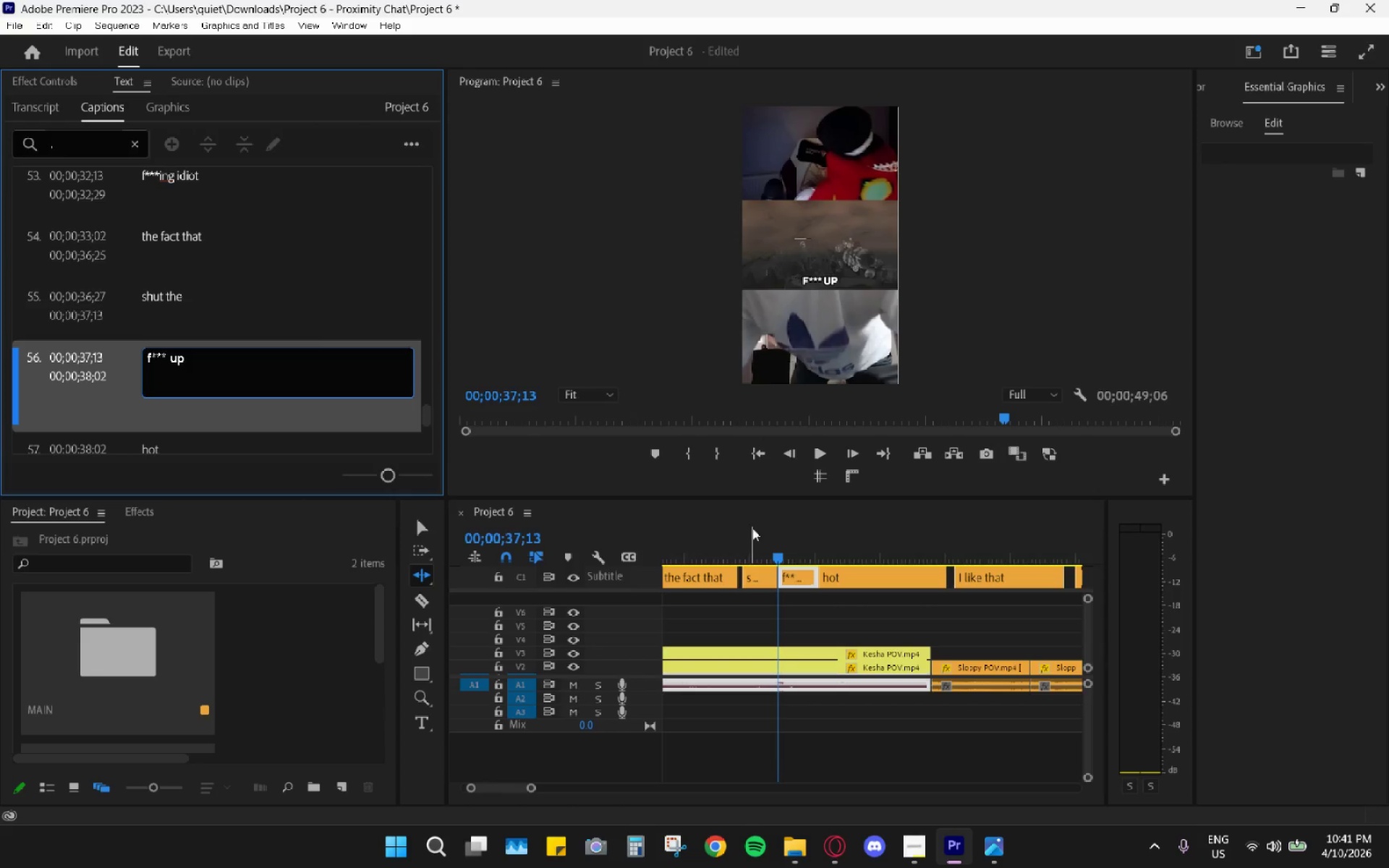 
left_click([839, 547])
 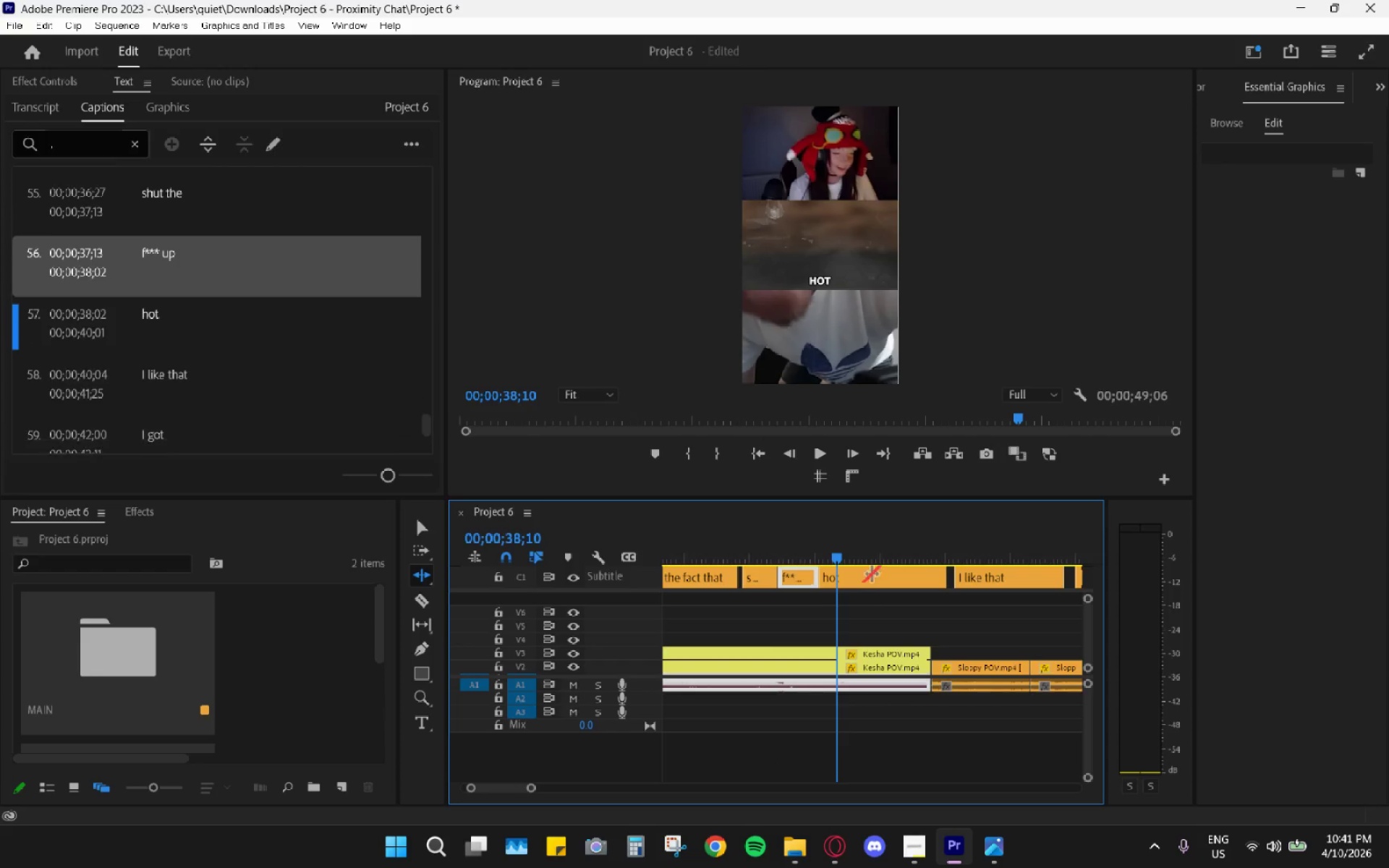 
type(cv)
 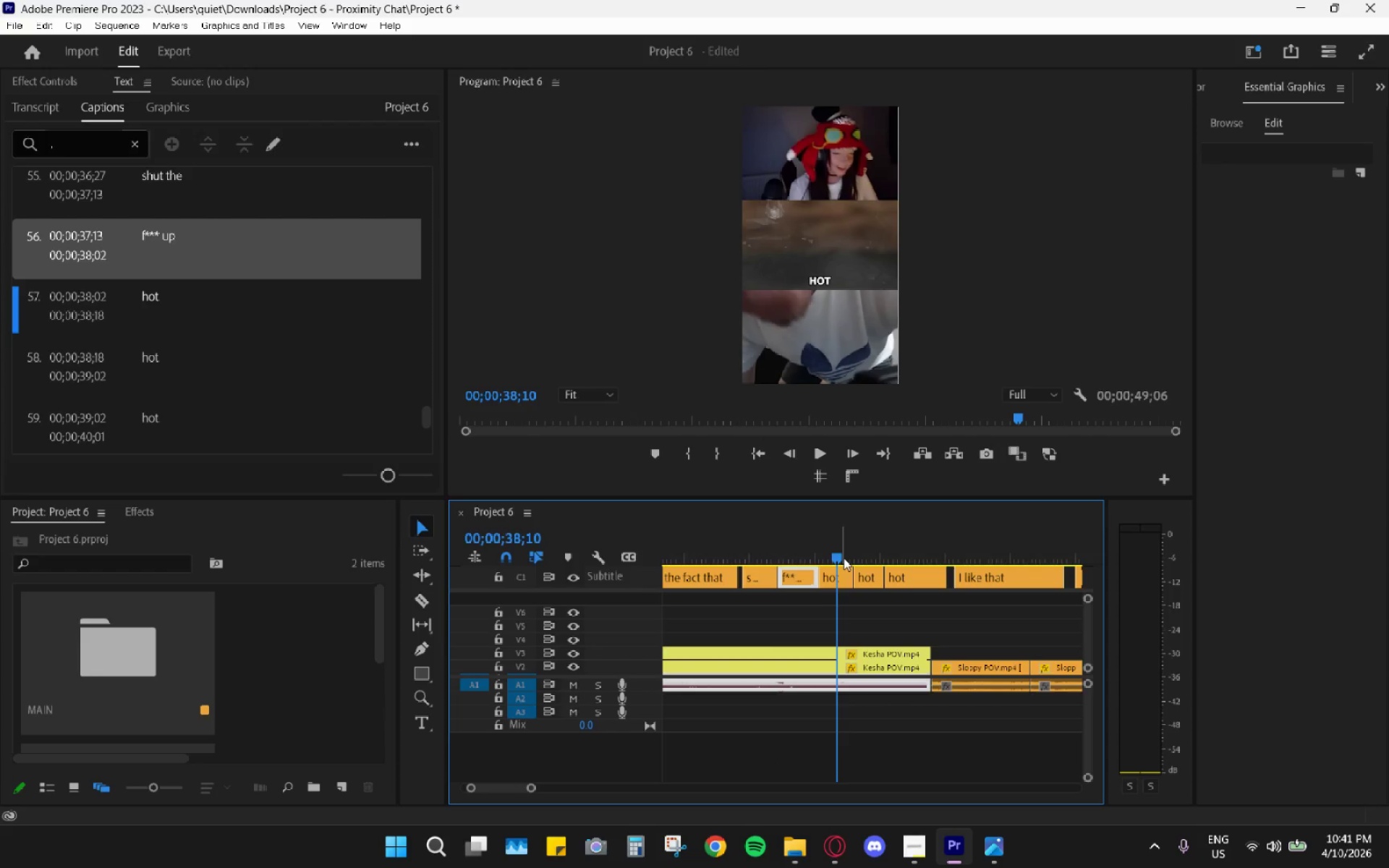 
left_click([839, 556])
 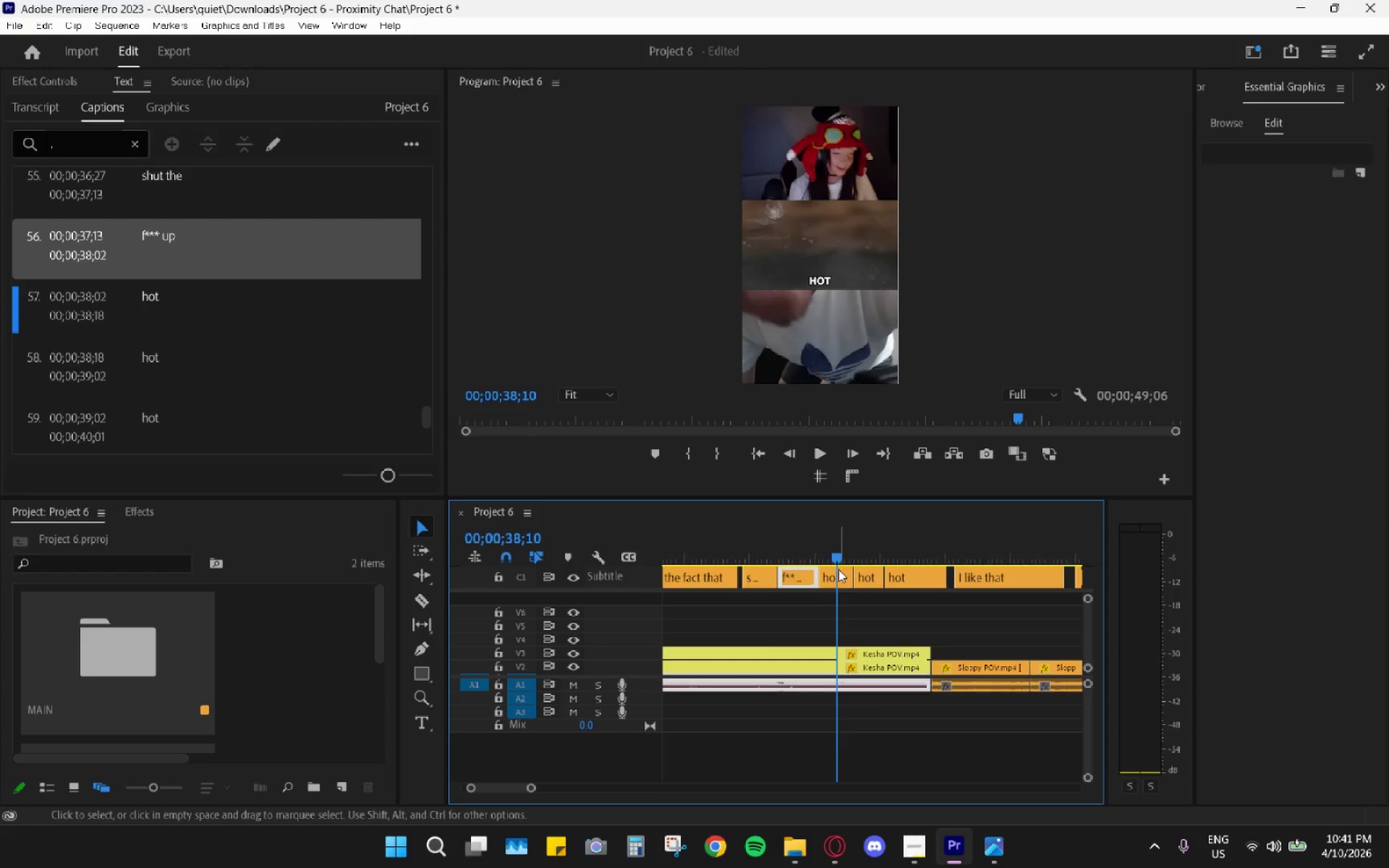 
left_click([838, 572])
 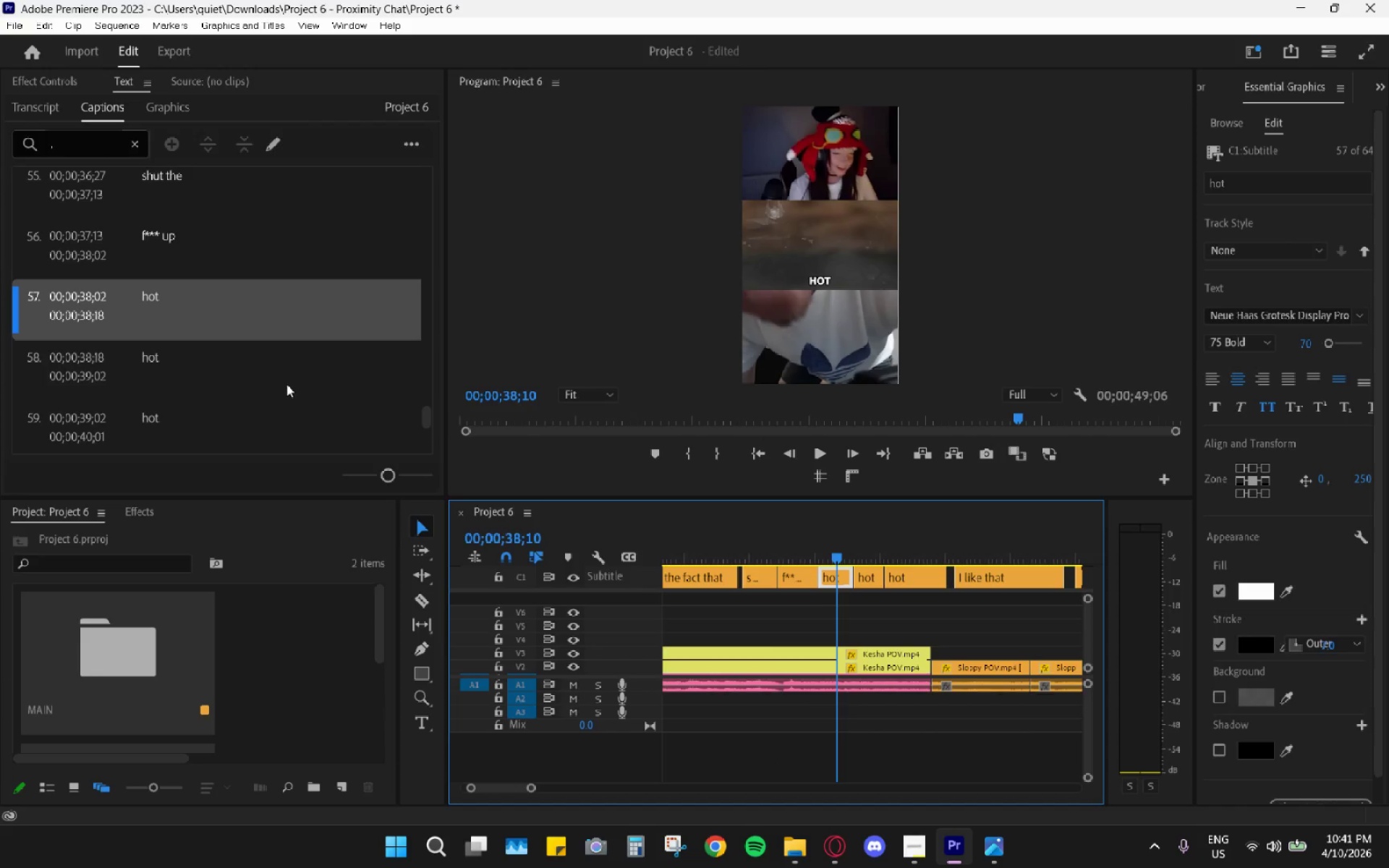 
left_click([214, 334])
 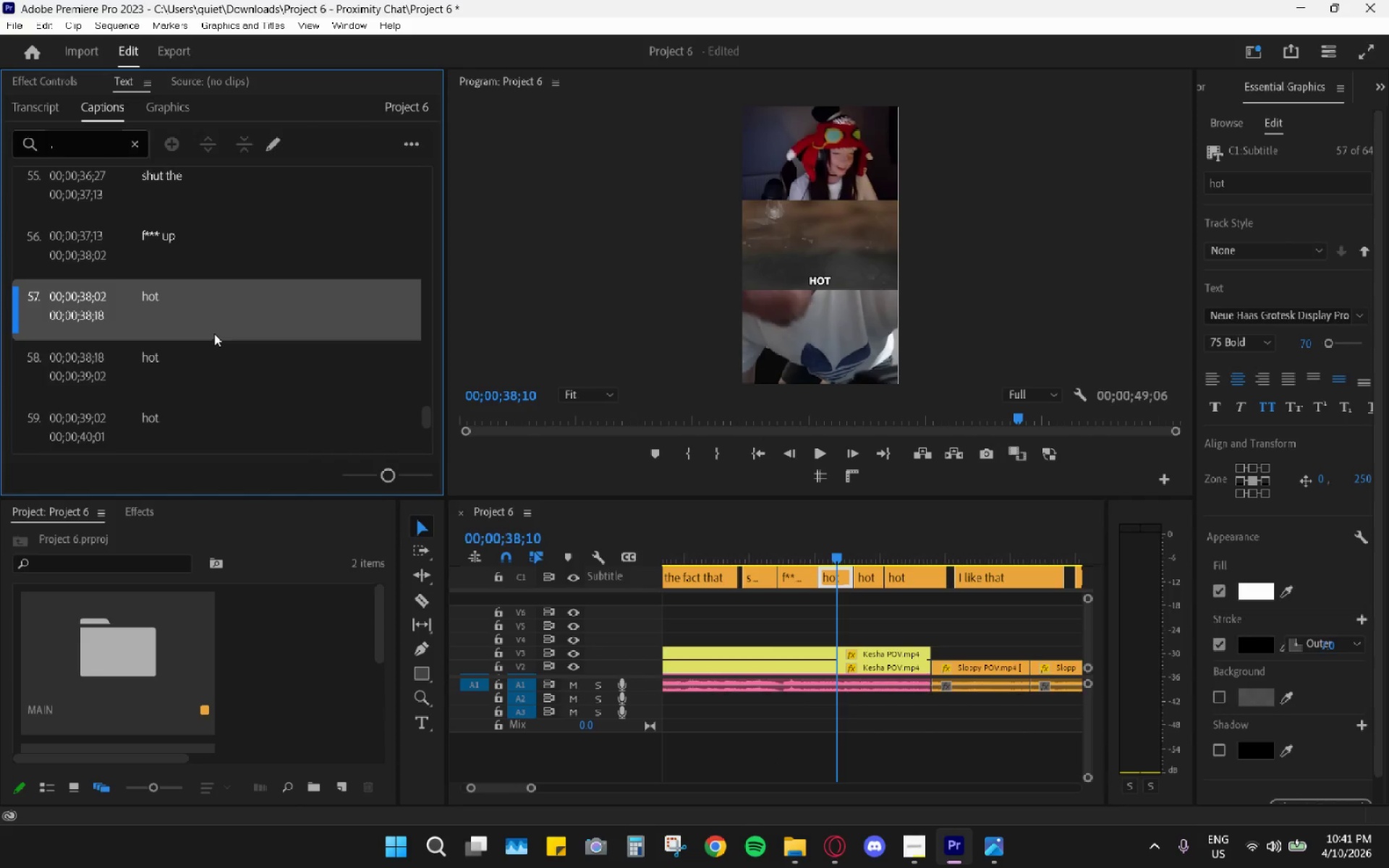 
triple_click([205, 309])
 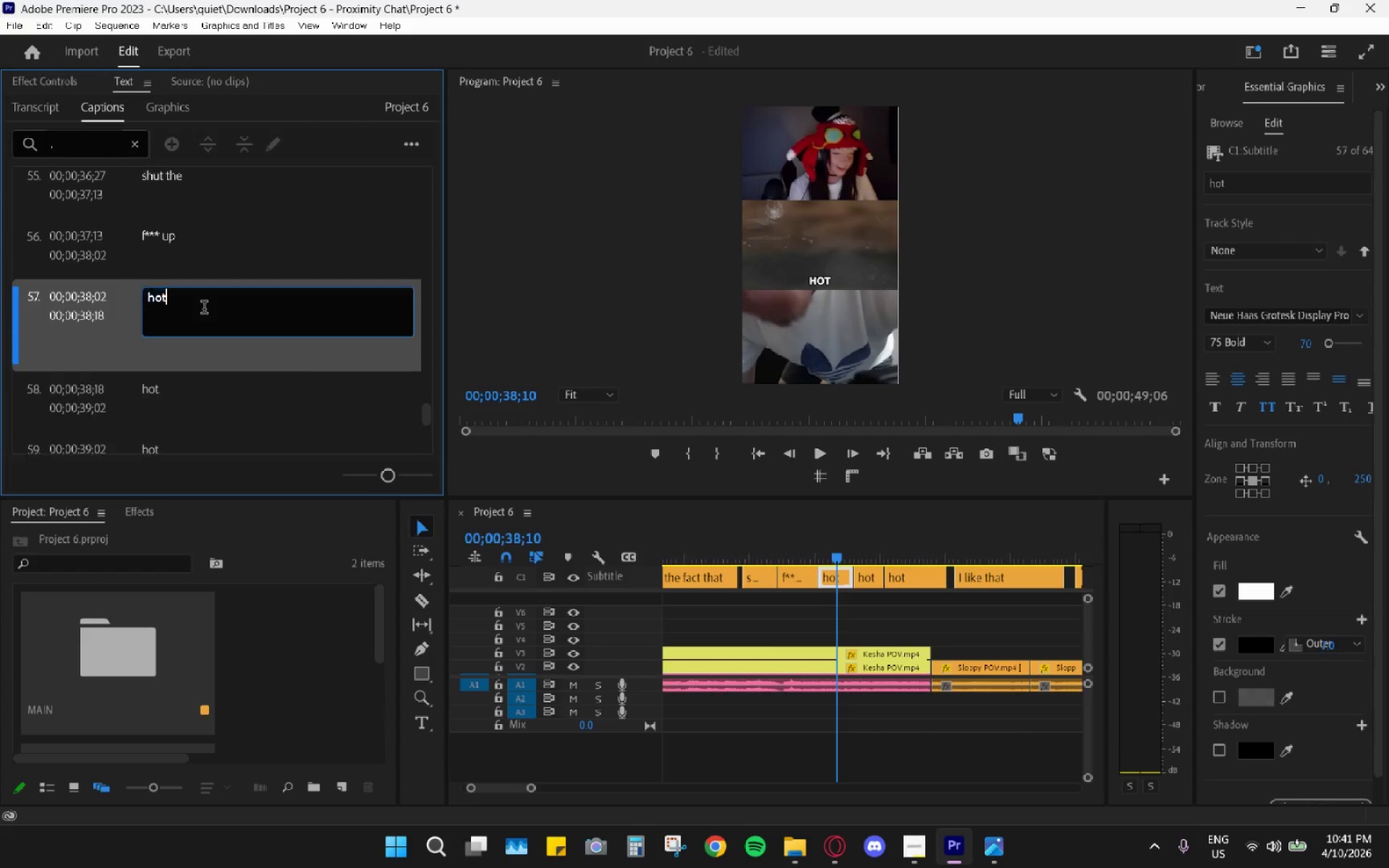 
triple_click([204, 309])
 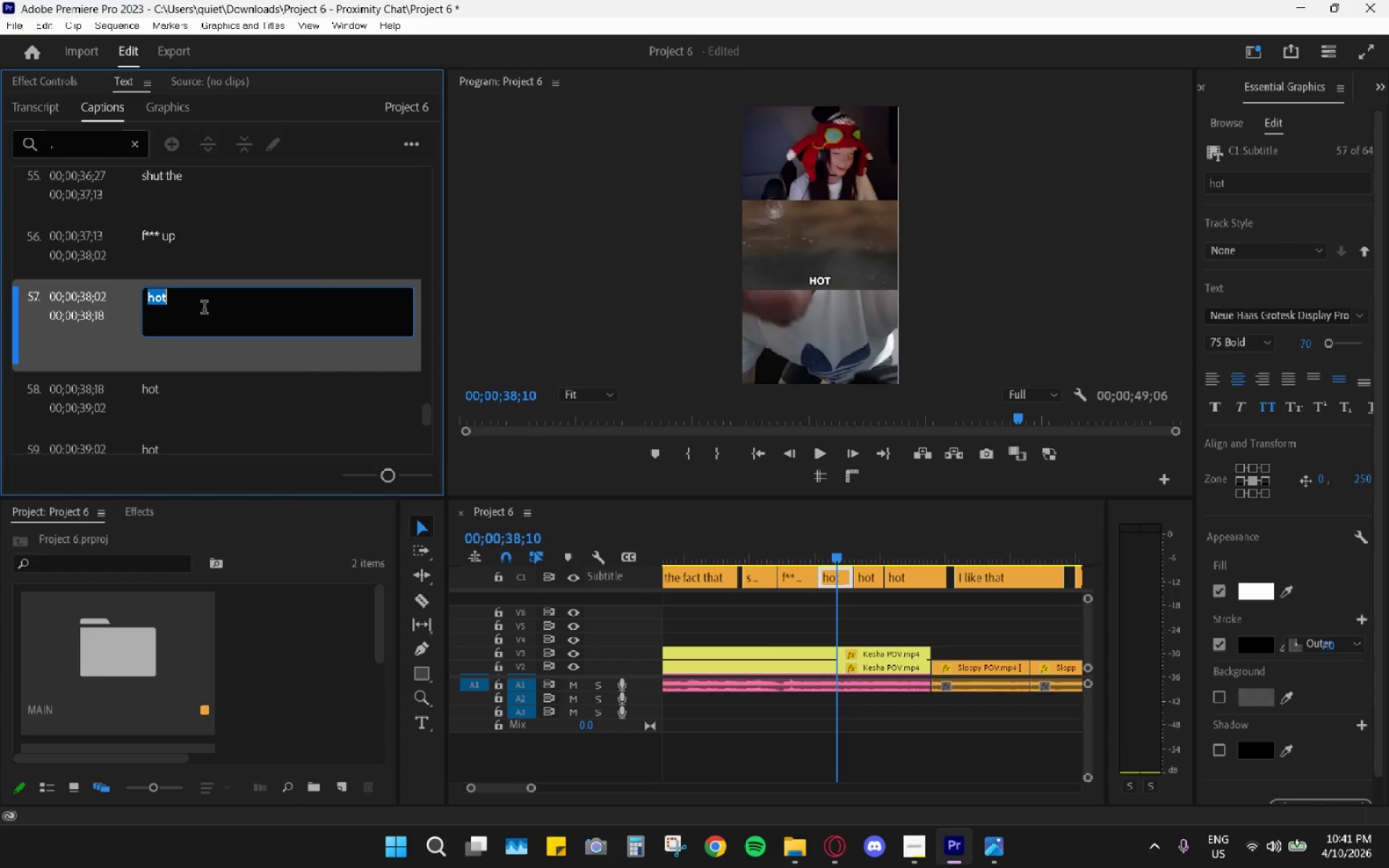 
triple_click([204, 309])
 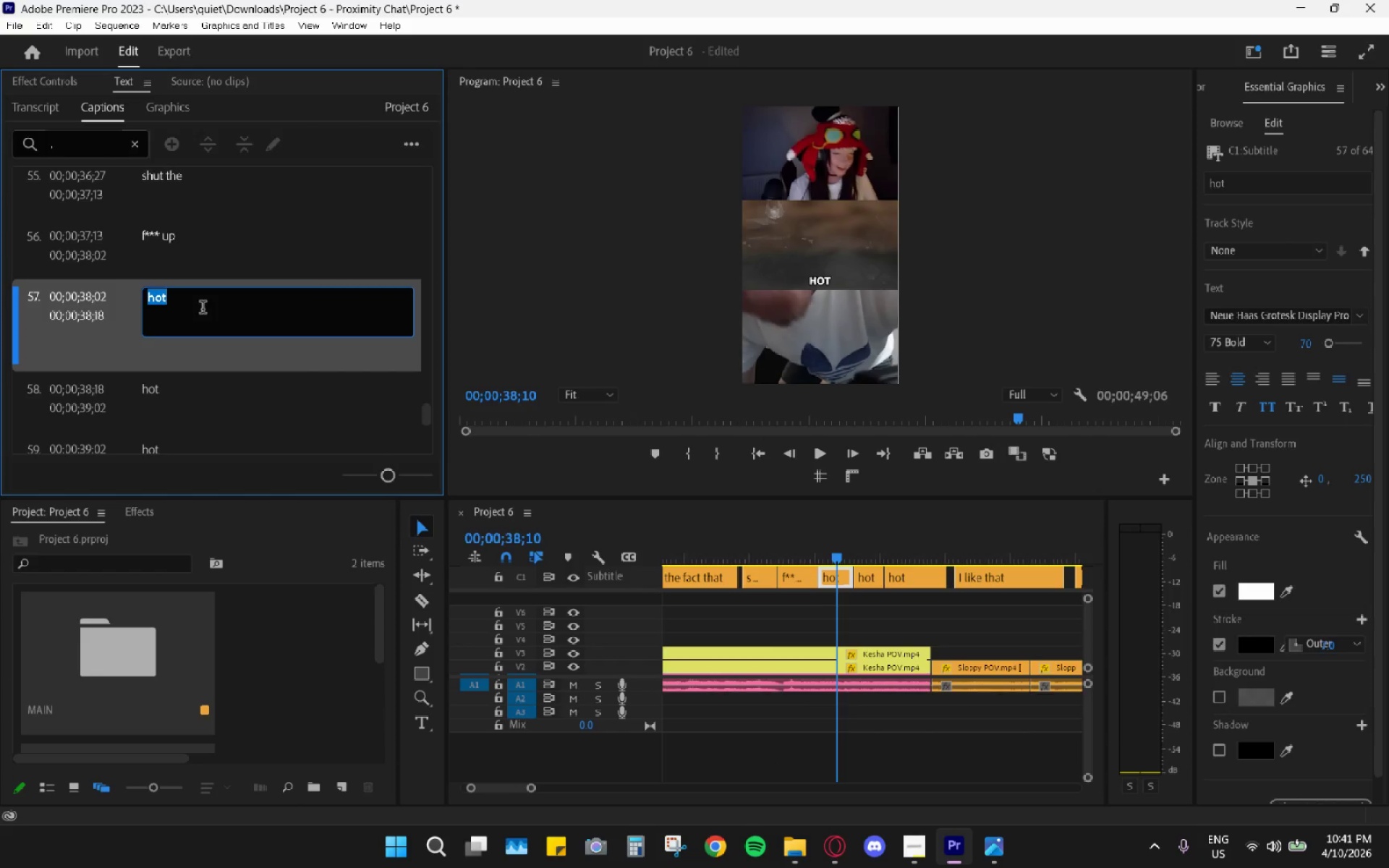 
type(shut the)
 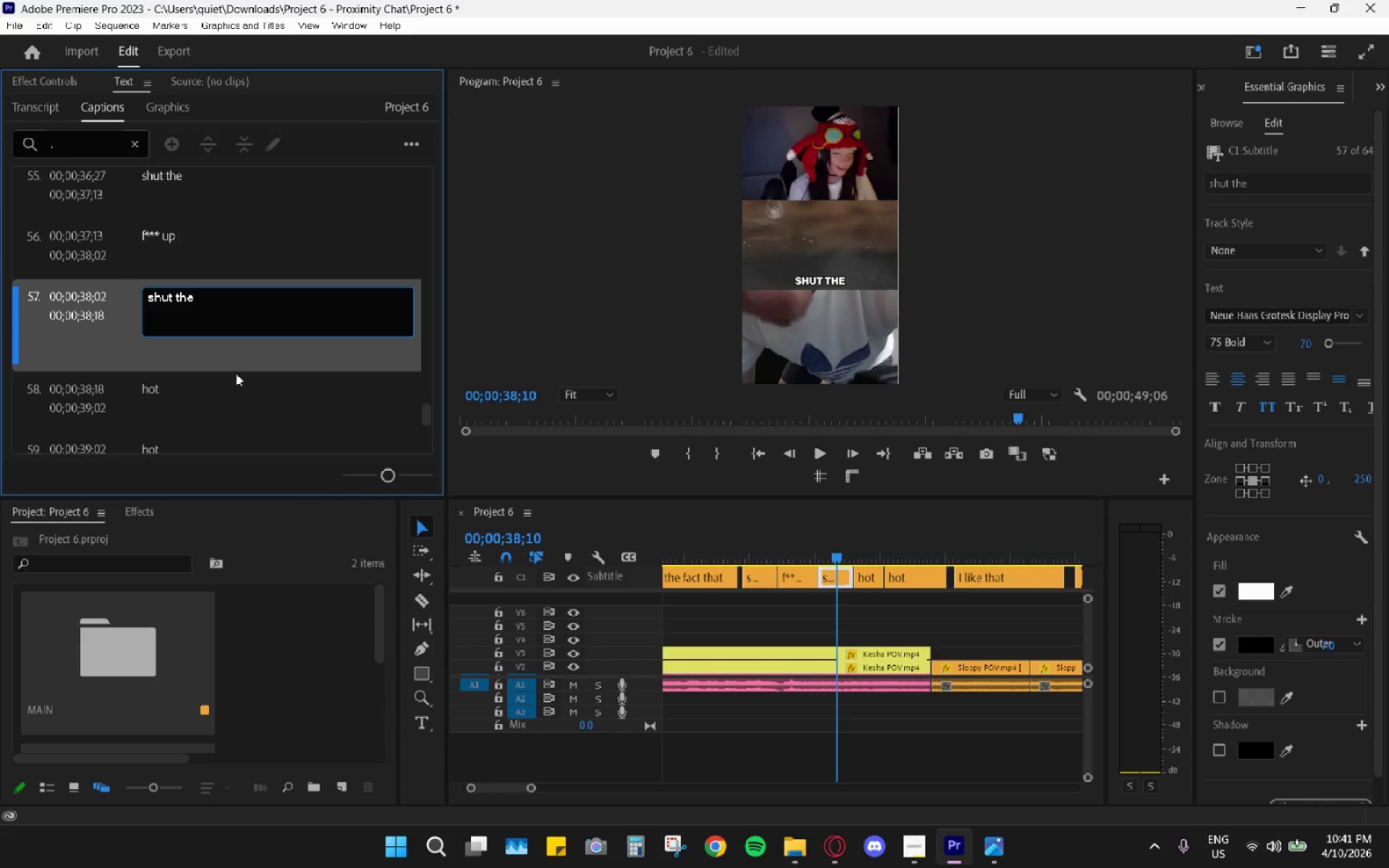 
double_click([222, 393])
 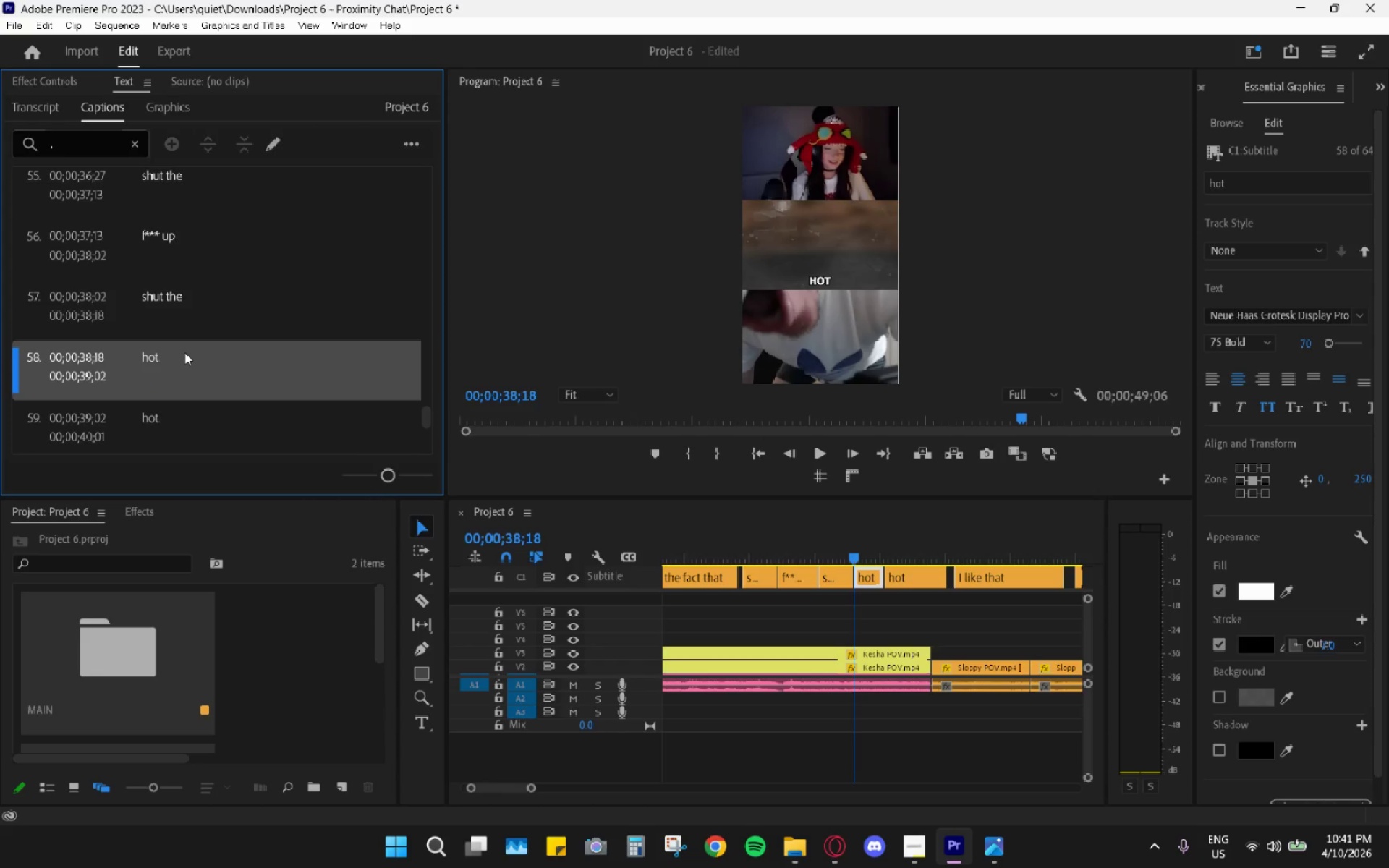 
left_click_drag(start_coordinate=[184, 352], to_coordinate=[158, 353])
 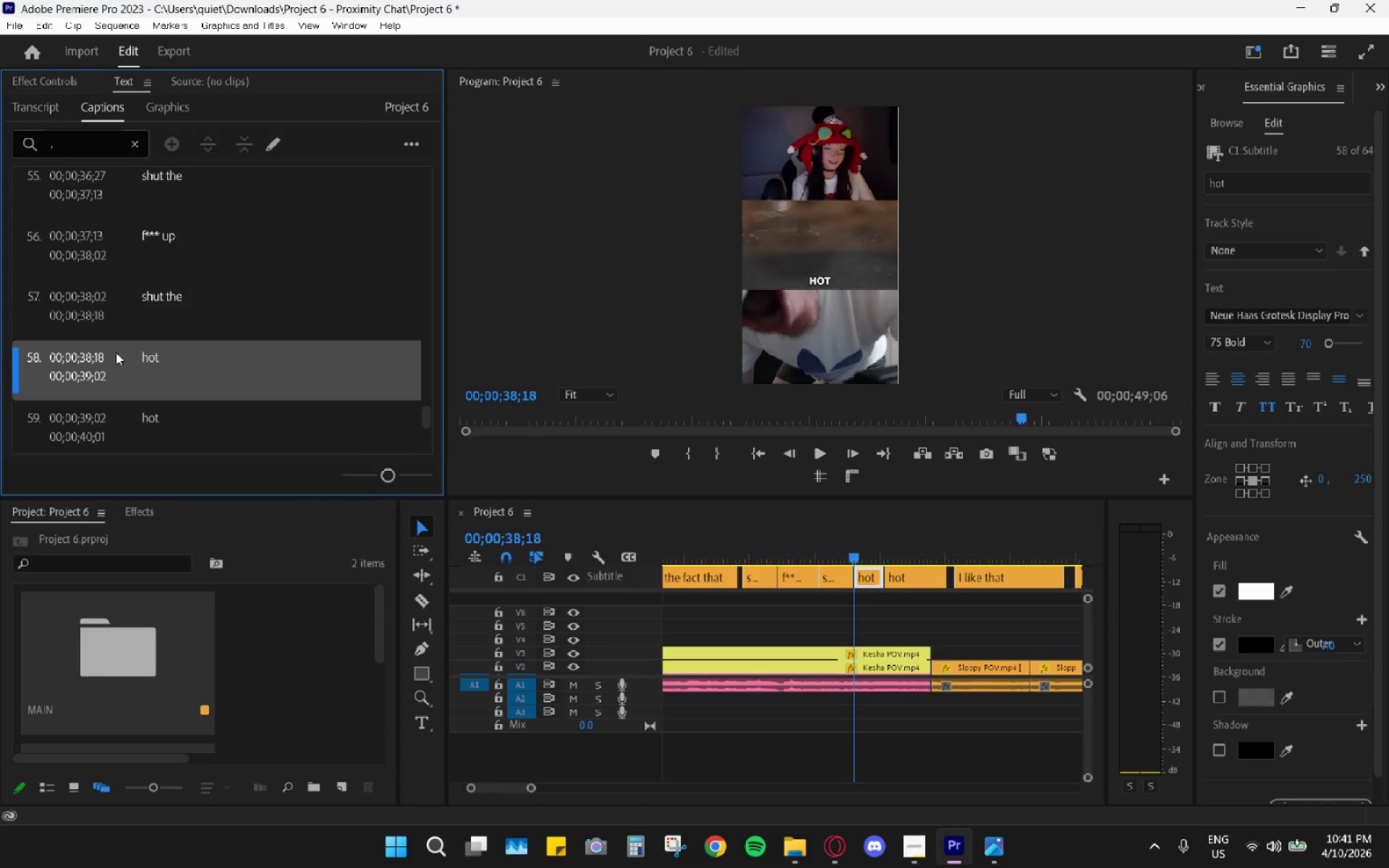 
triple_click([116, 352])
 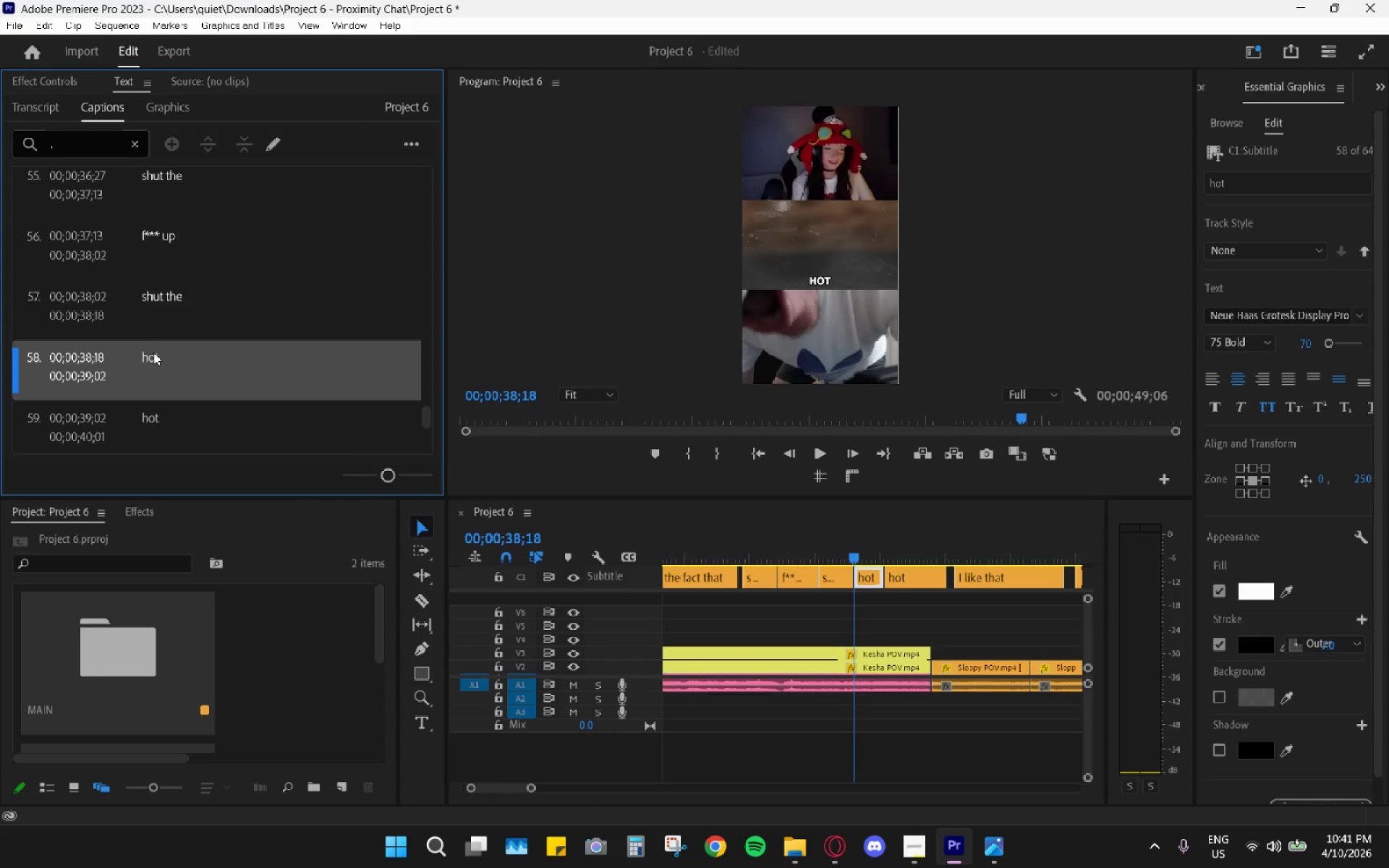 
triple_click([151, 354])
 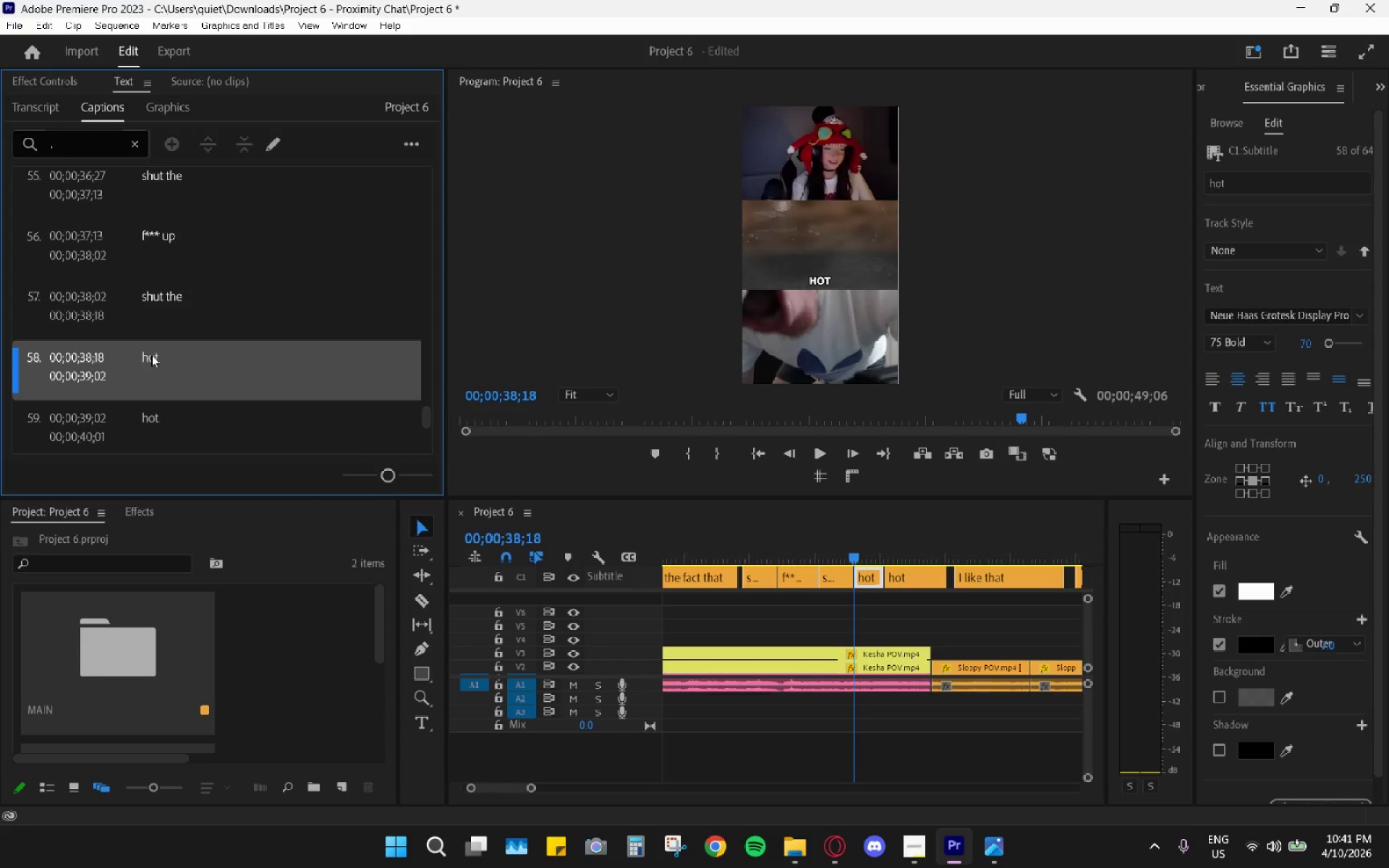 
triple_click([151, 354])
 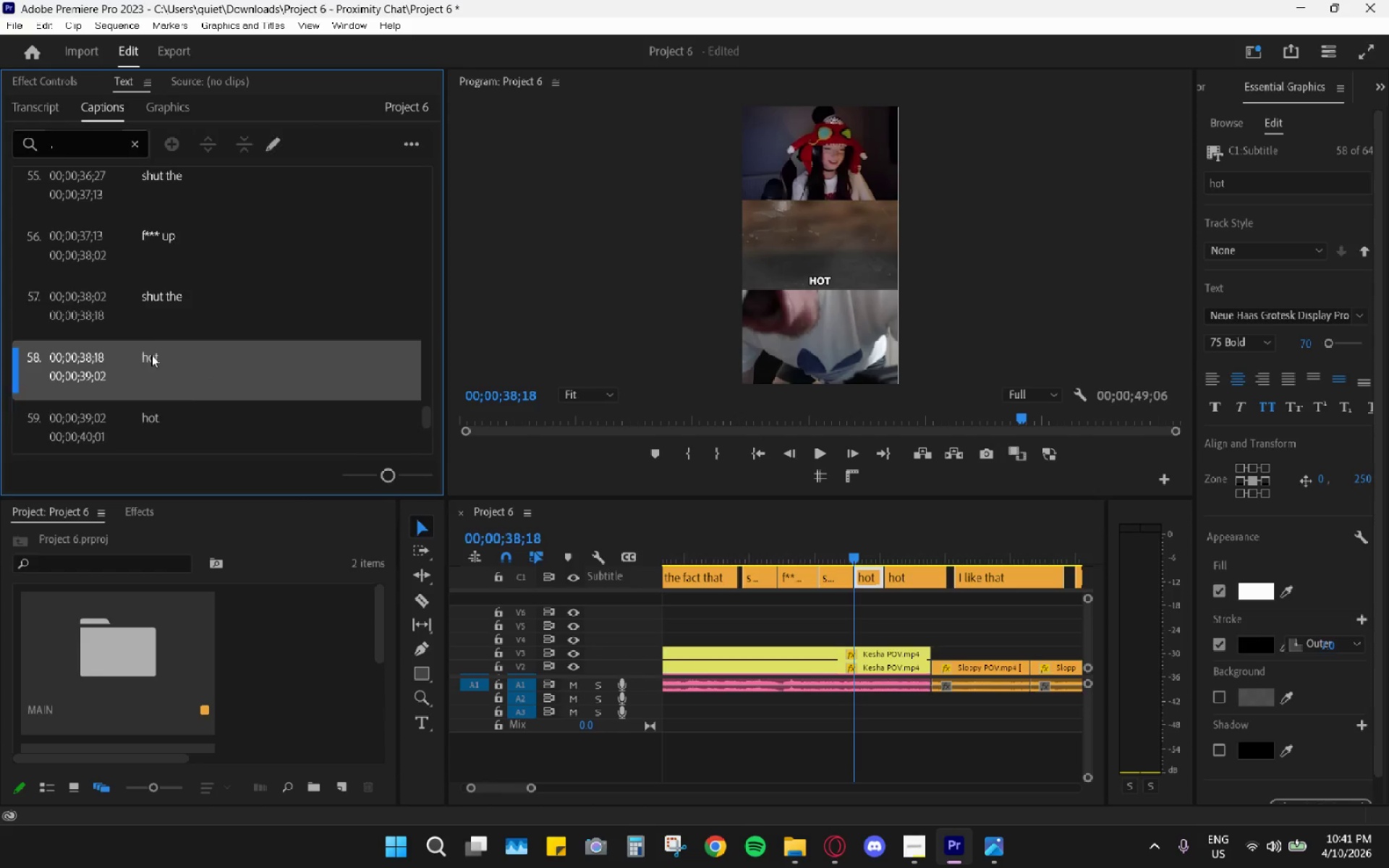 
triple_click([151, 354])
 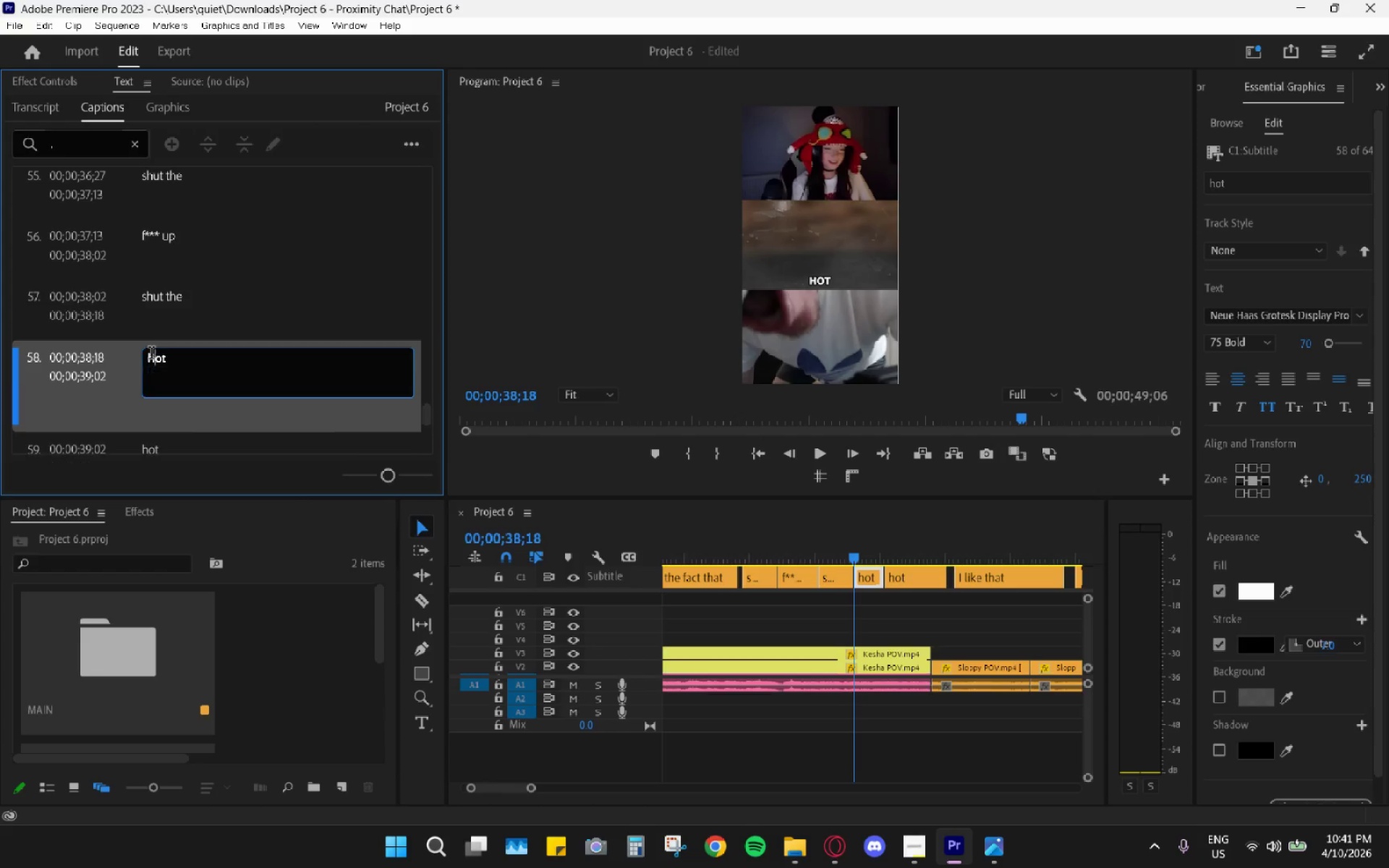 
triple_click([151, 354])
 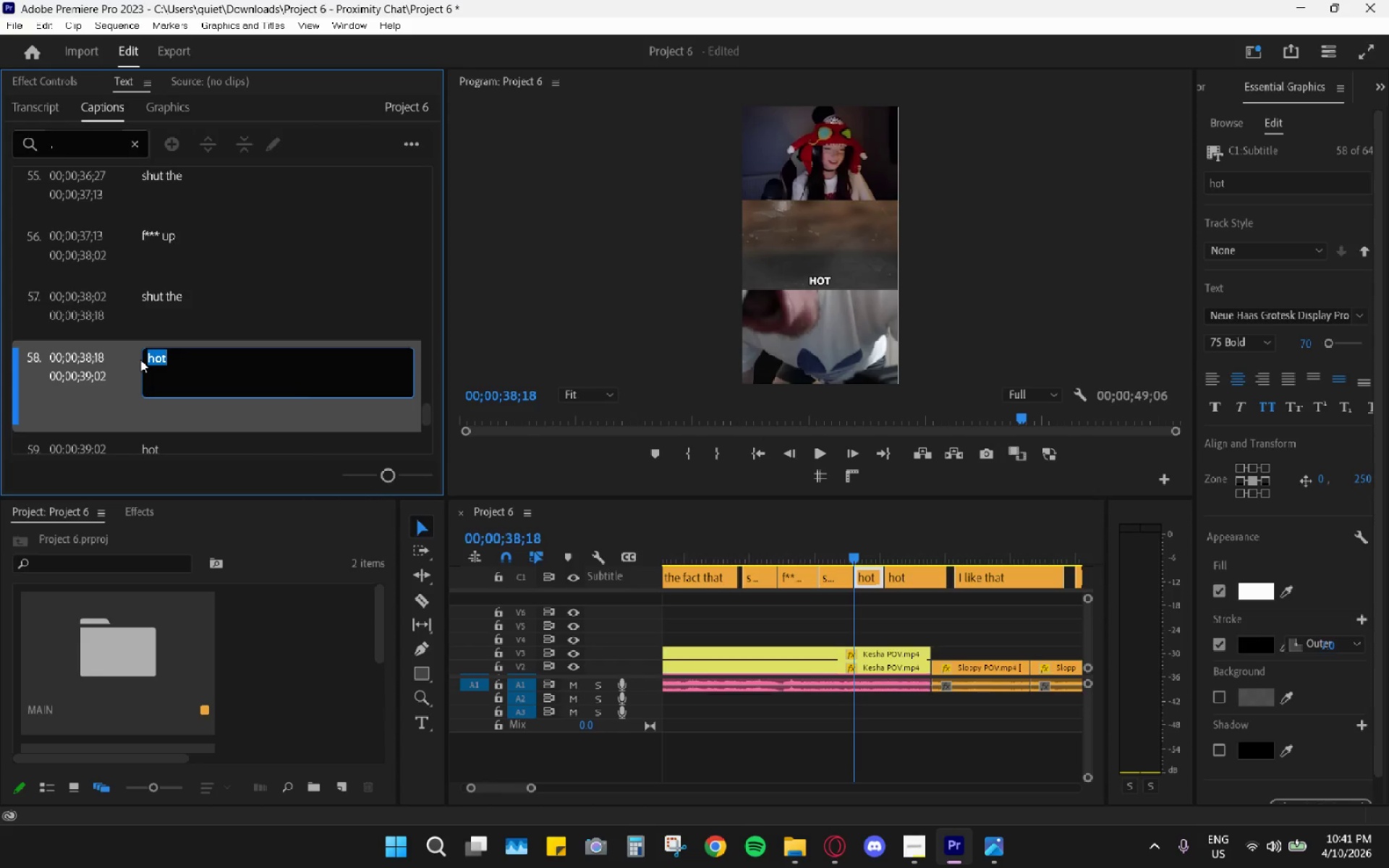 
type(f*** up)
 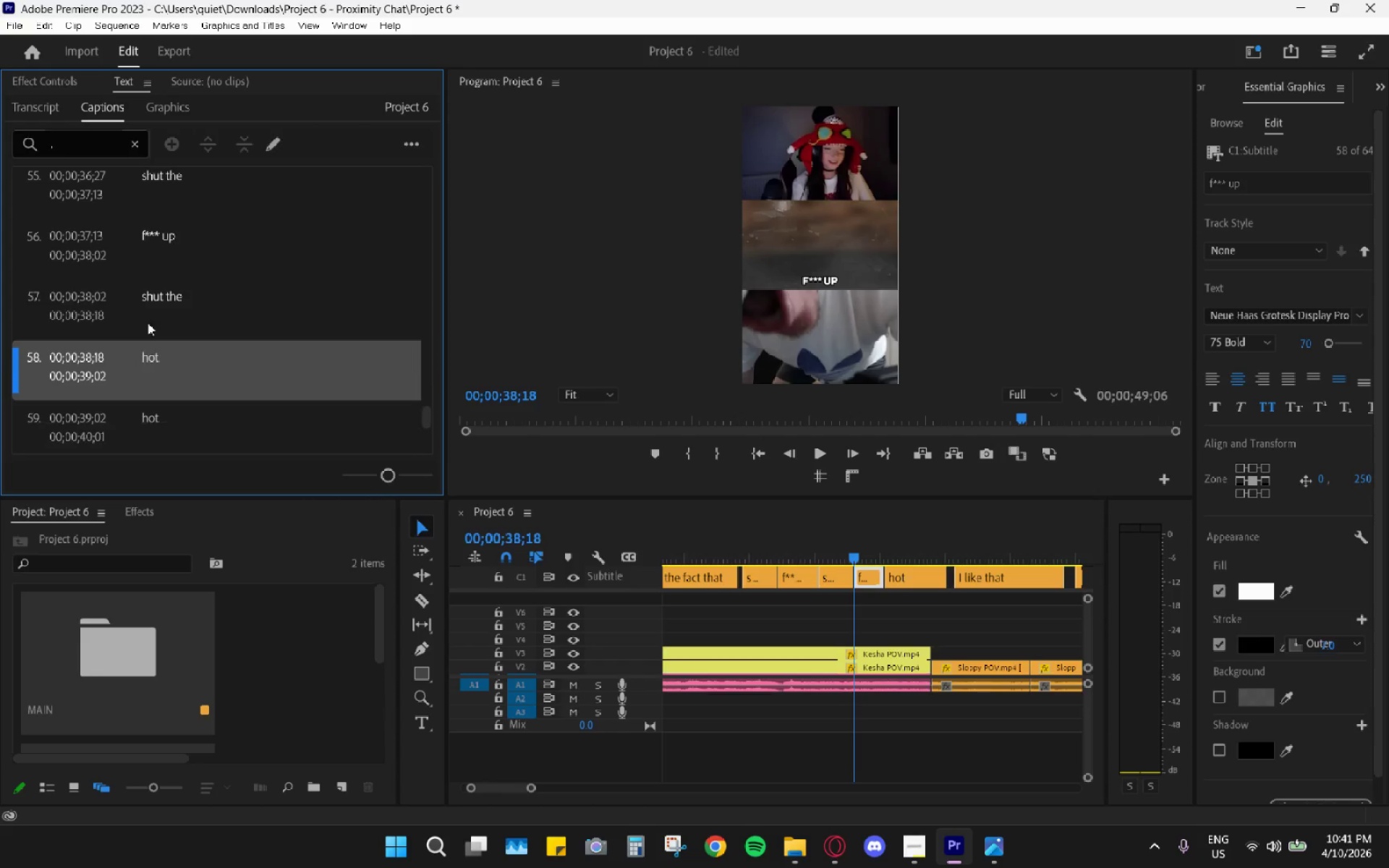 
 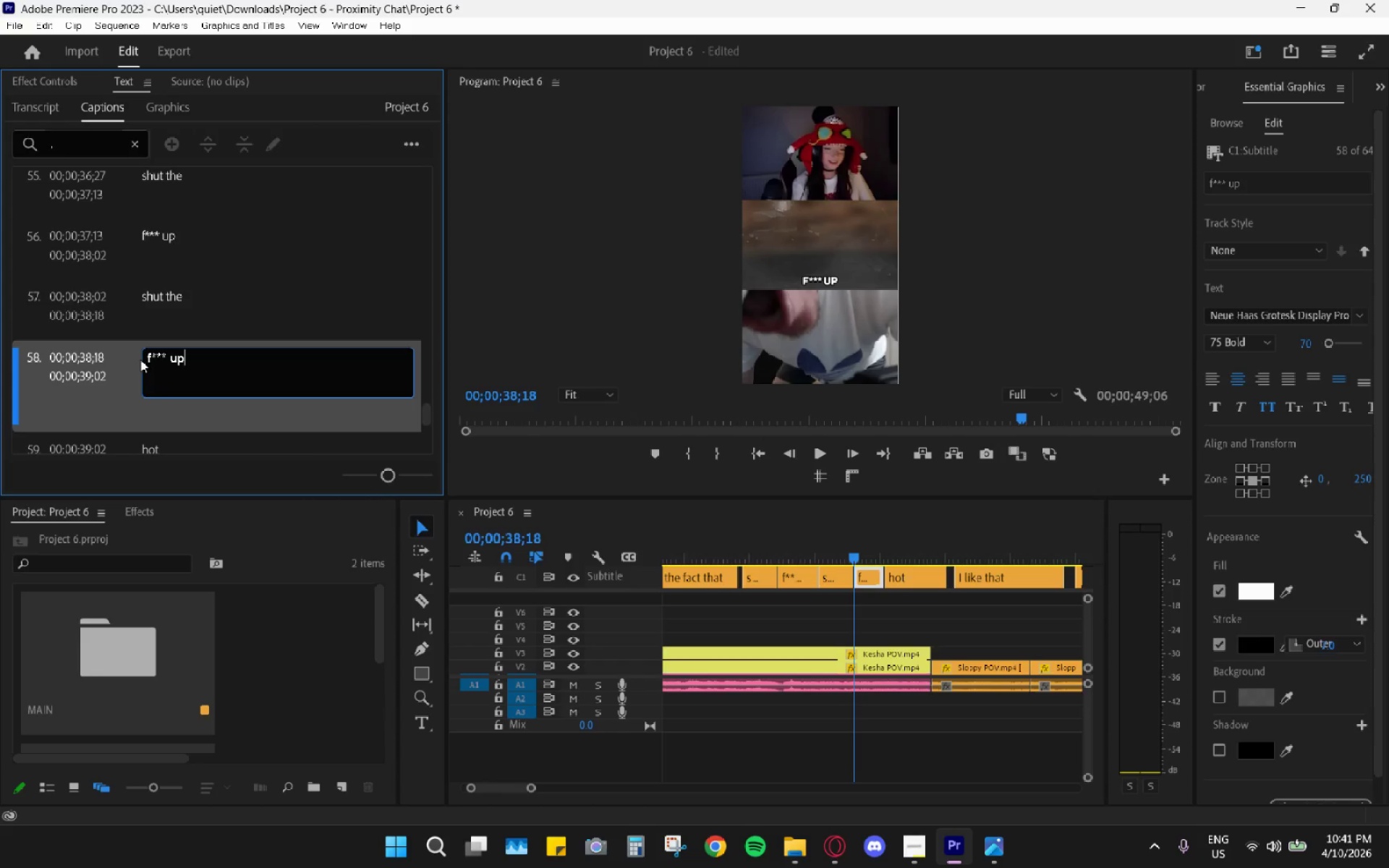 
left_click([140, 359])
 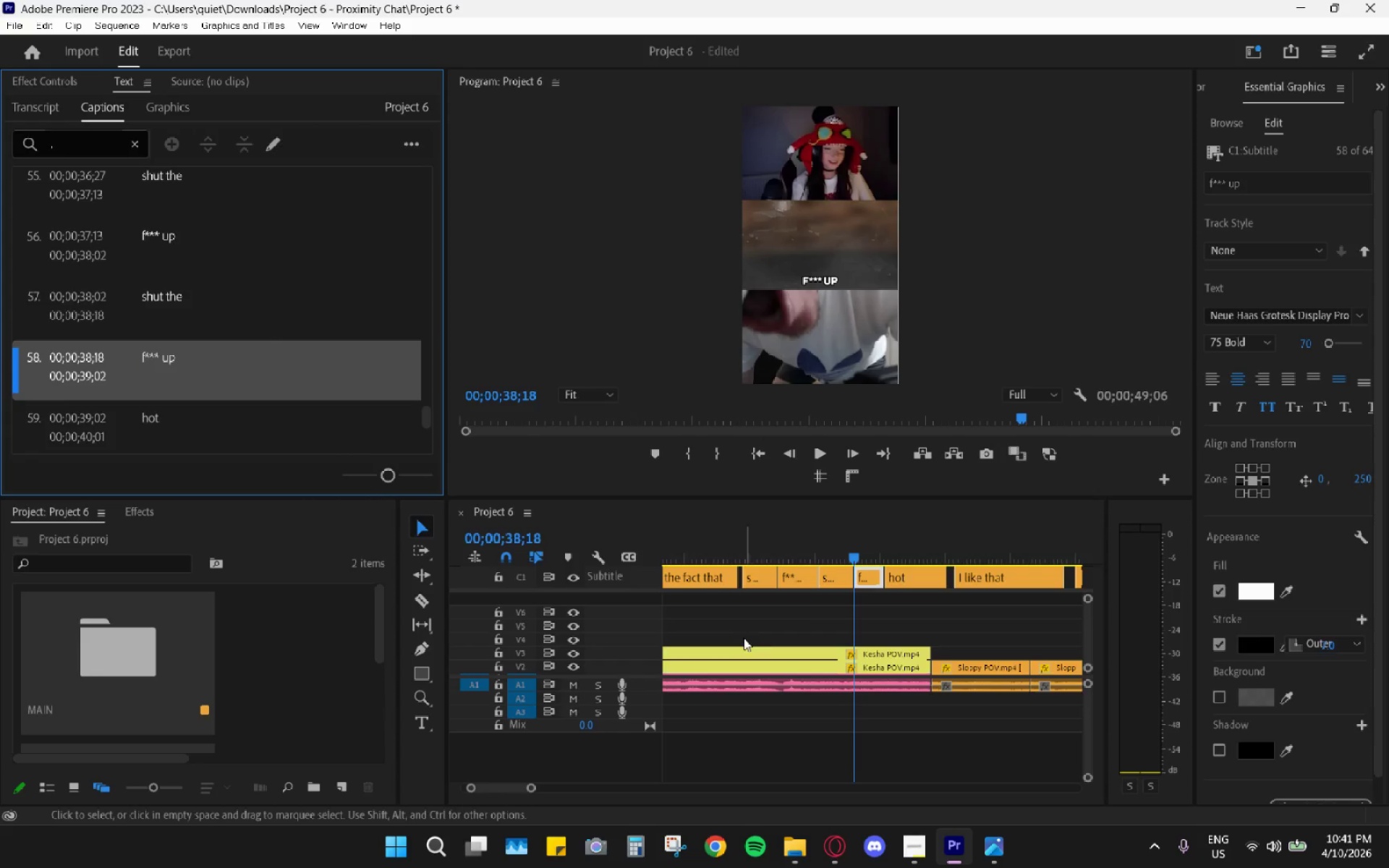 
left_click([817, 600])
 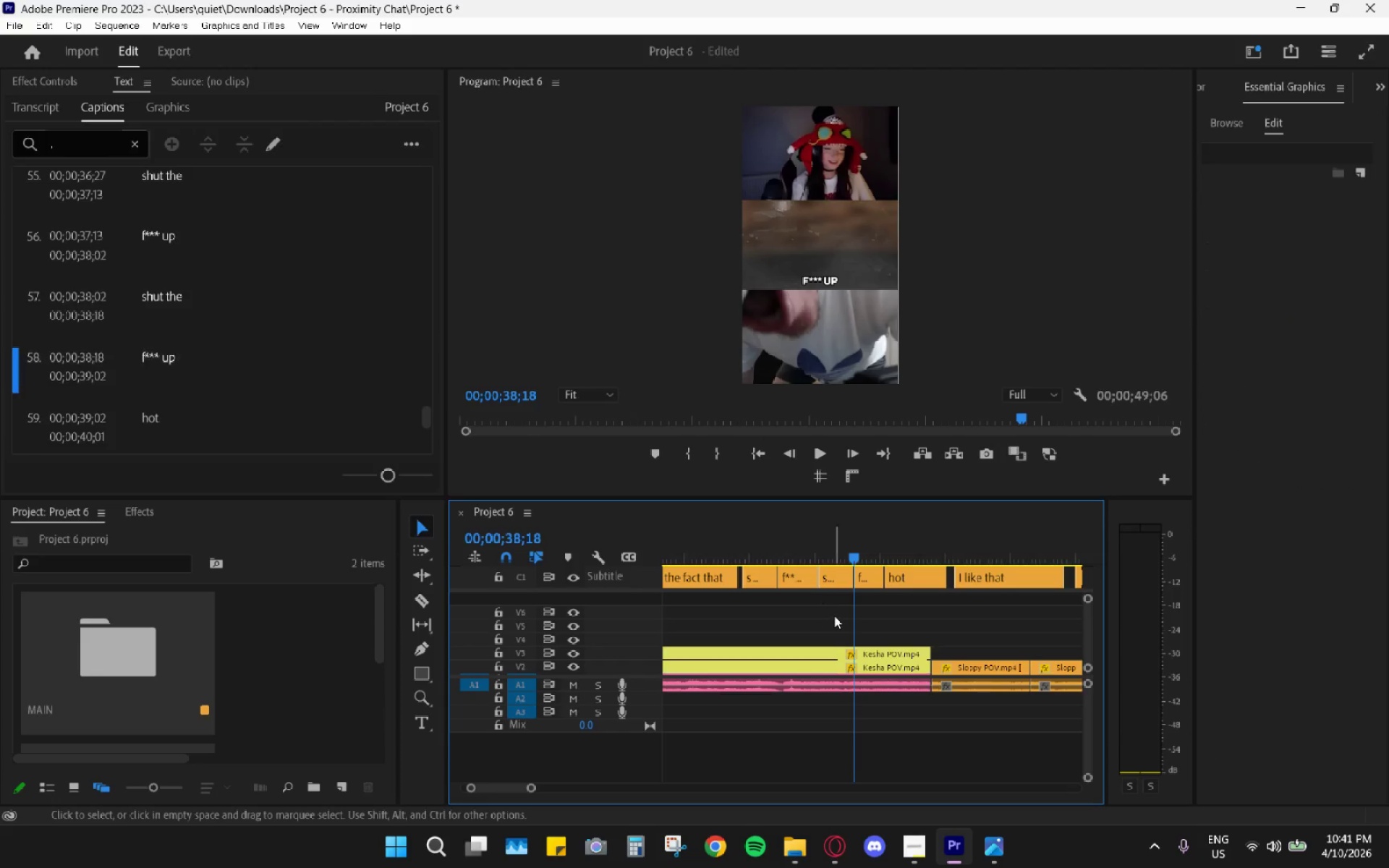 
left_click_drag(start_coordinate=[836, 618], to_coordinate=[865, 585])
 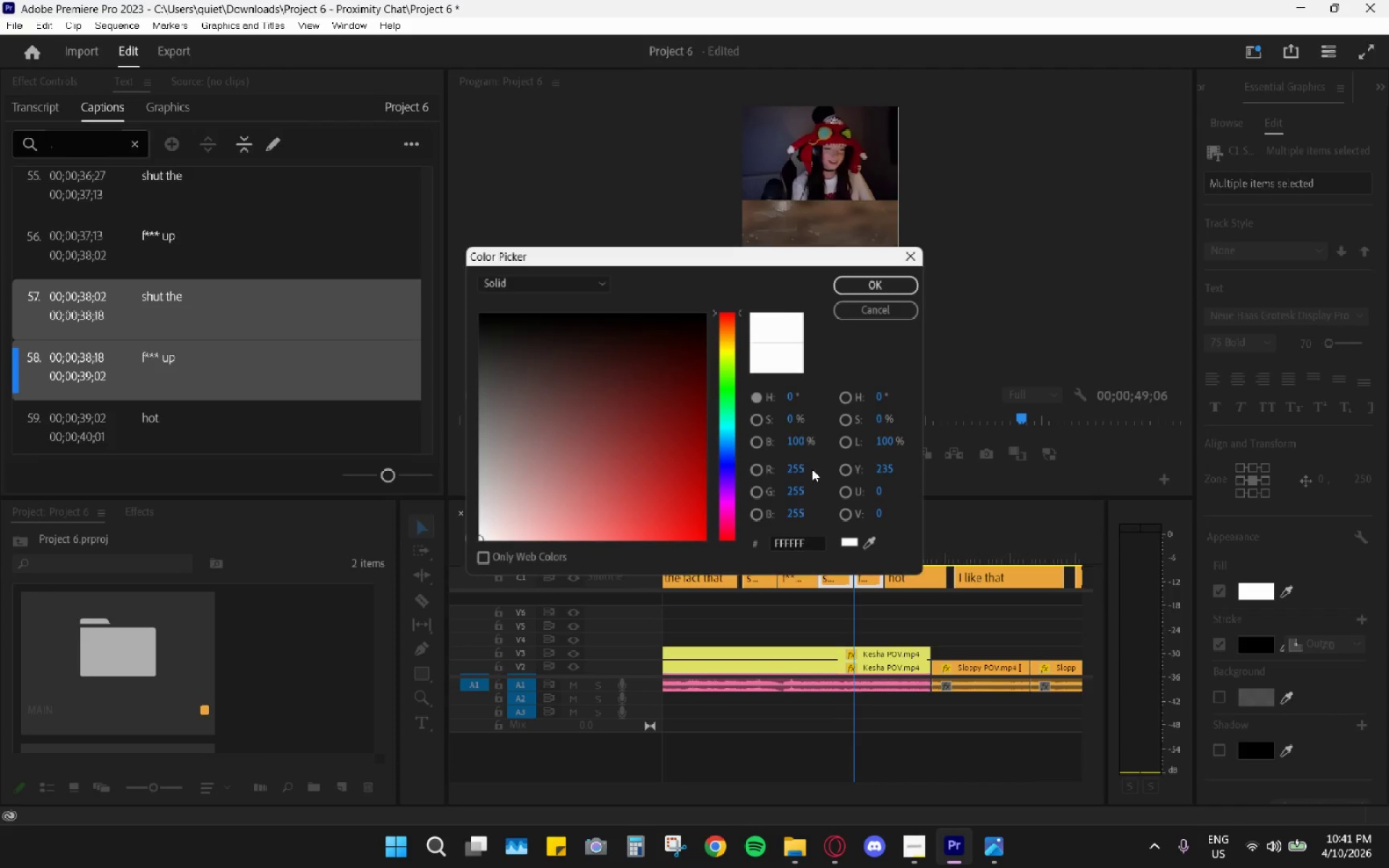 
left_click_drag(start_coordinate=[674, 451], to_coordinate=[758, 543])
 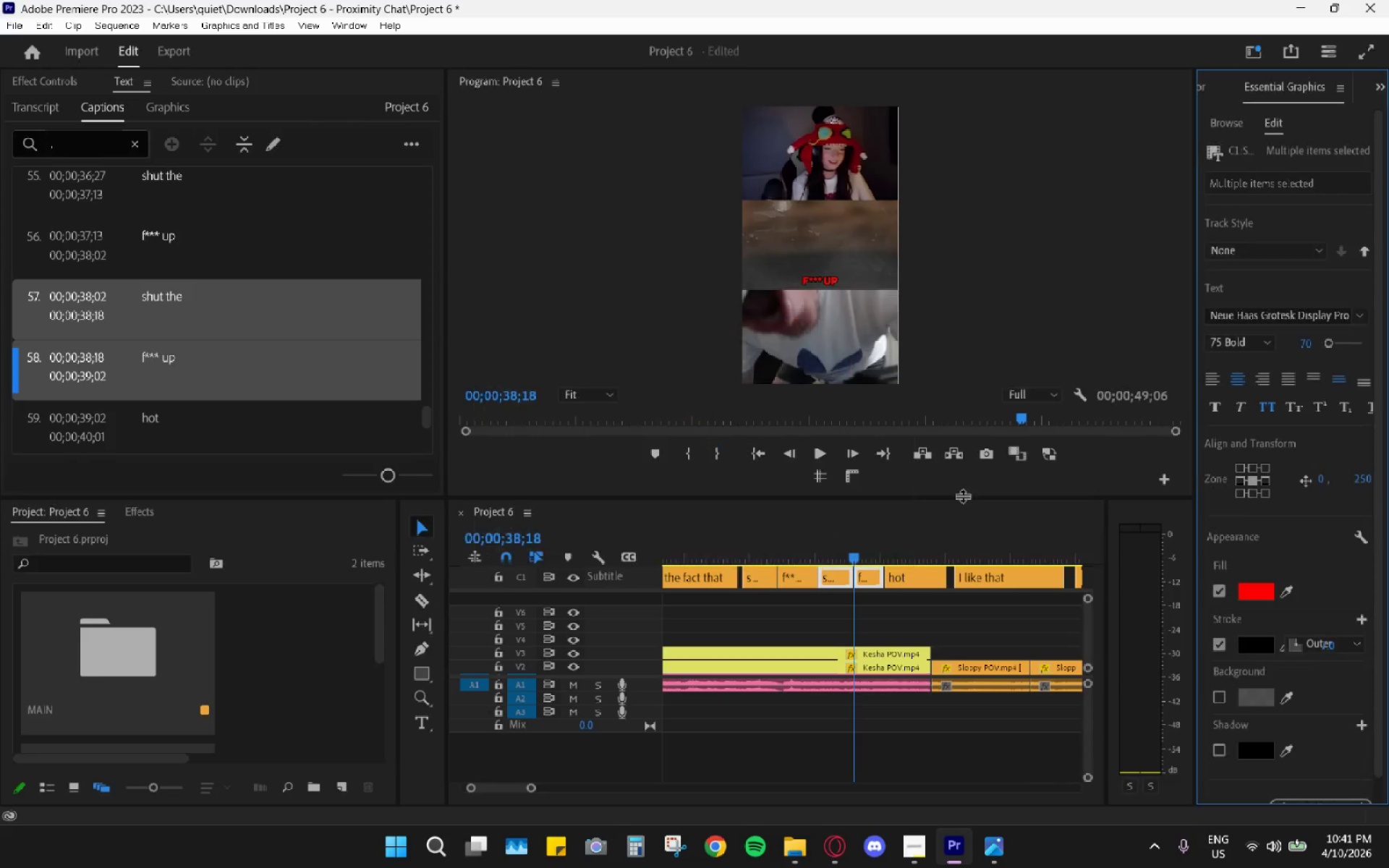 
left_click_drag(start_coordinate=[872, 538], to_coordinate=[862, 540])
 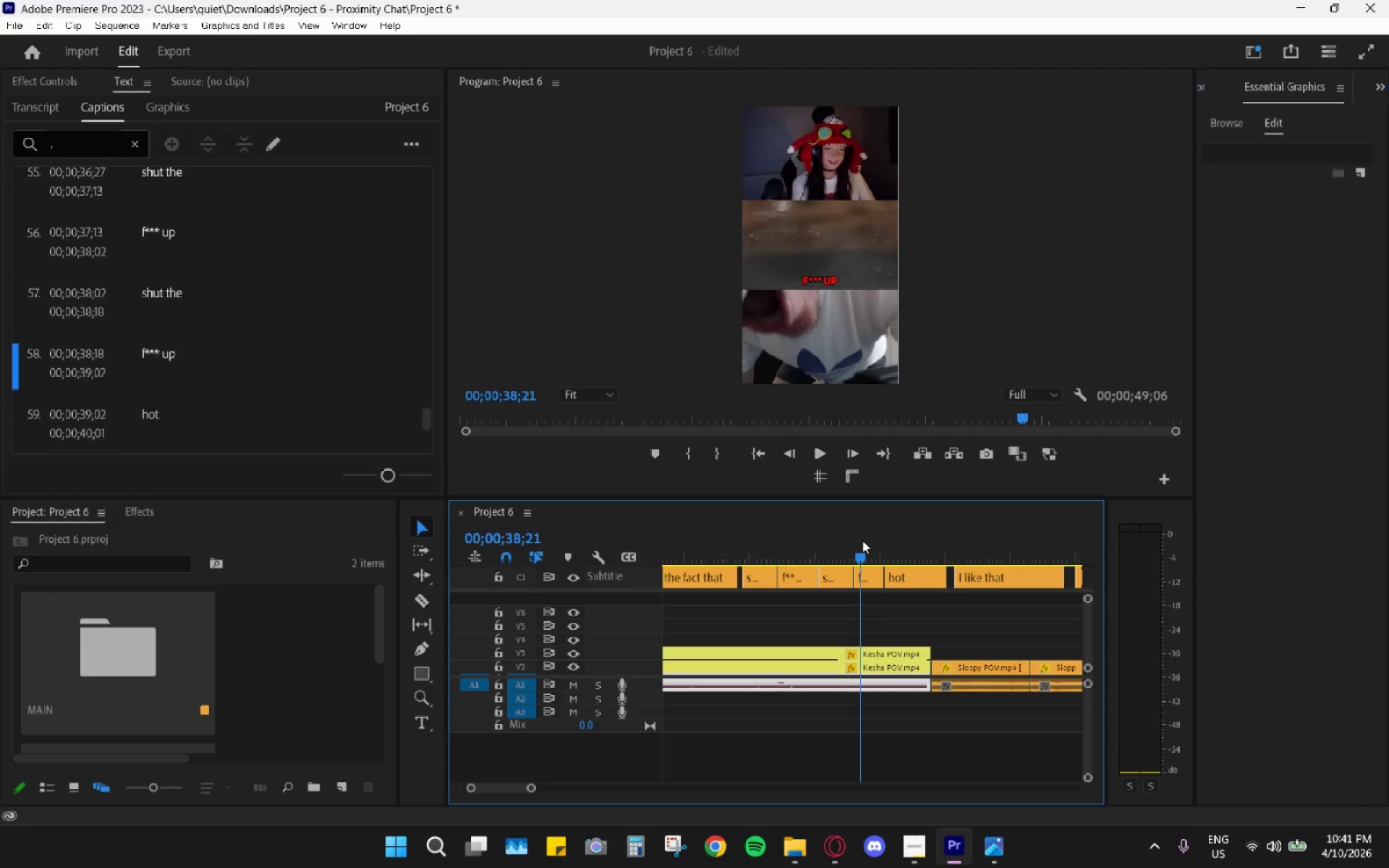 
key(Space)
 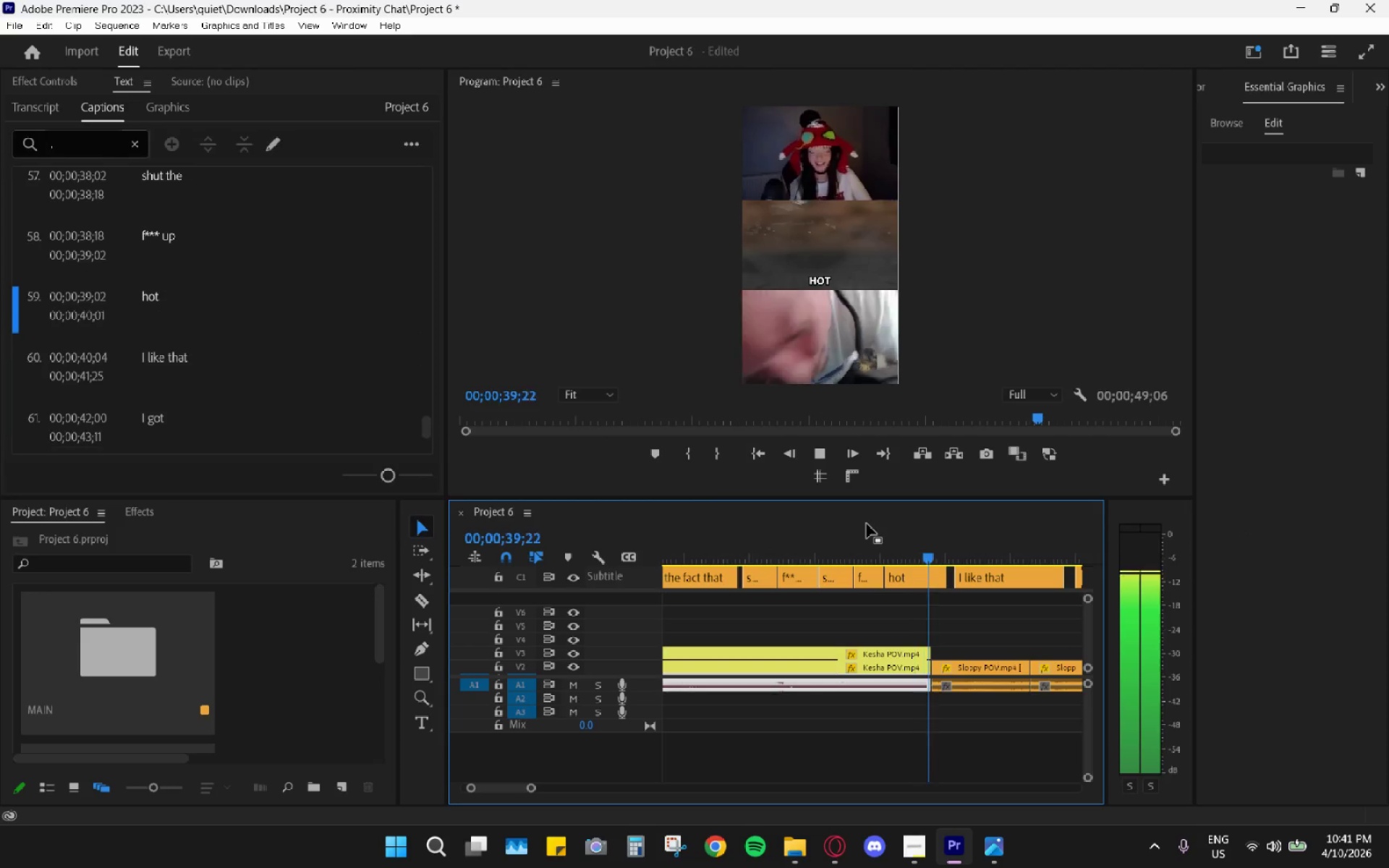 
key(Space)
 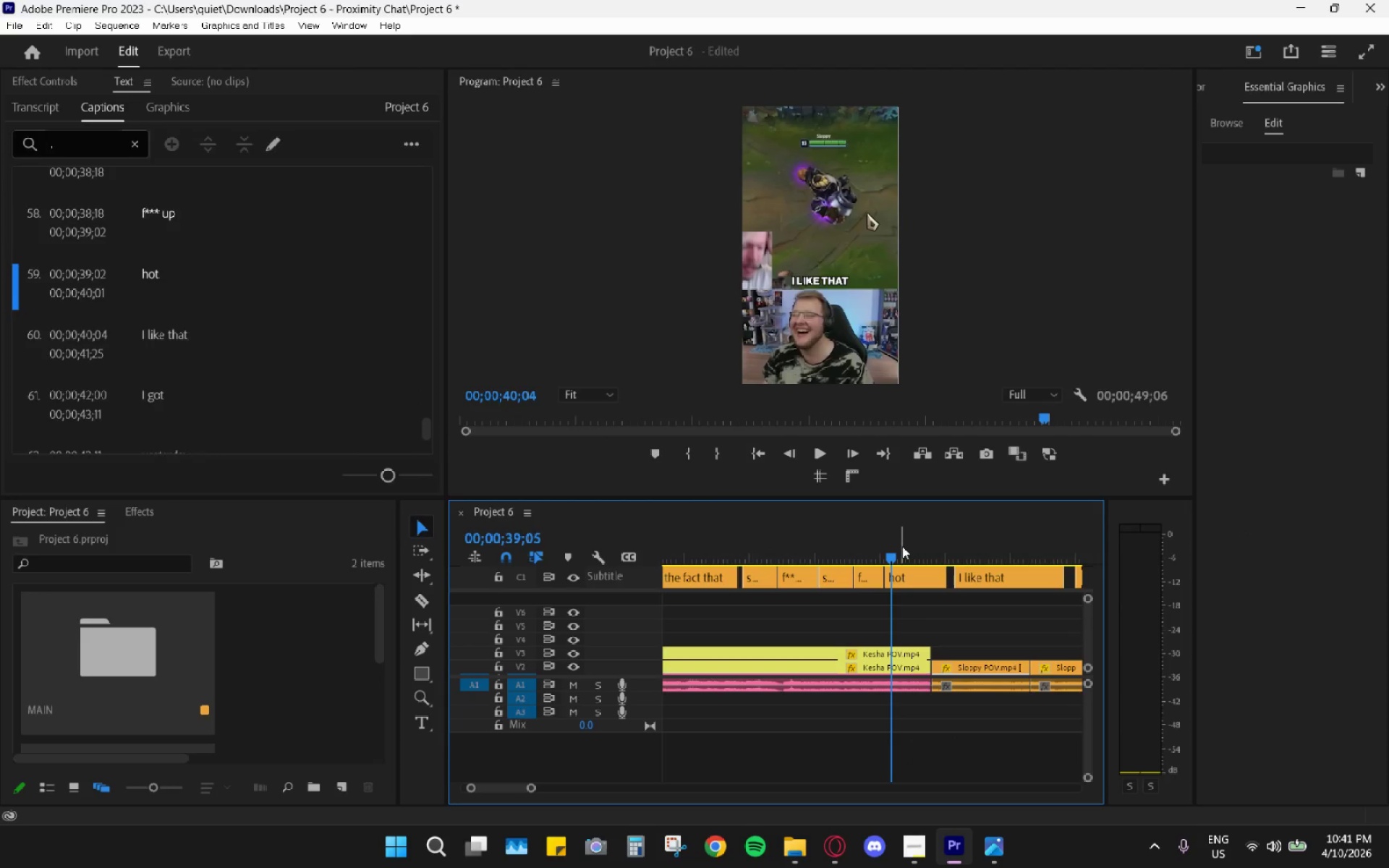 
left_click([904, 571])
 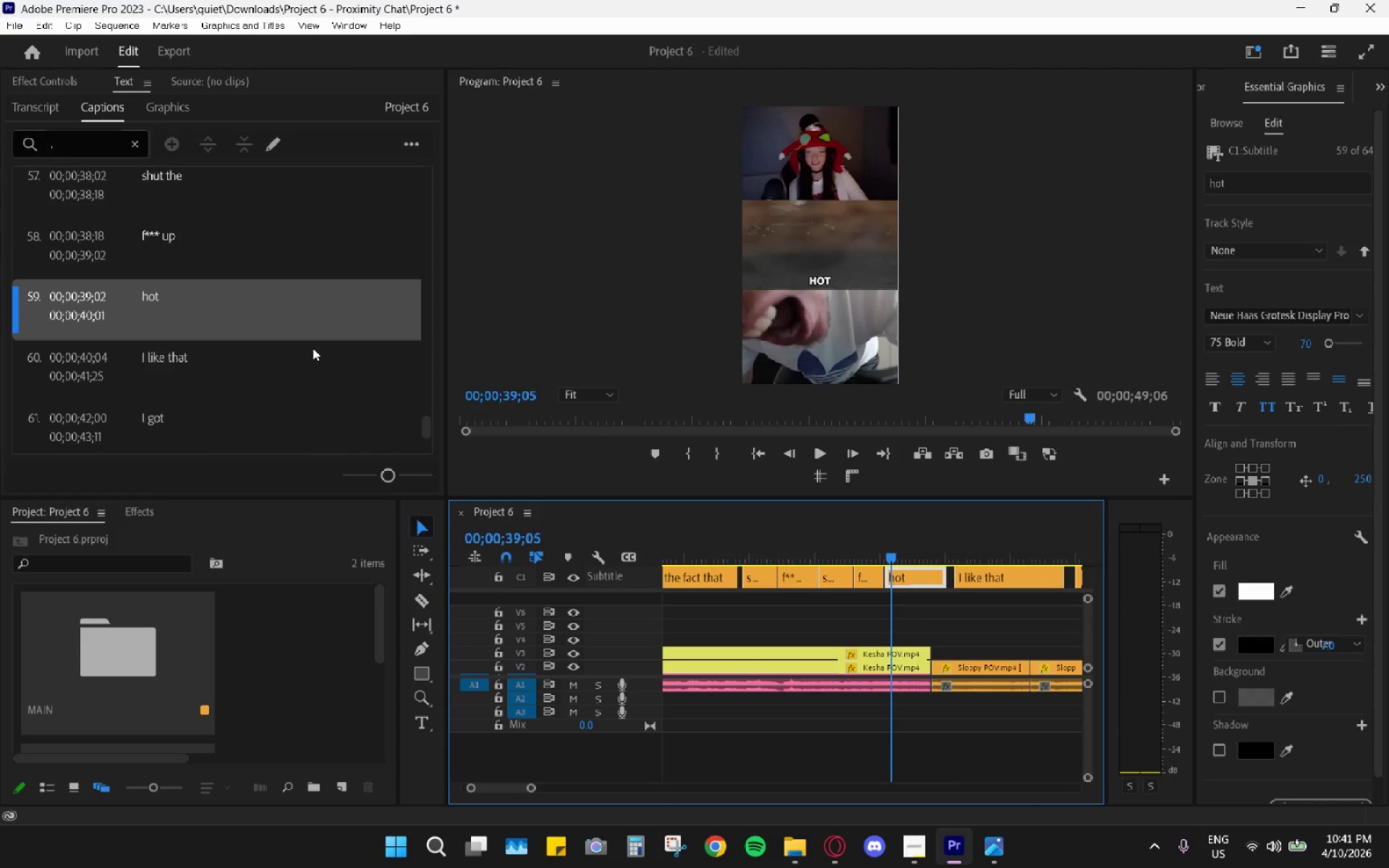 
double_click([243, 322])
 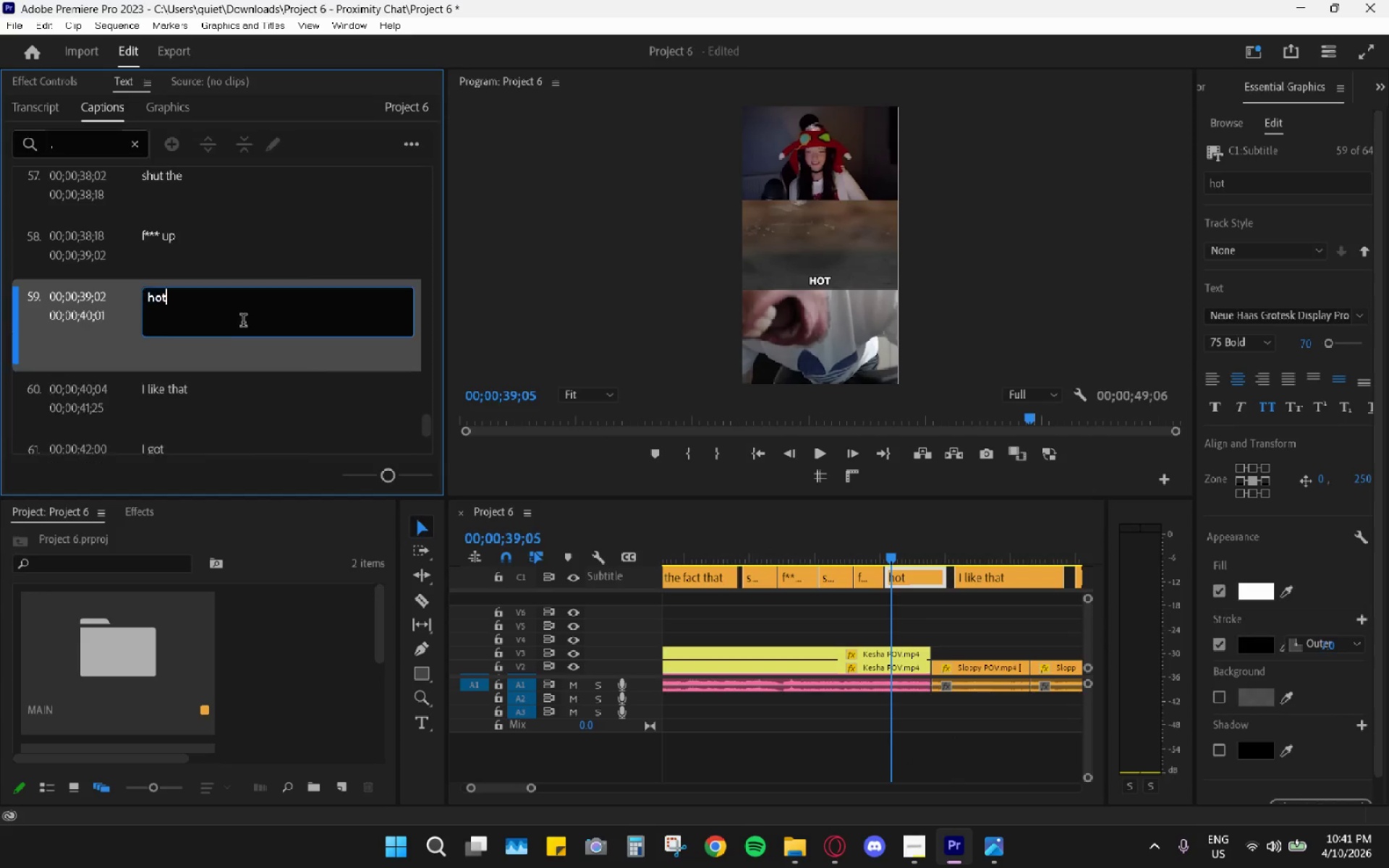 
triple_click([242, 320])
 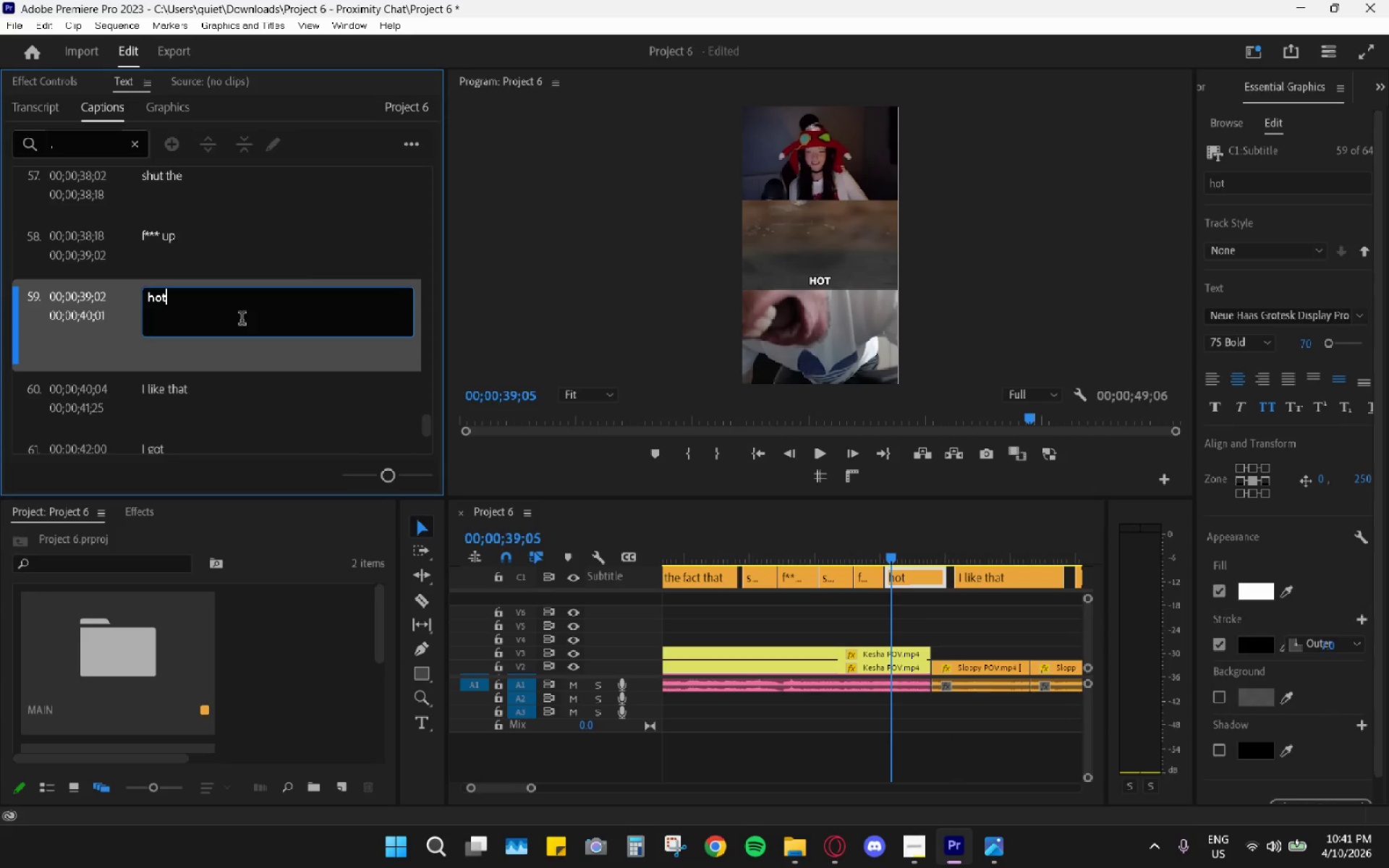 
triple_click([242, 320])
 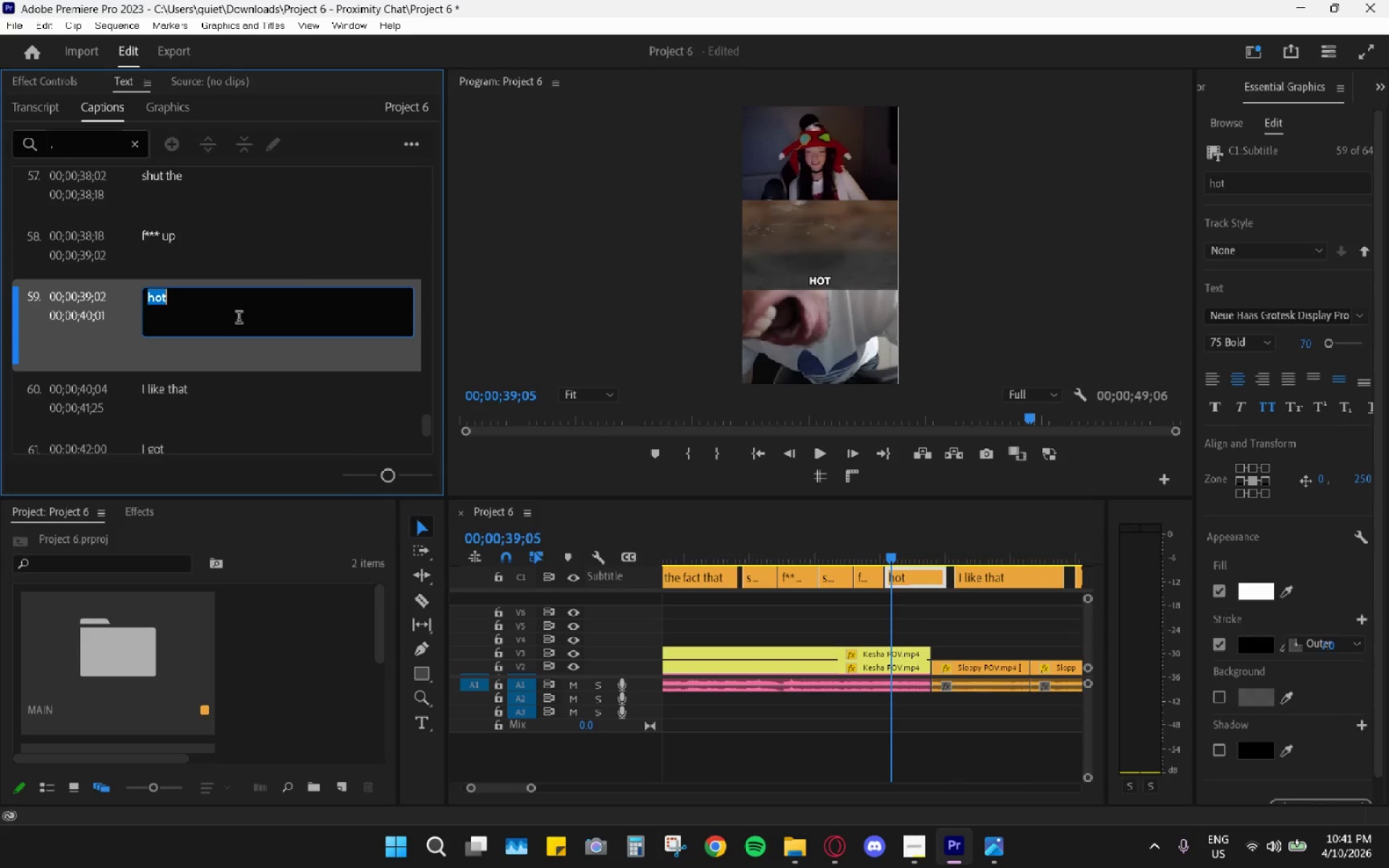 
type([inaudible noise])
 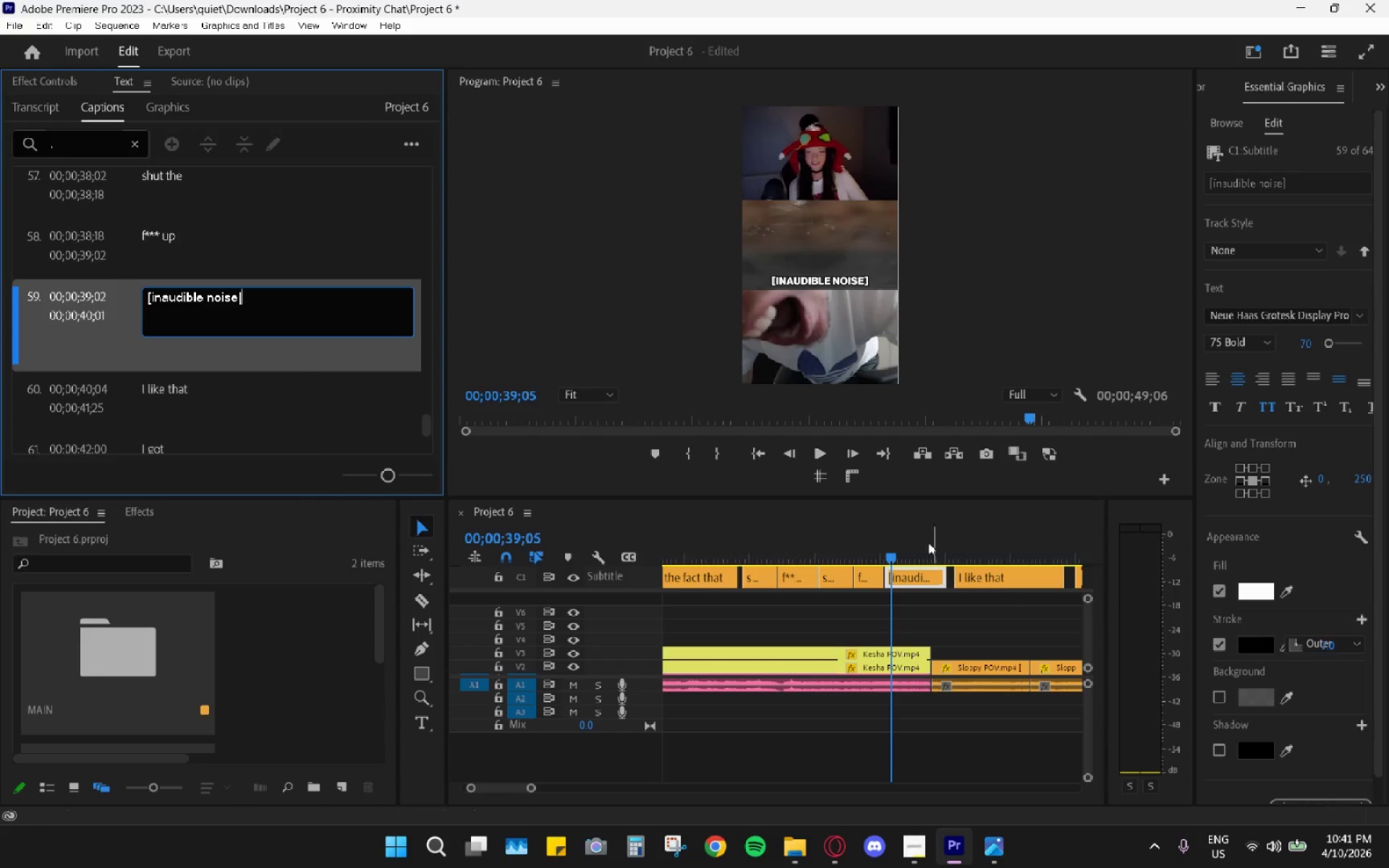 
left_click([849, 548])
 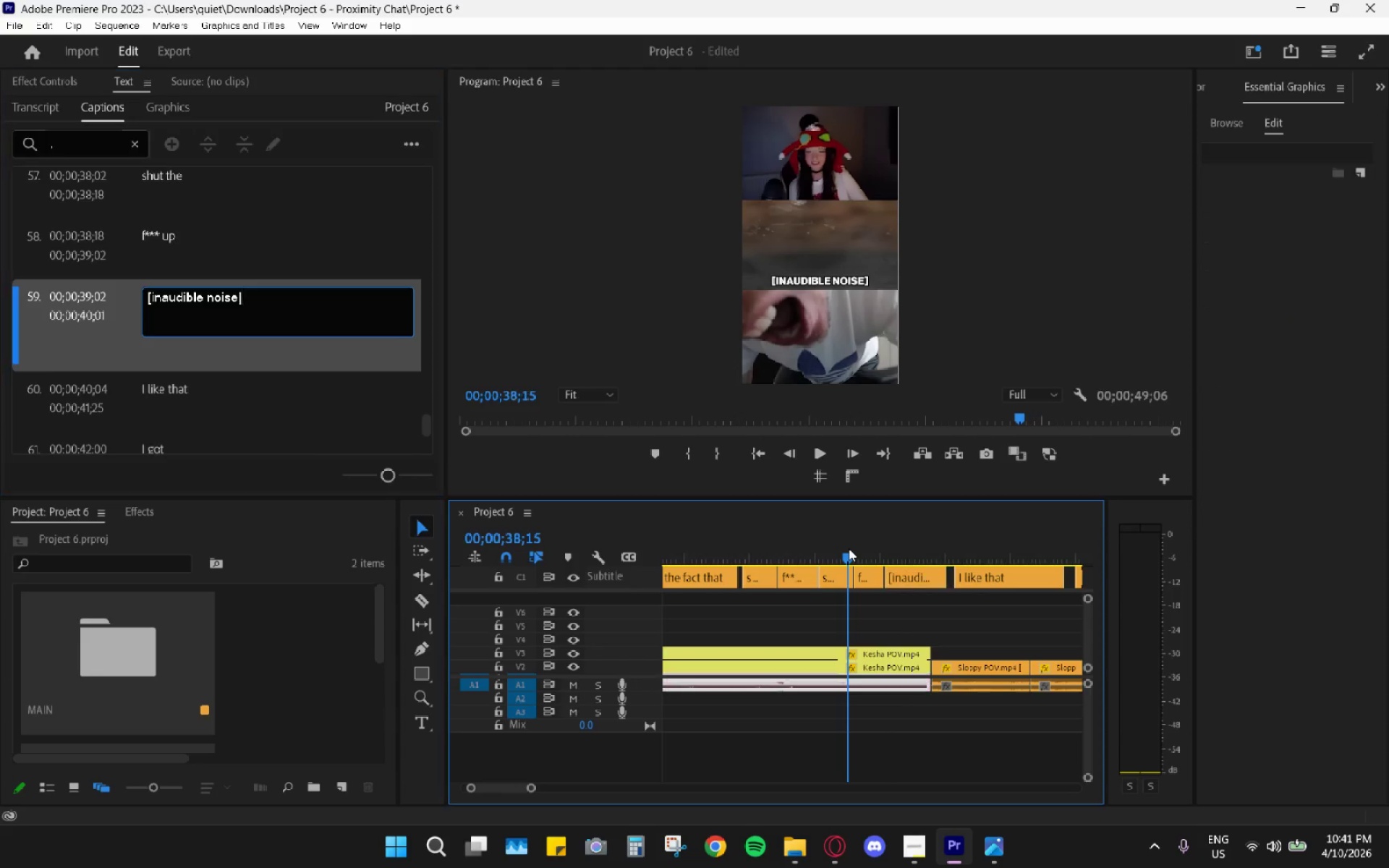 
key(Space)
 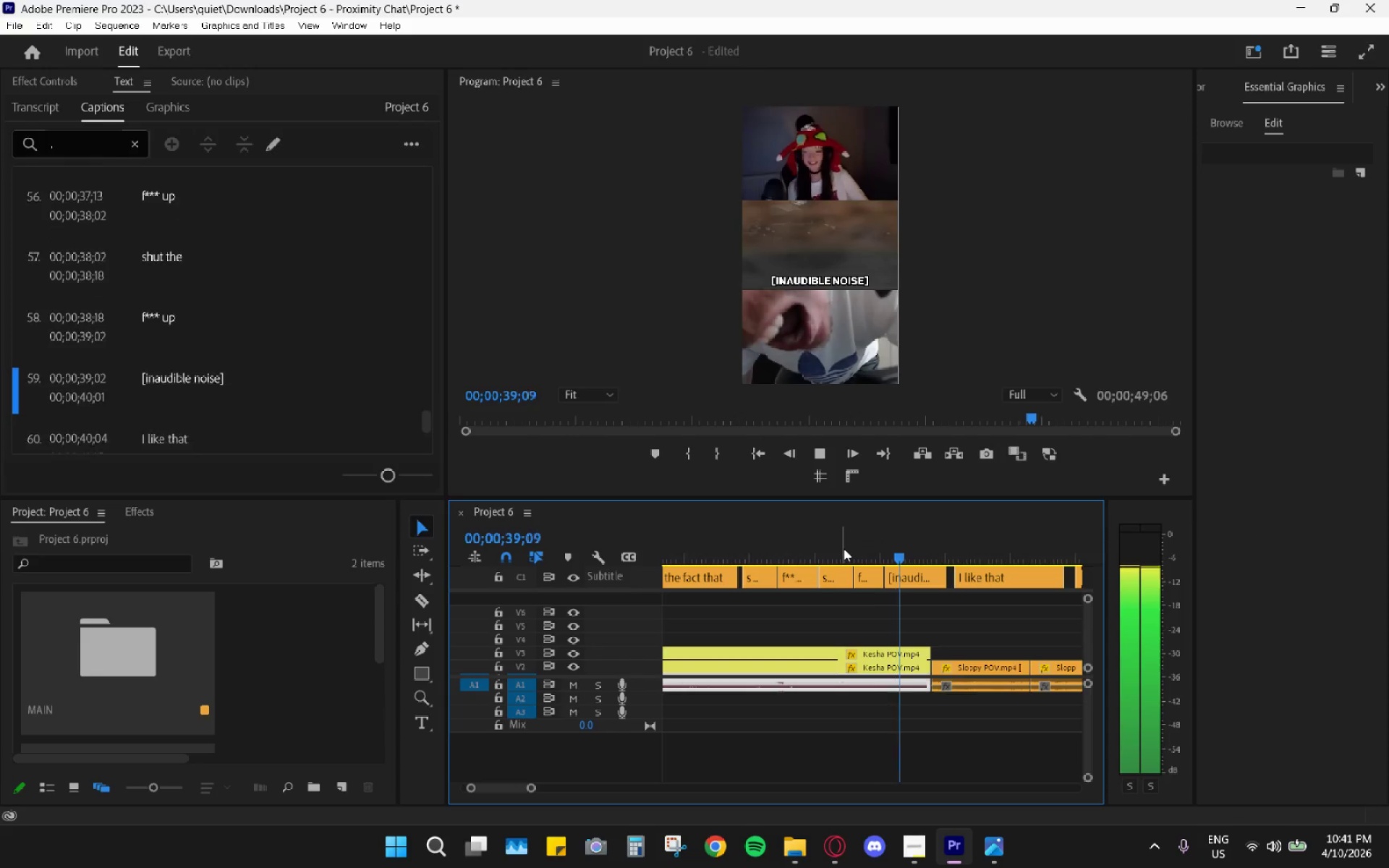 
key(Space)
 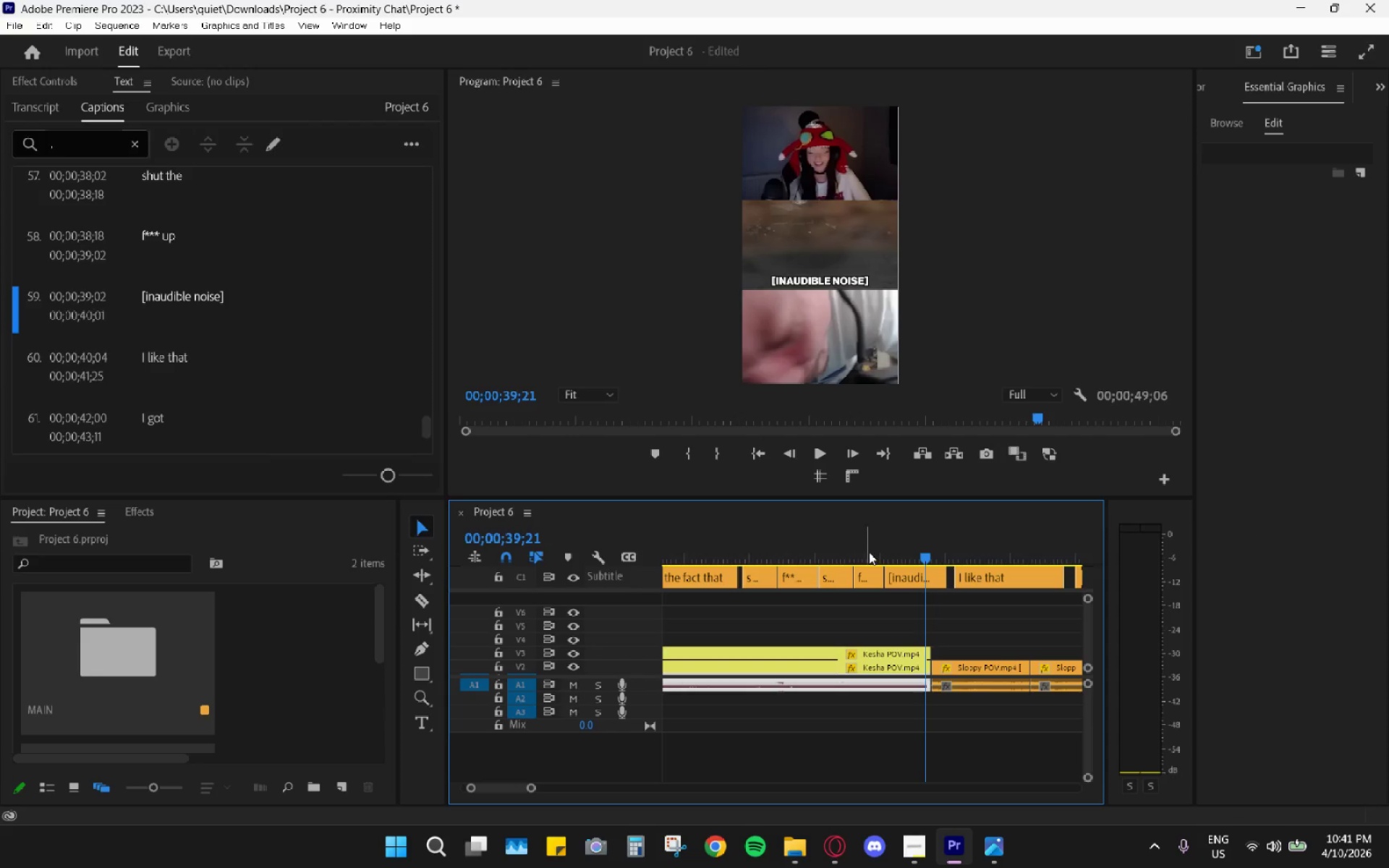 
key(Space)
 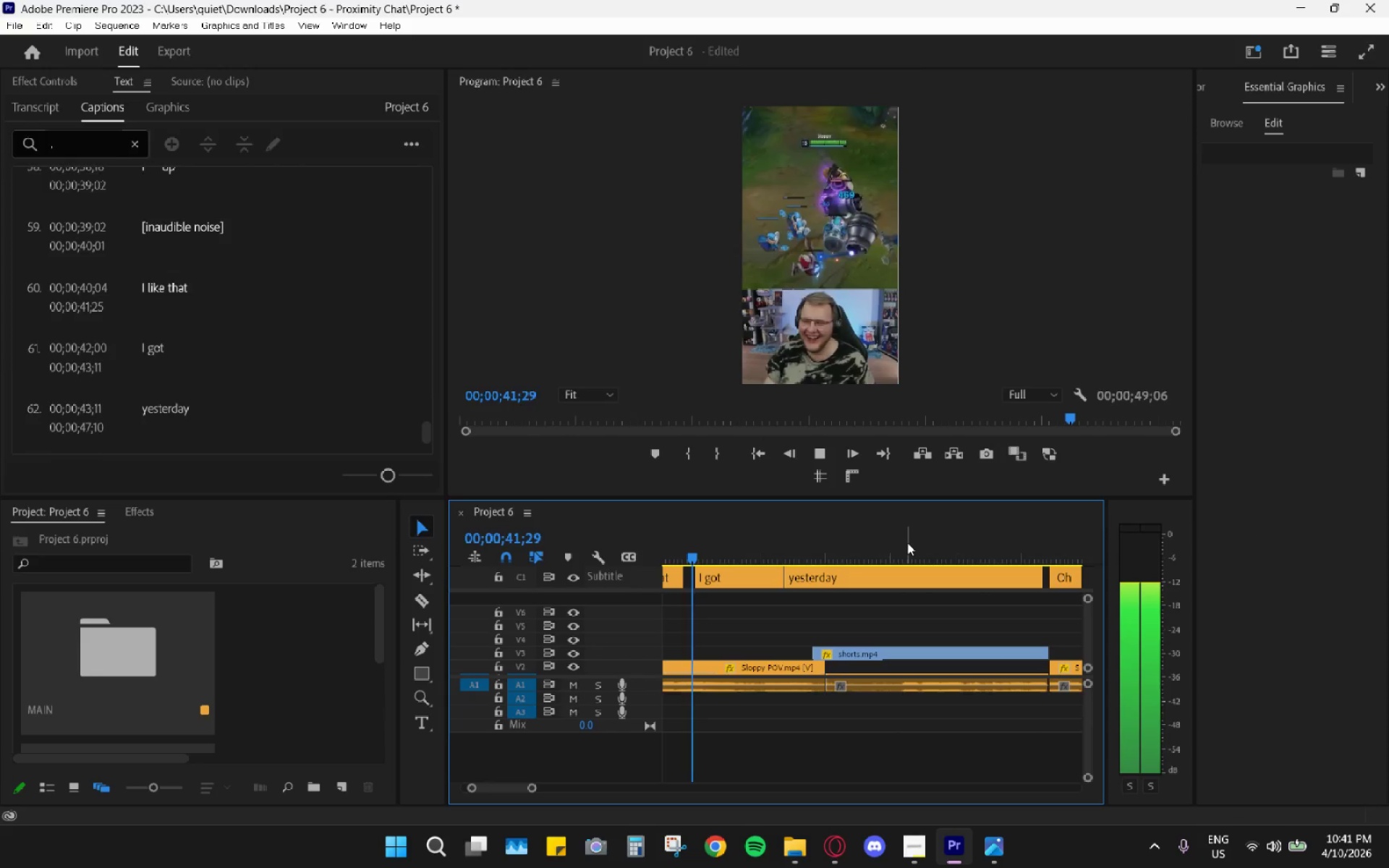 
key(Space)
 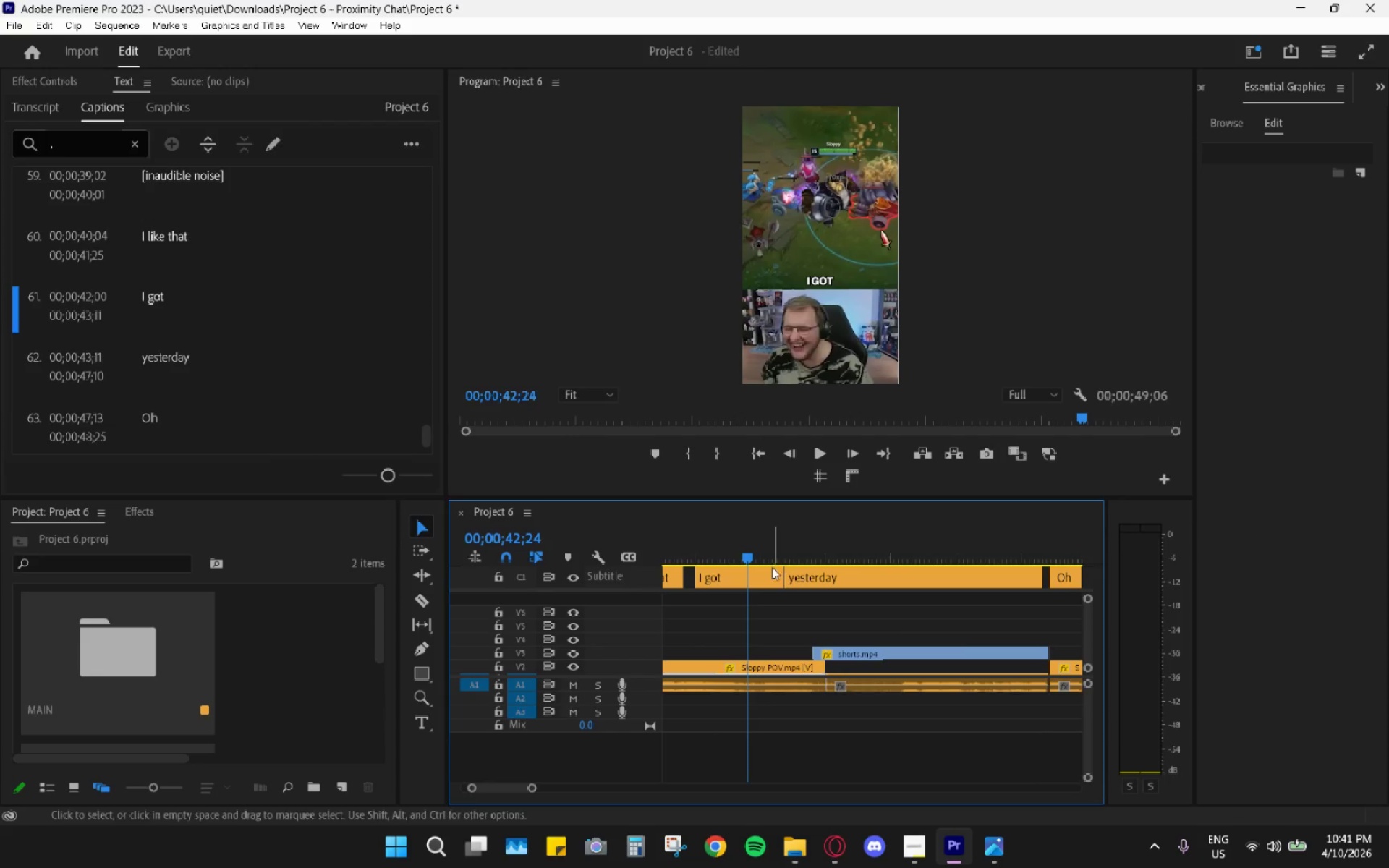 
hold_key(key=AltLeft, duration=0.45)
scroll: coordinate [816, 624], scroll_direction: down, amount: 4.0
 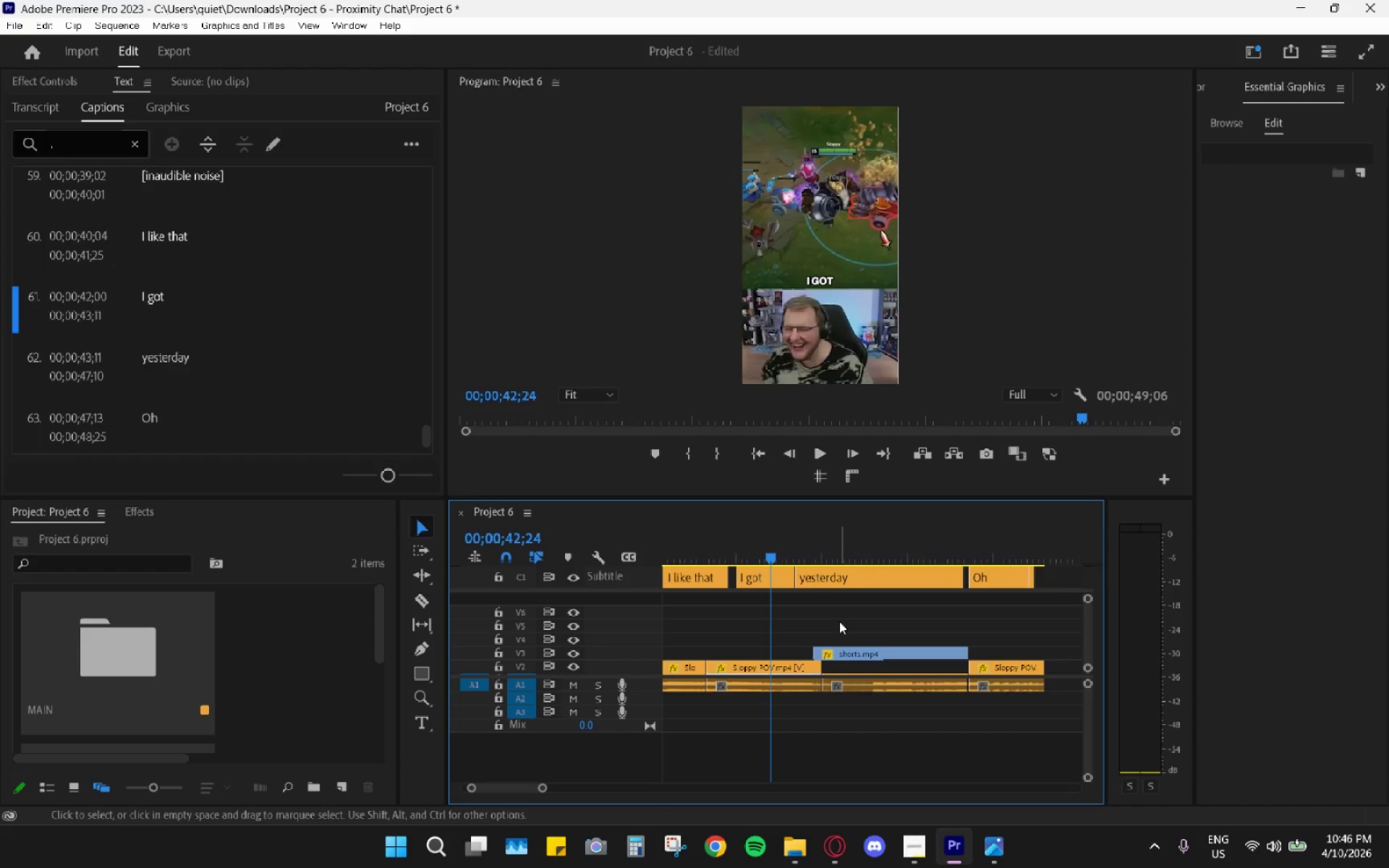 
wait(263.13)
 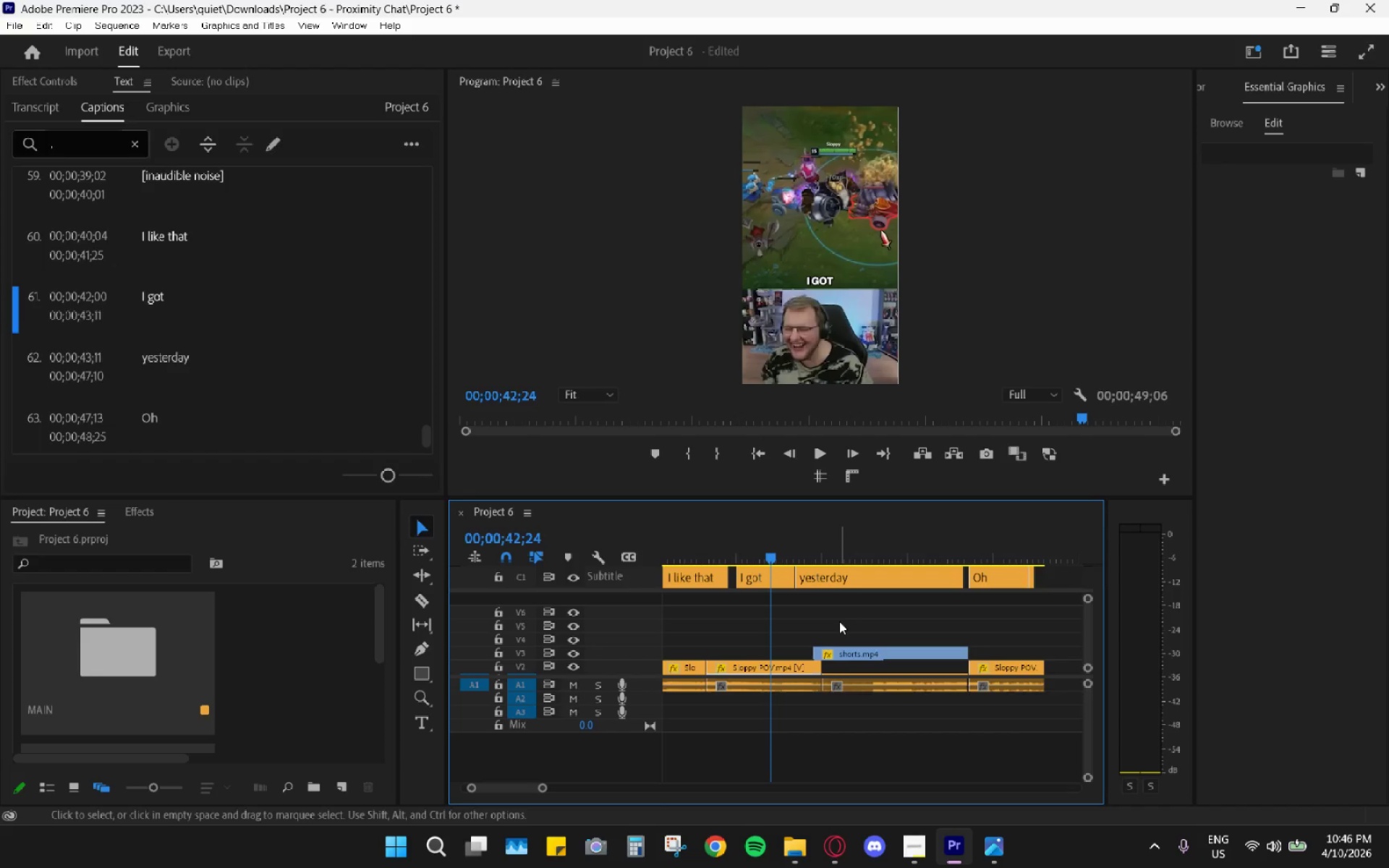 
key(Space)
 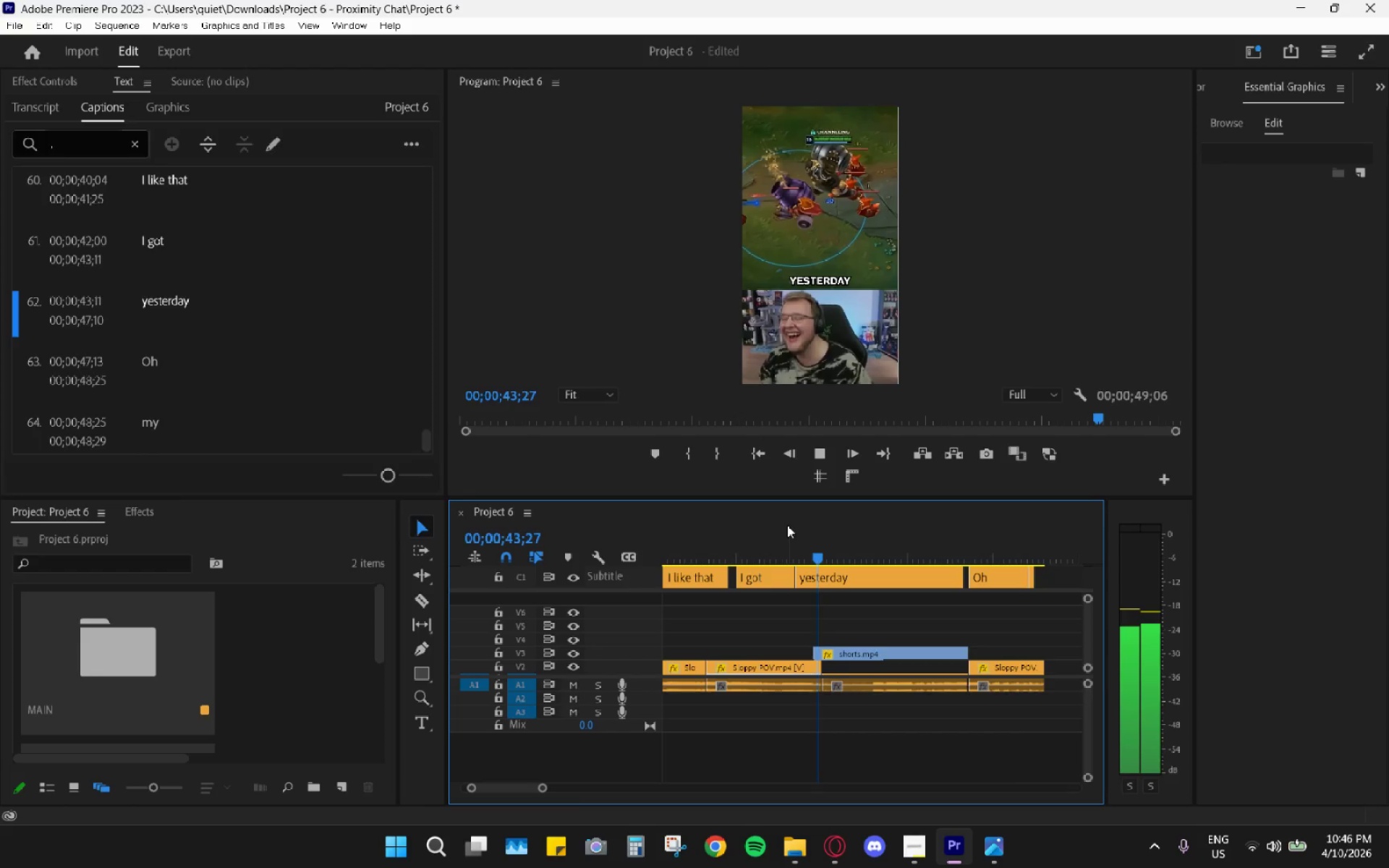 
key(Space)
 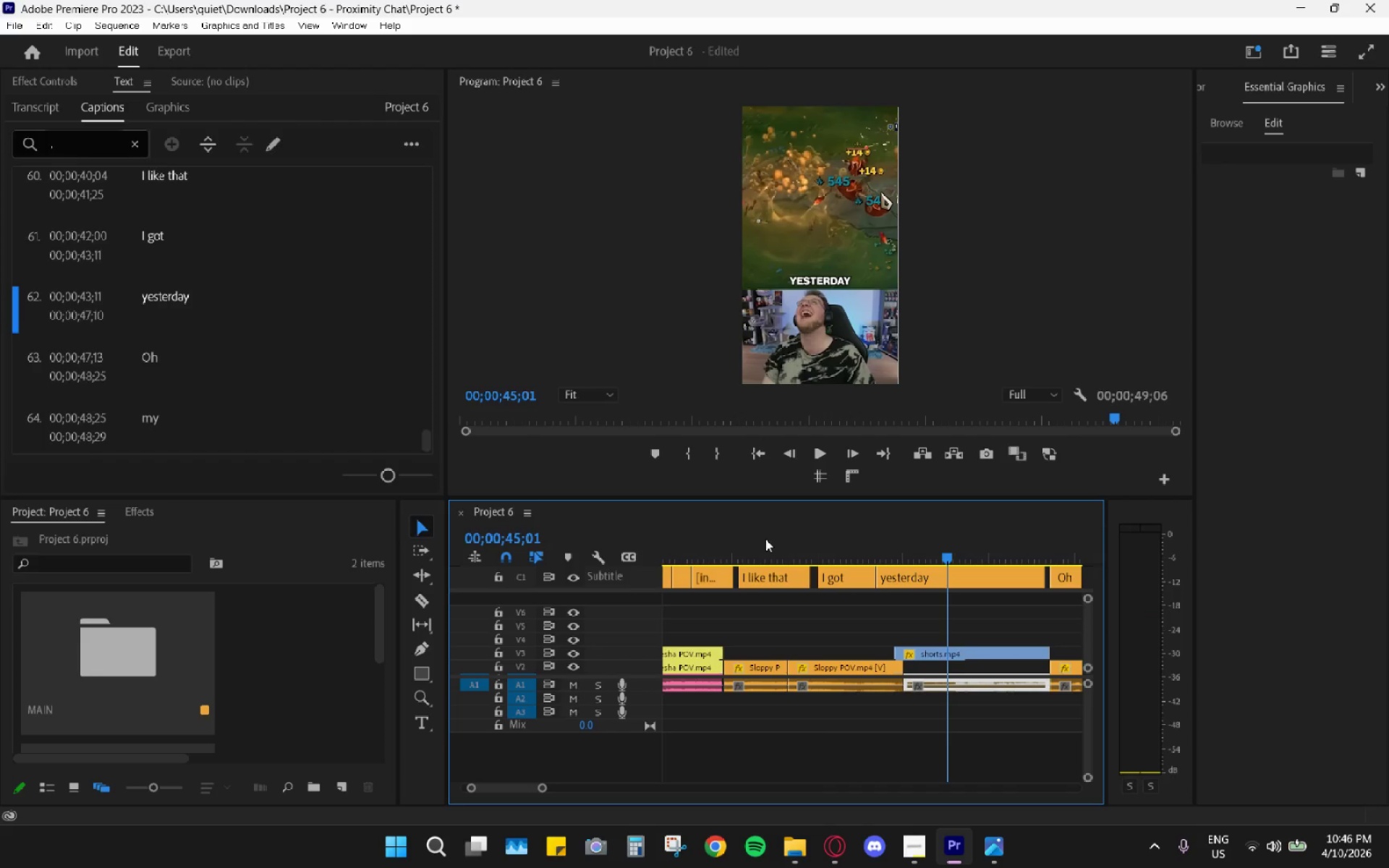 
left_click_drag(start_coordinate=[765, 539], to_coordinate=[714, 540])
 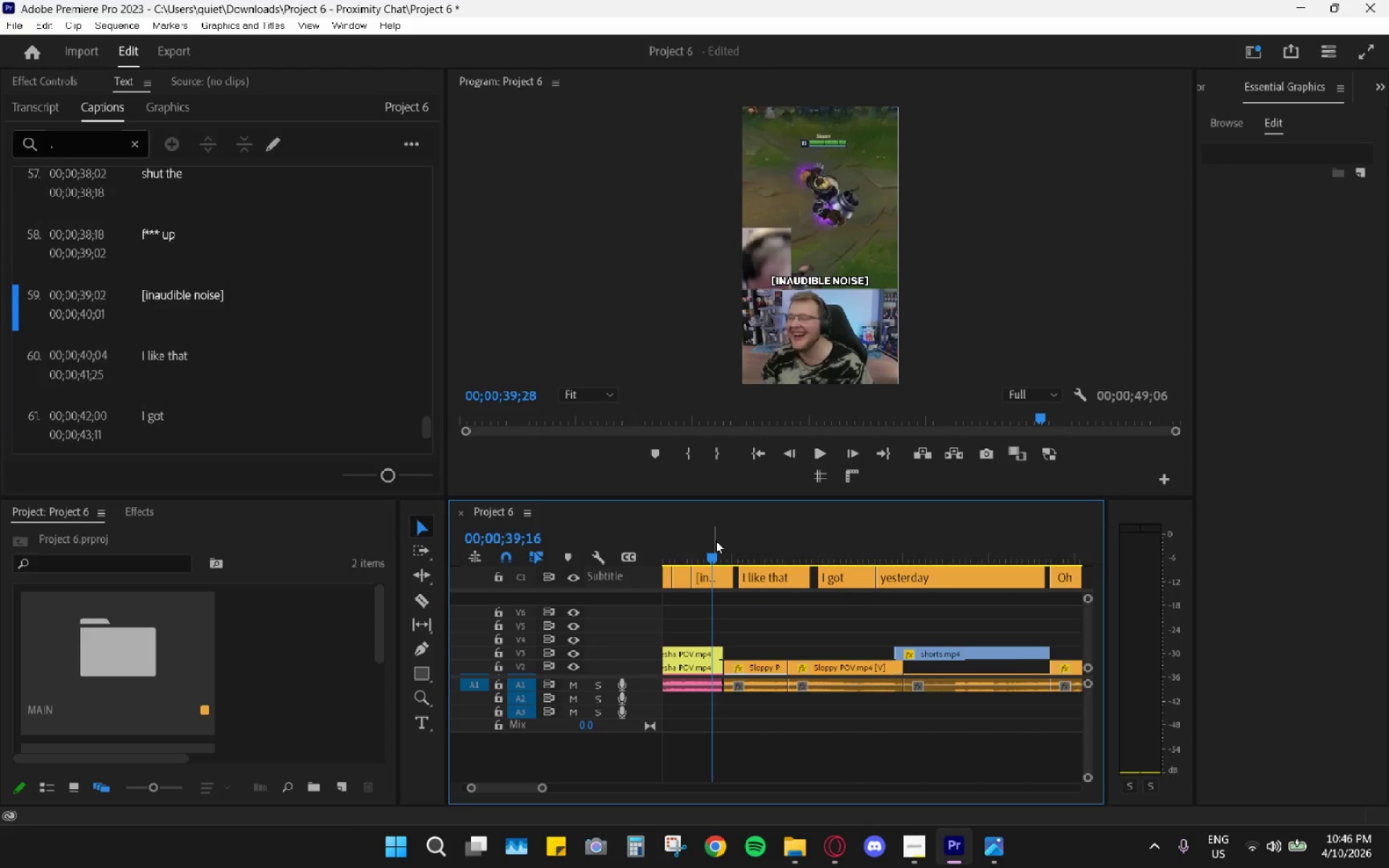 
scroll: coordinate [765, 538], scroll_direction: up, amount: 3.0
 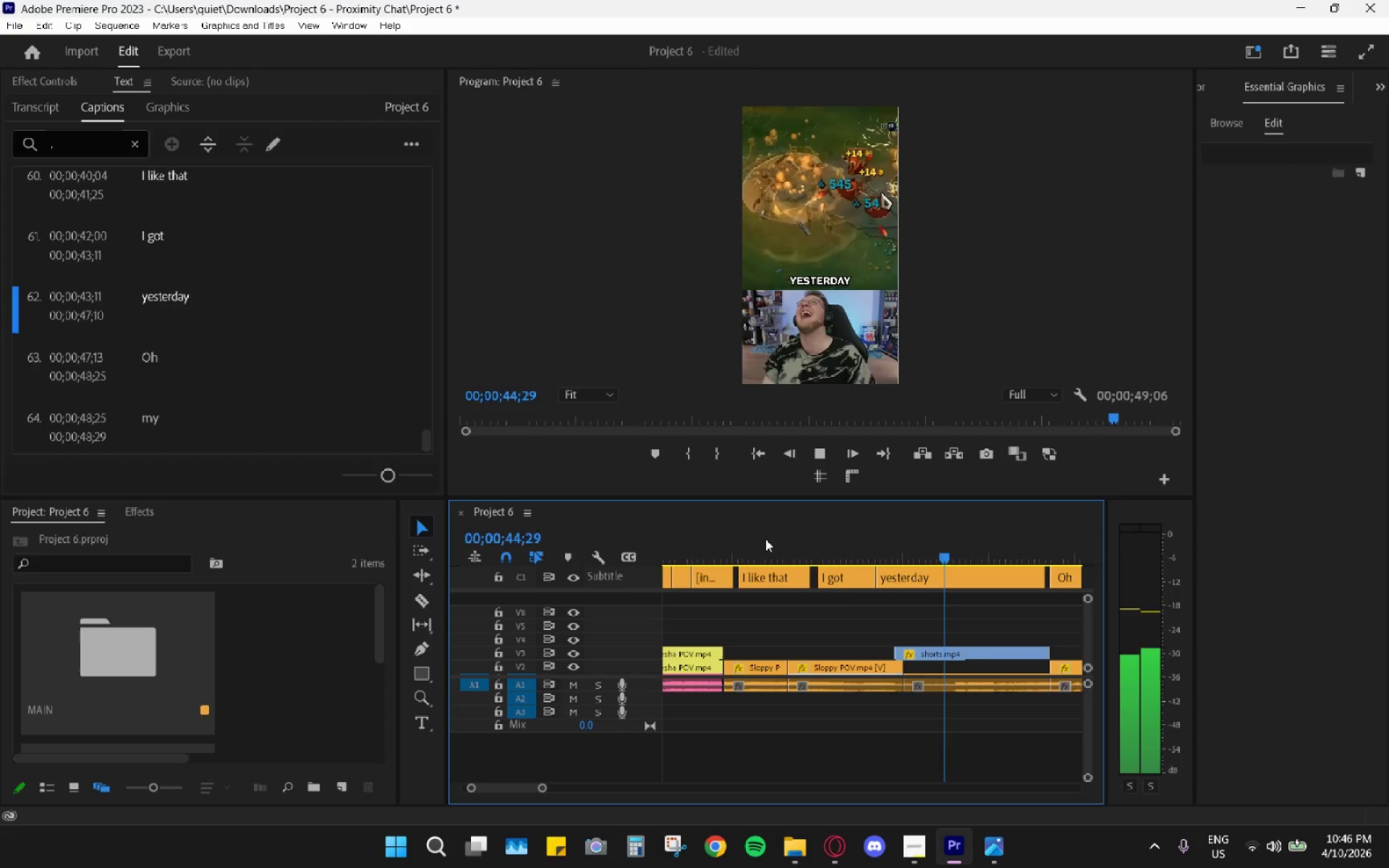 
key(Space)
 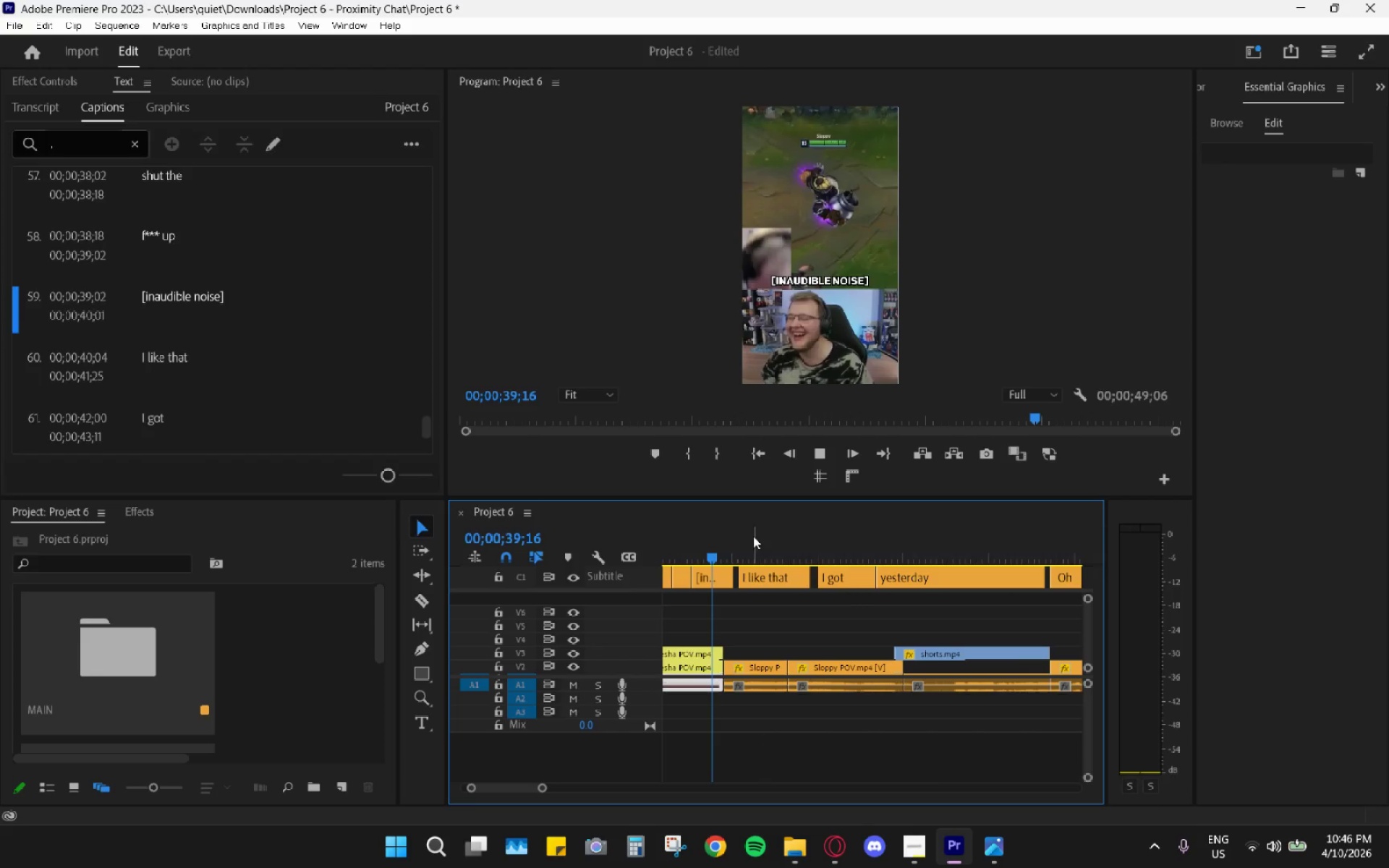 
left_click([755, 542])
 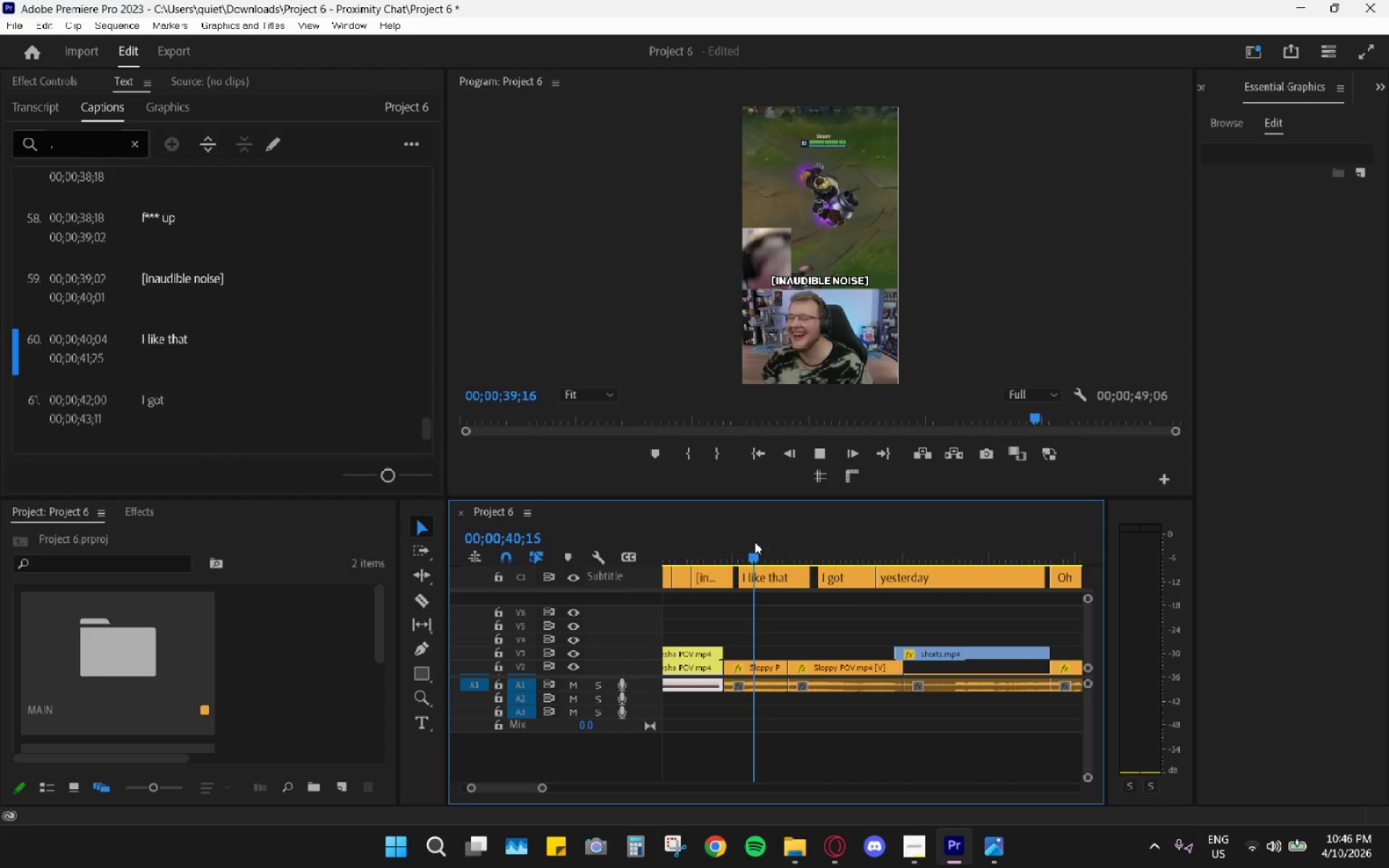 
key(Space)
 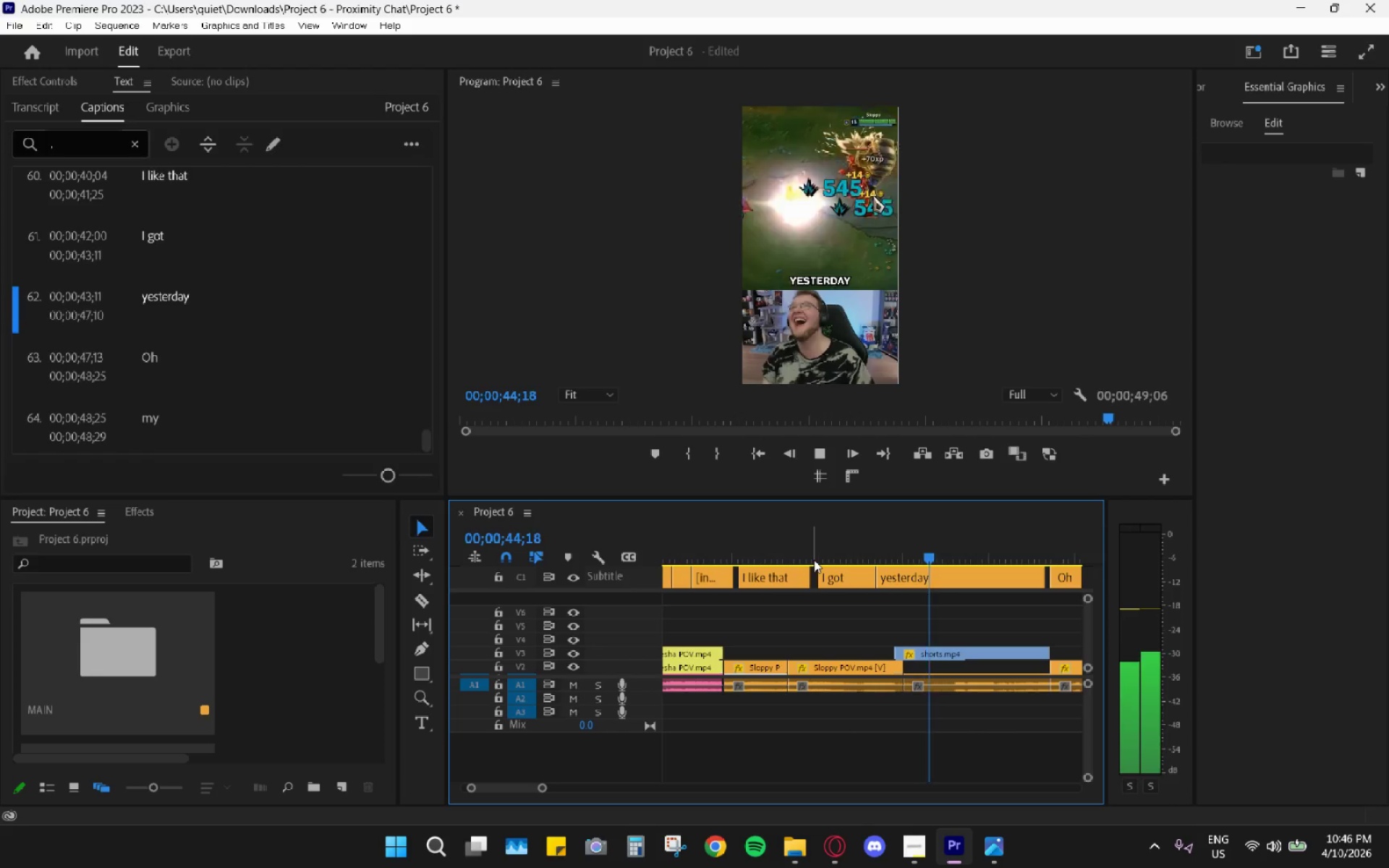 
wait(7.36)
 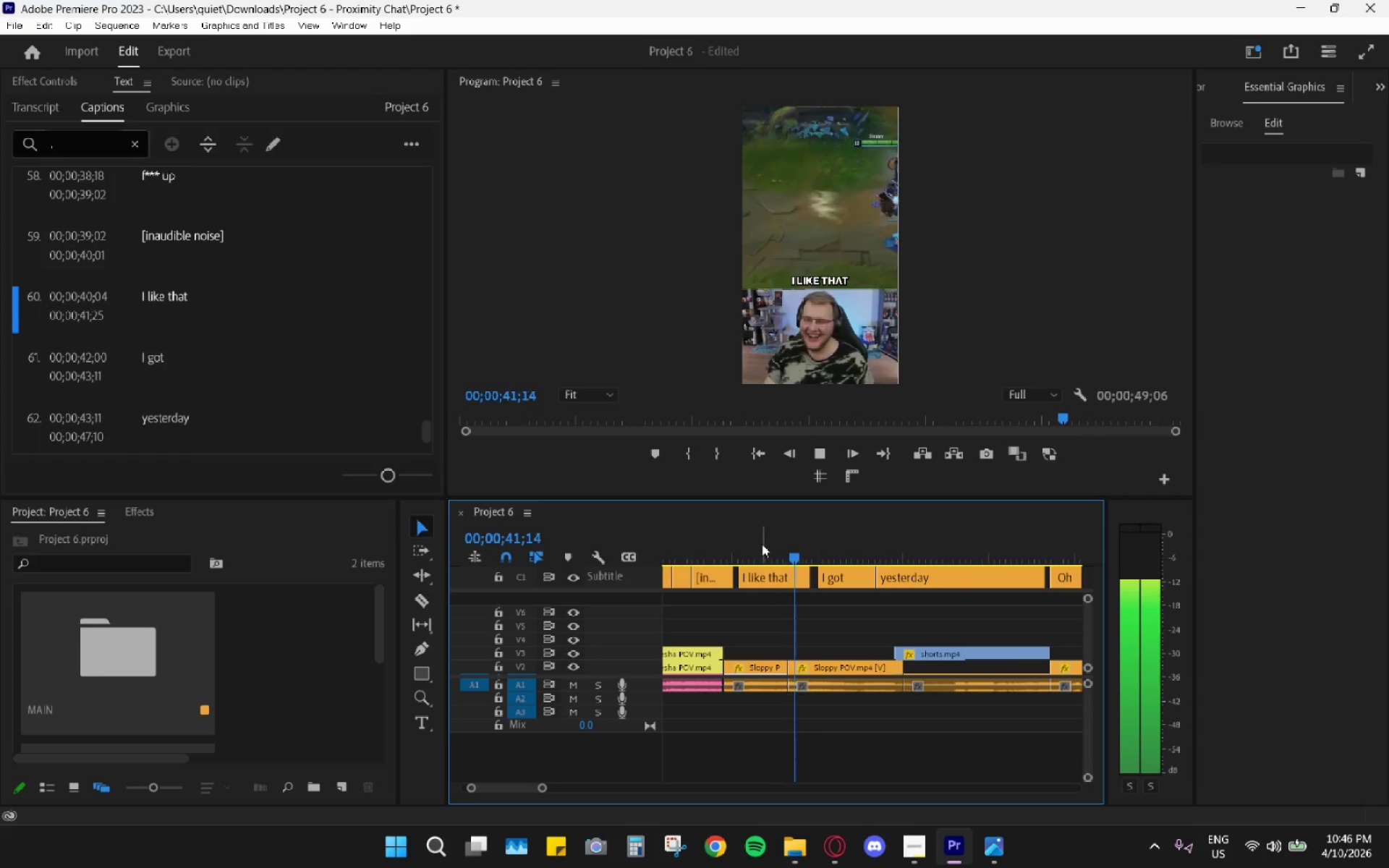 
key(Space)
 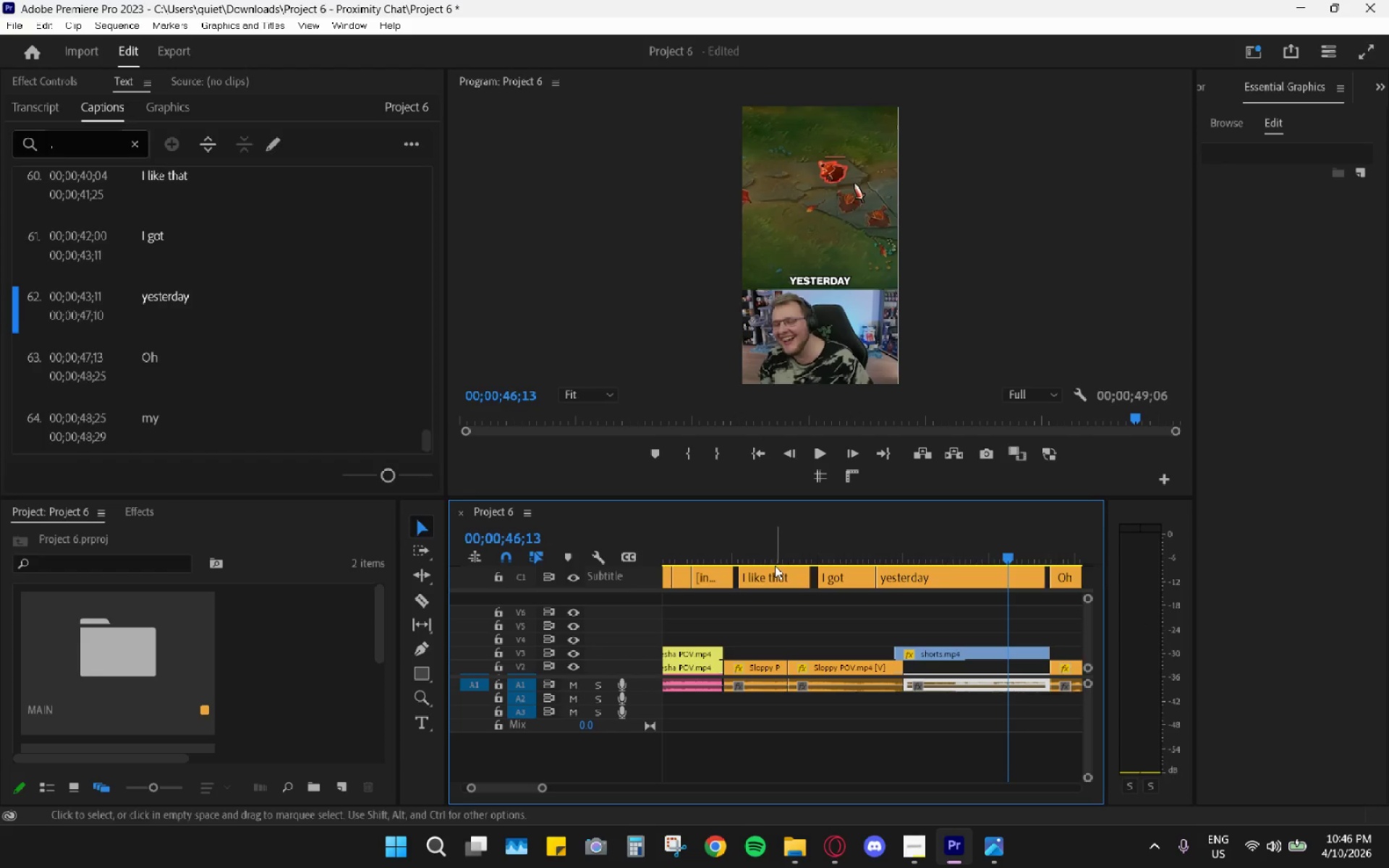 
left_click([775, 566])
 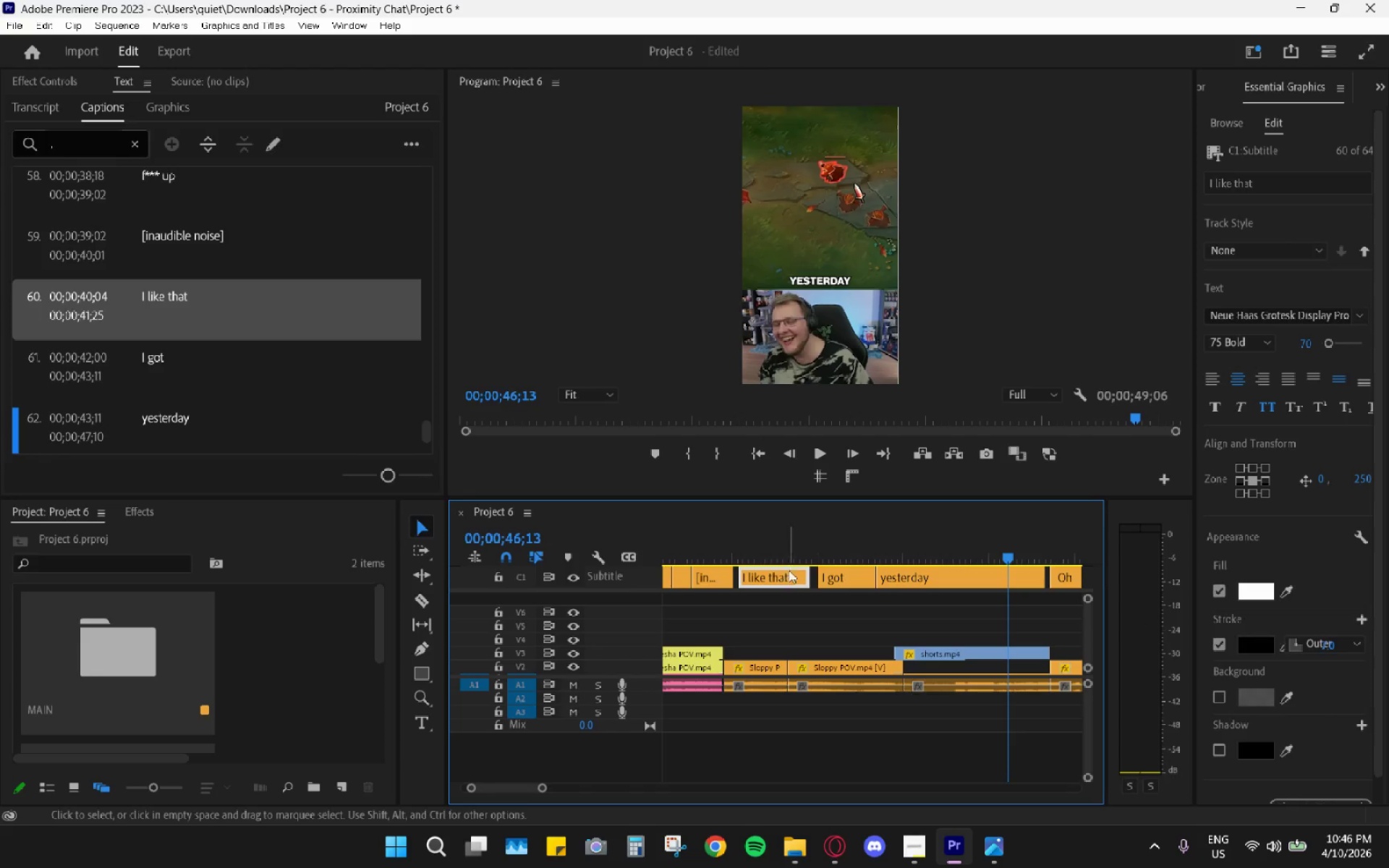 
key(H)
 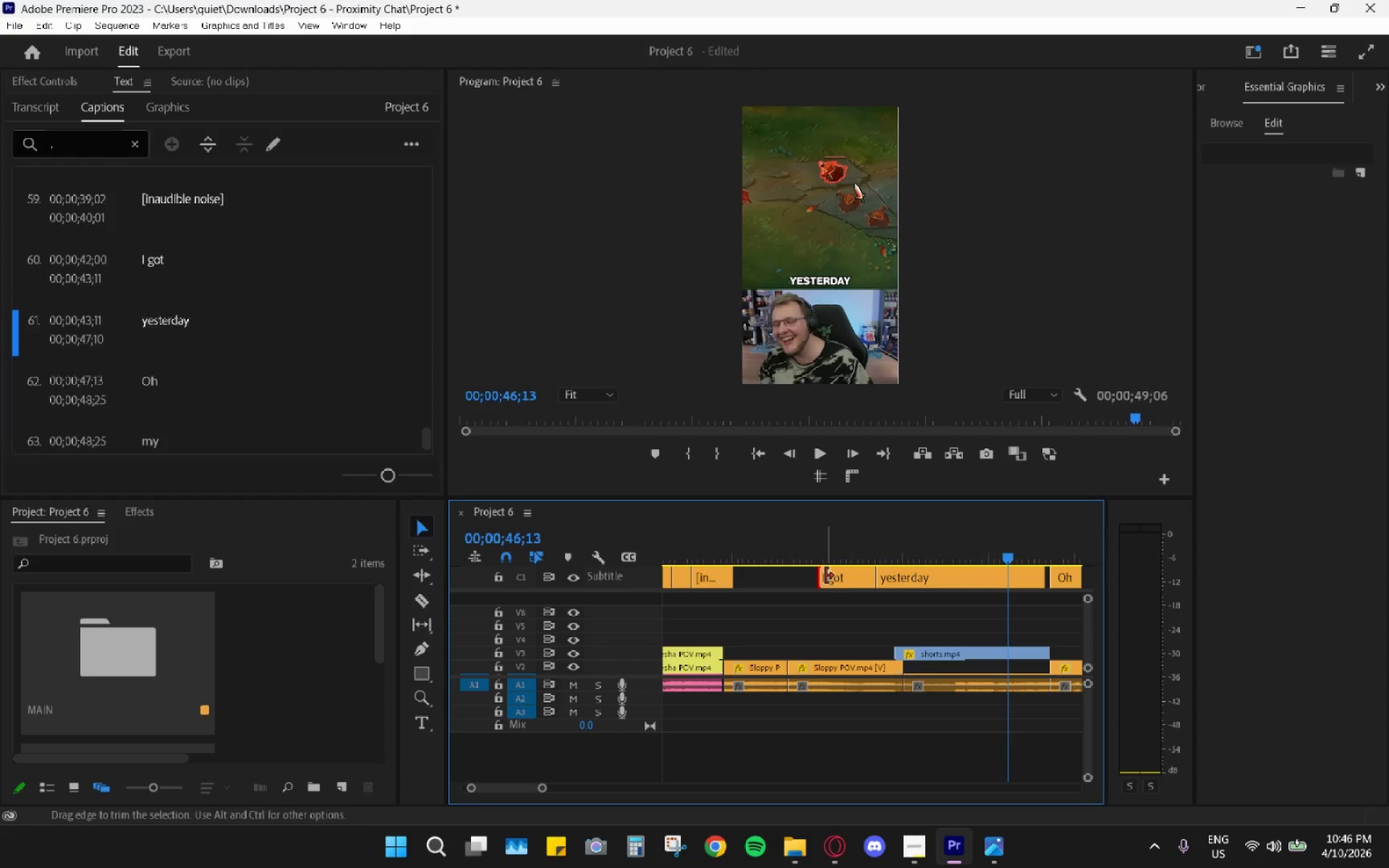 
double_click([845, 579])
 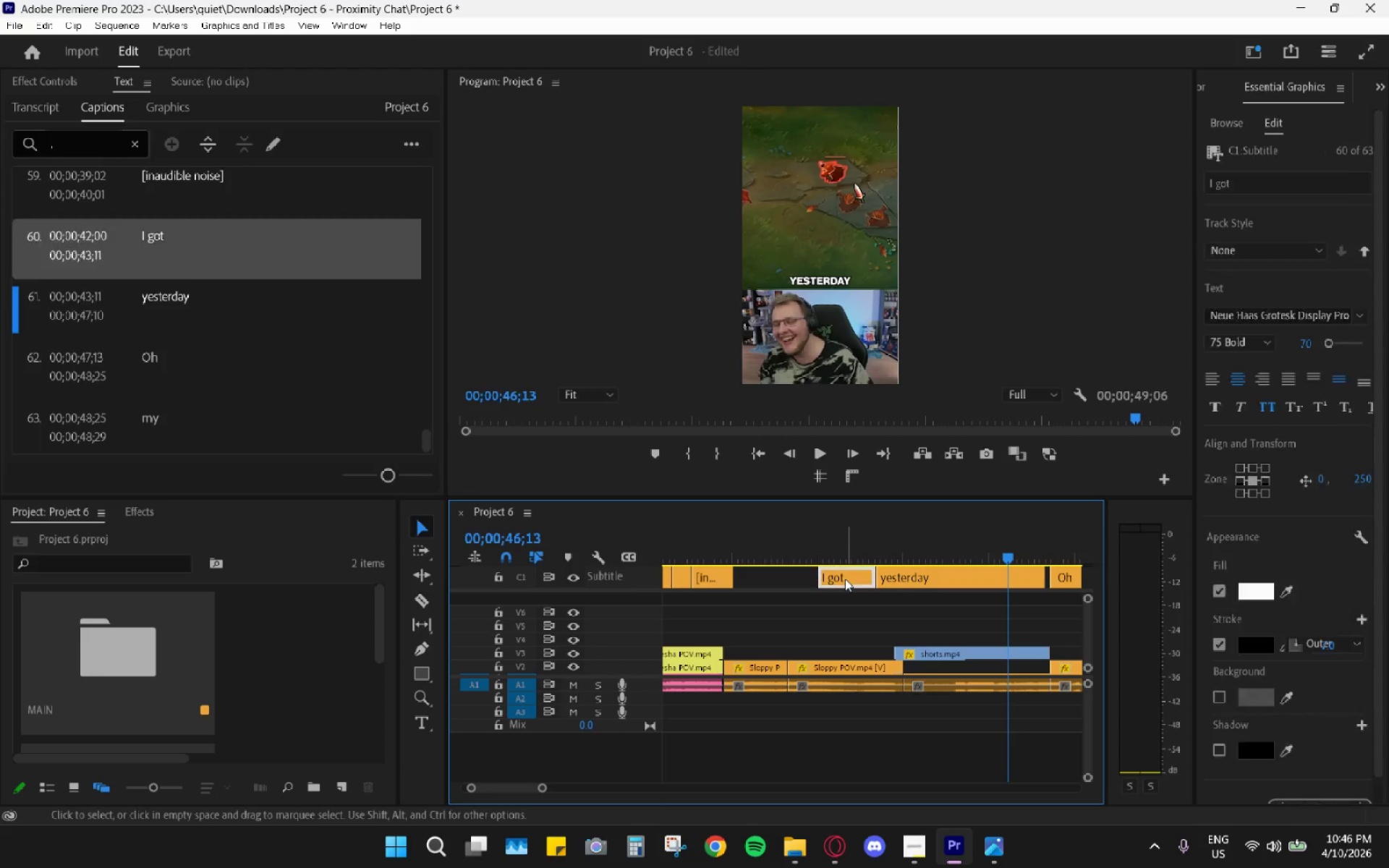 
key(H)
 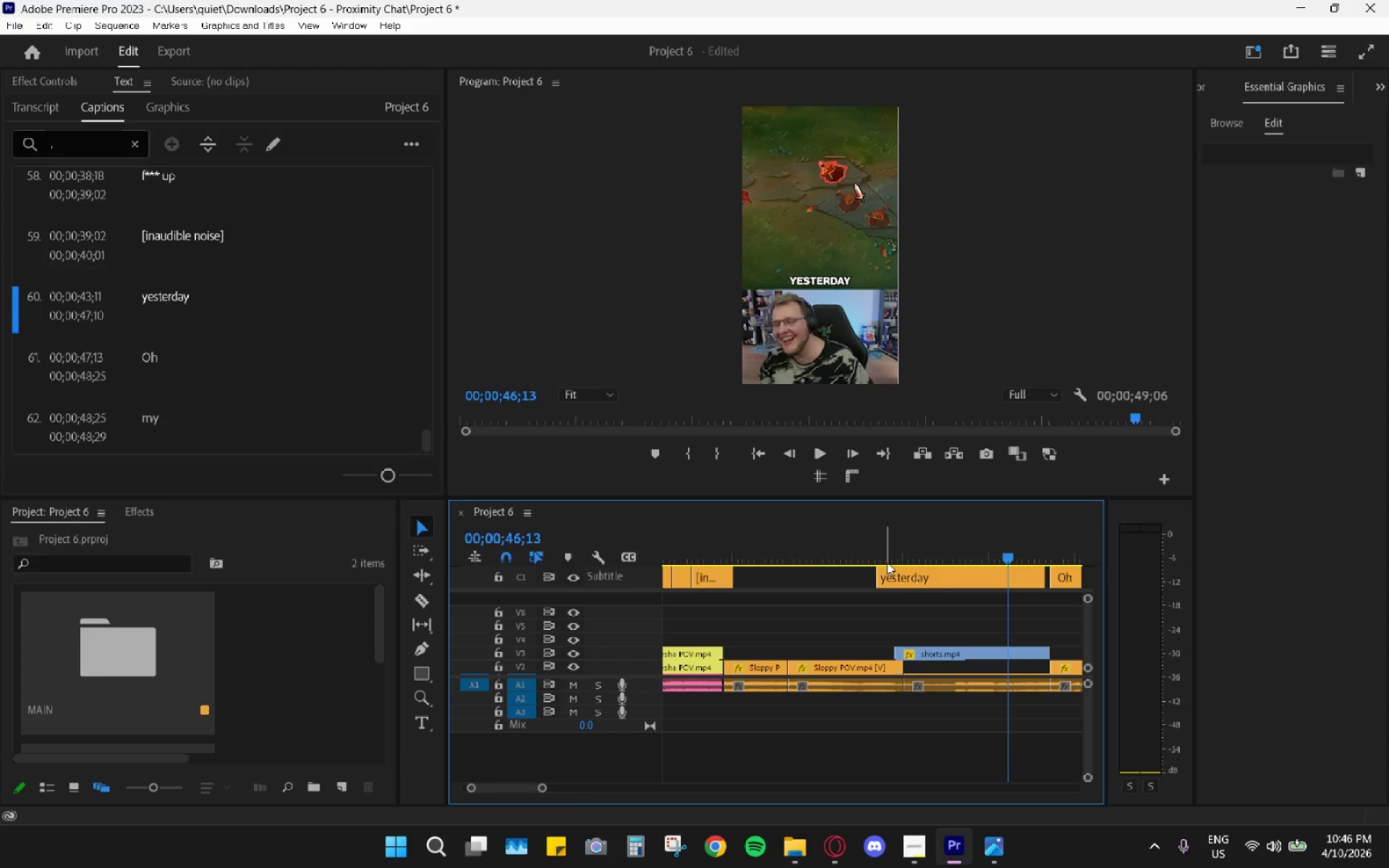 
left_click([887, 562])
 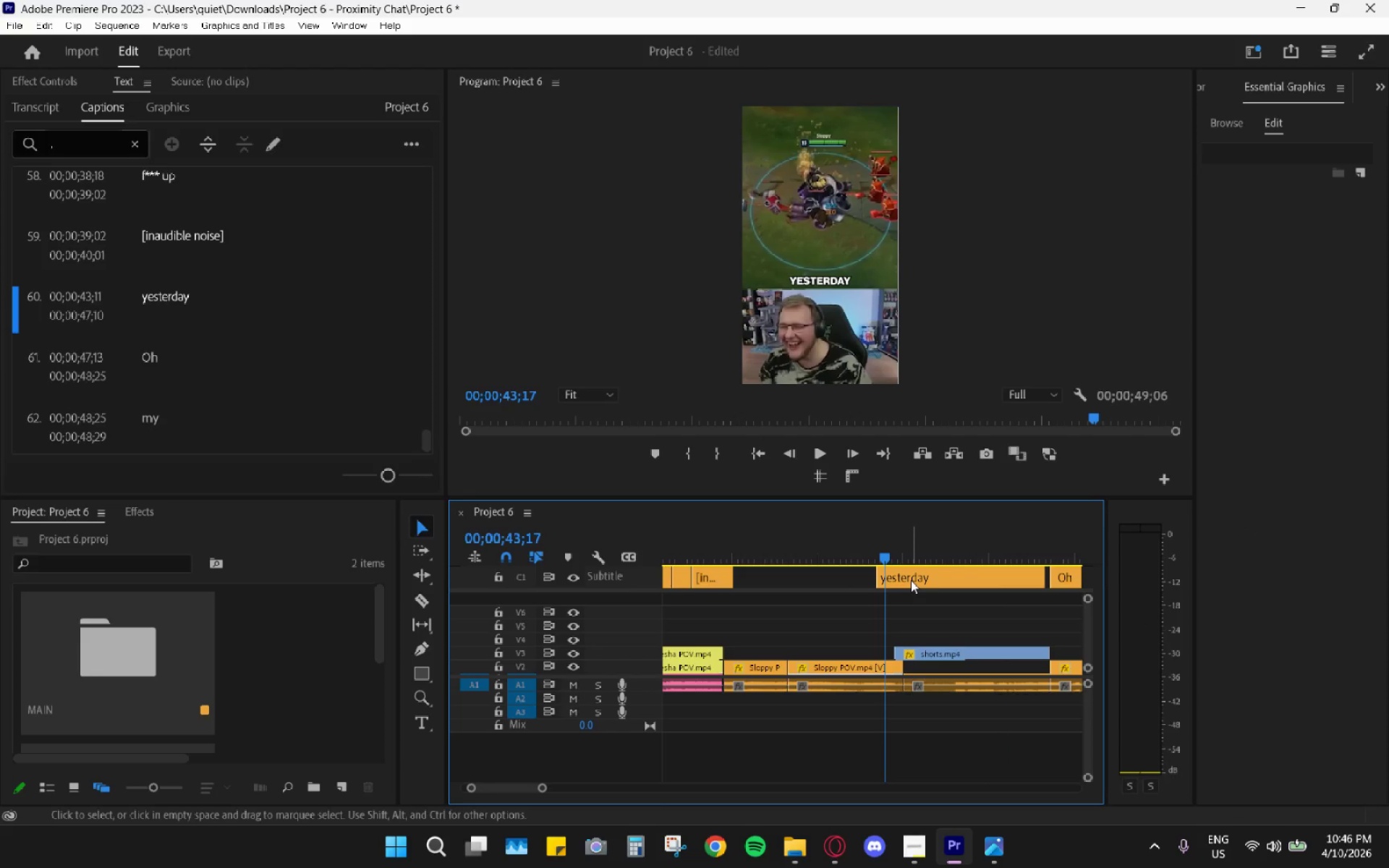 
key(Space)
 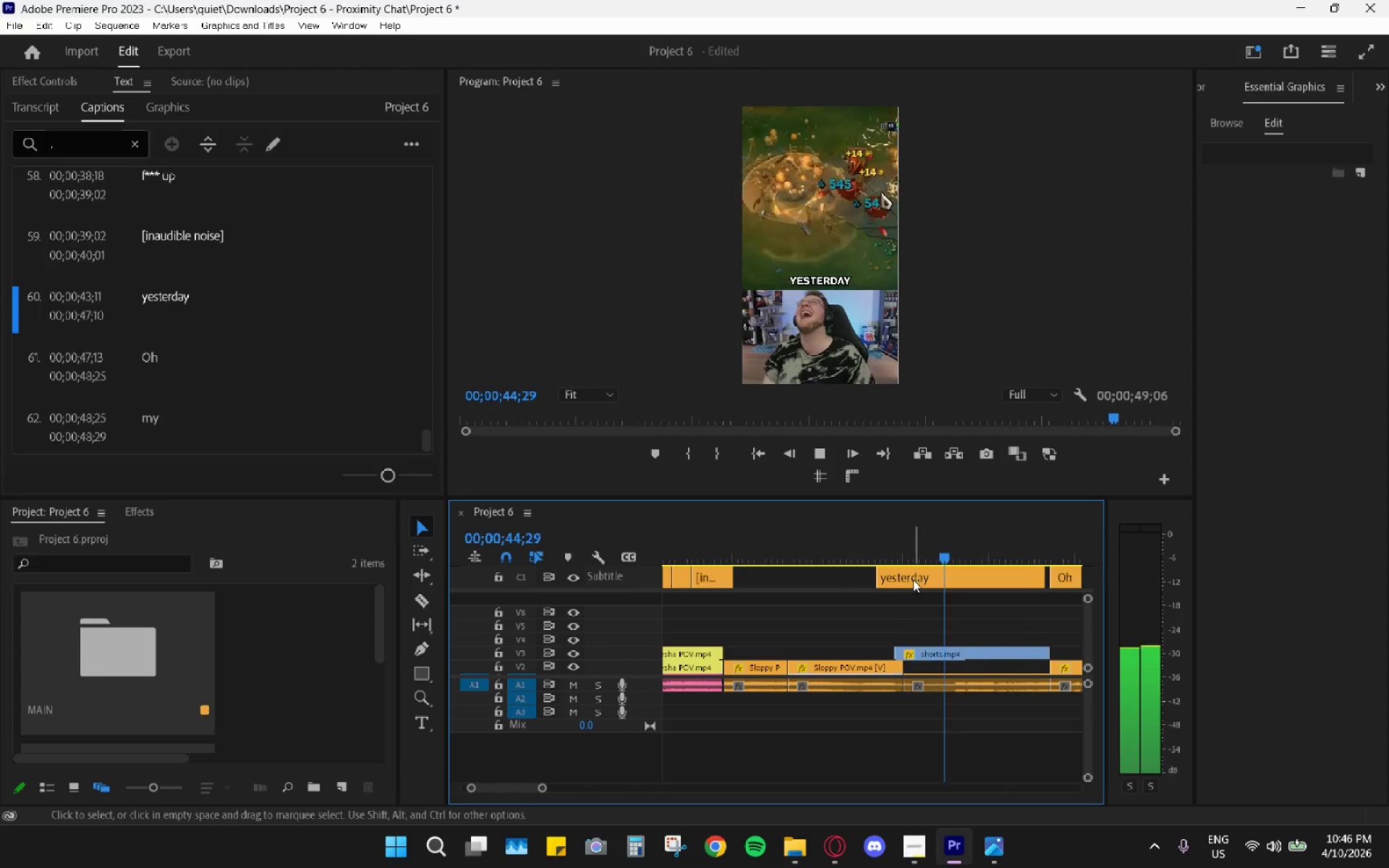 
type(hvc)
 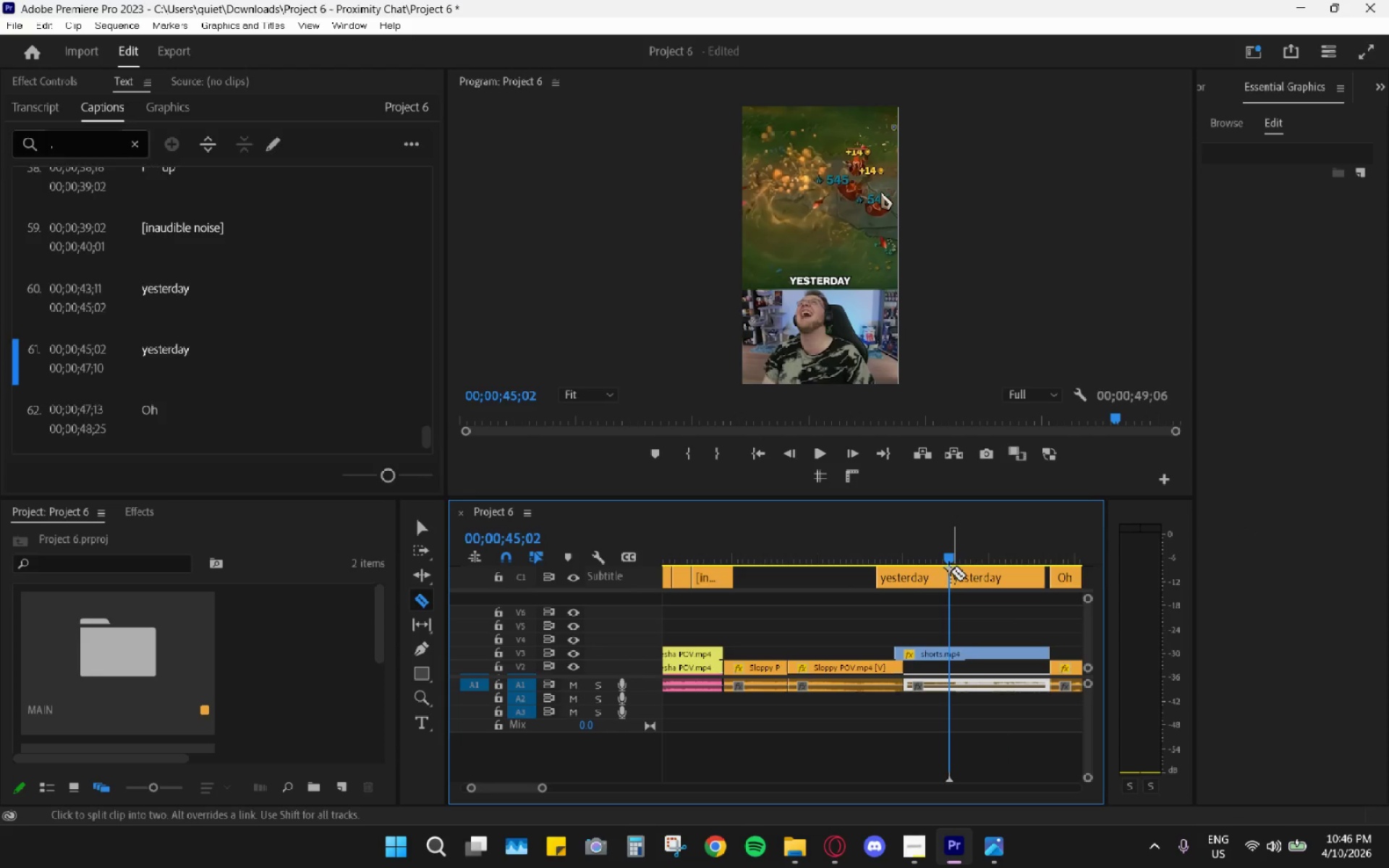 
left_click_drag(start_coordinate=[956, 560], to_coordinate=[951, 558])
 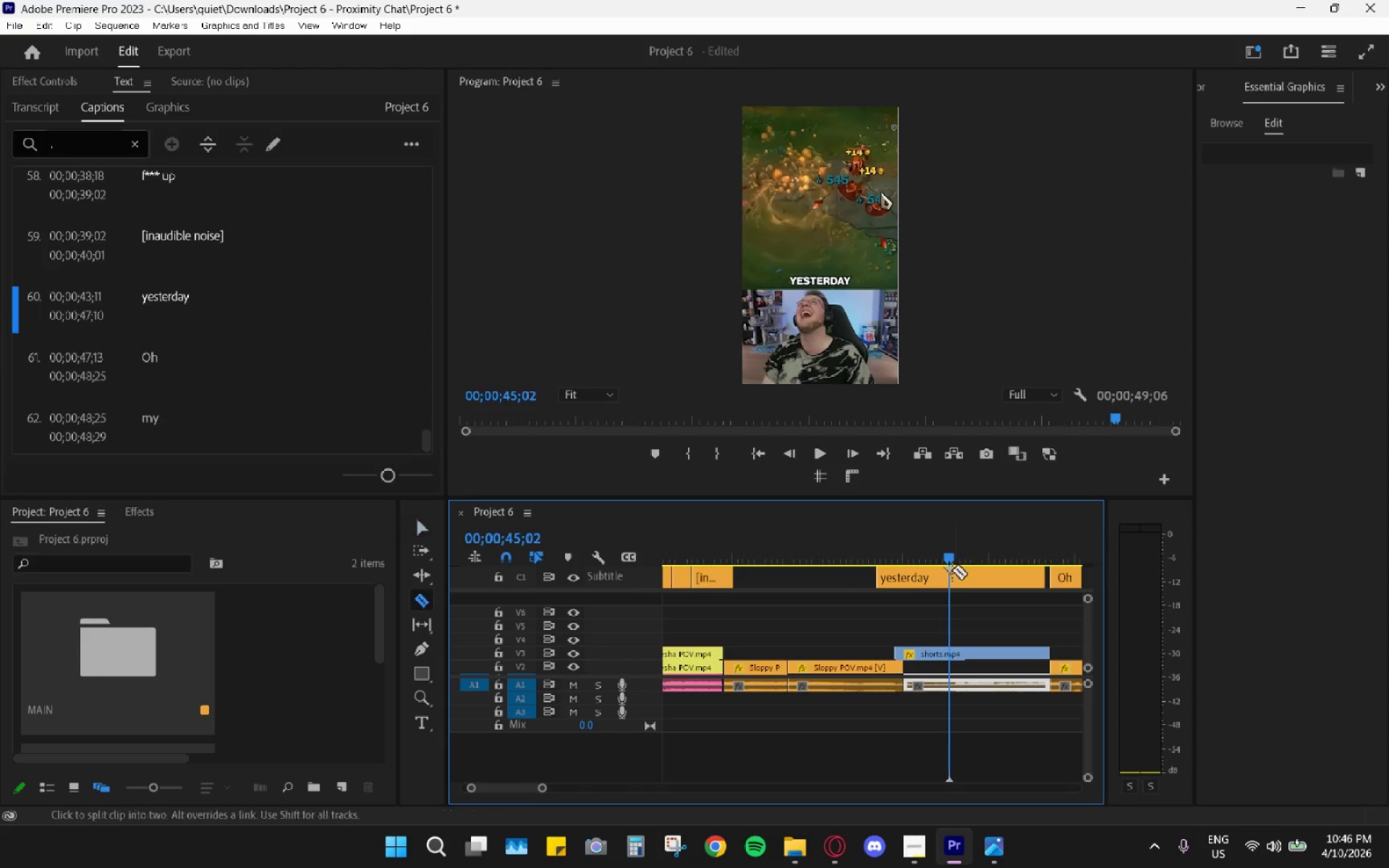 
left_click([952, 571])
 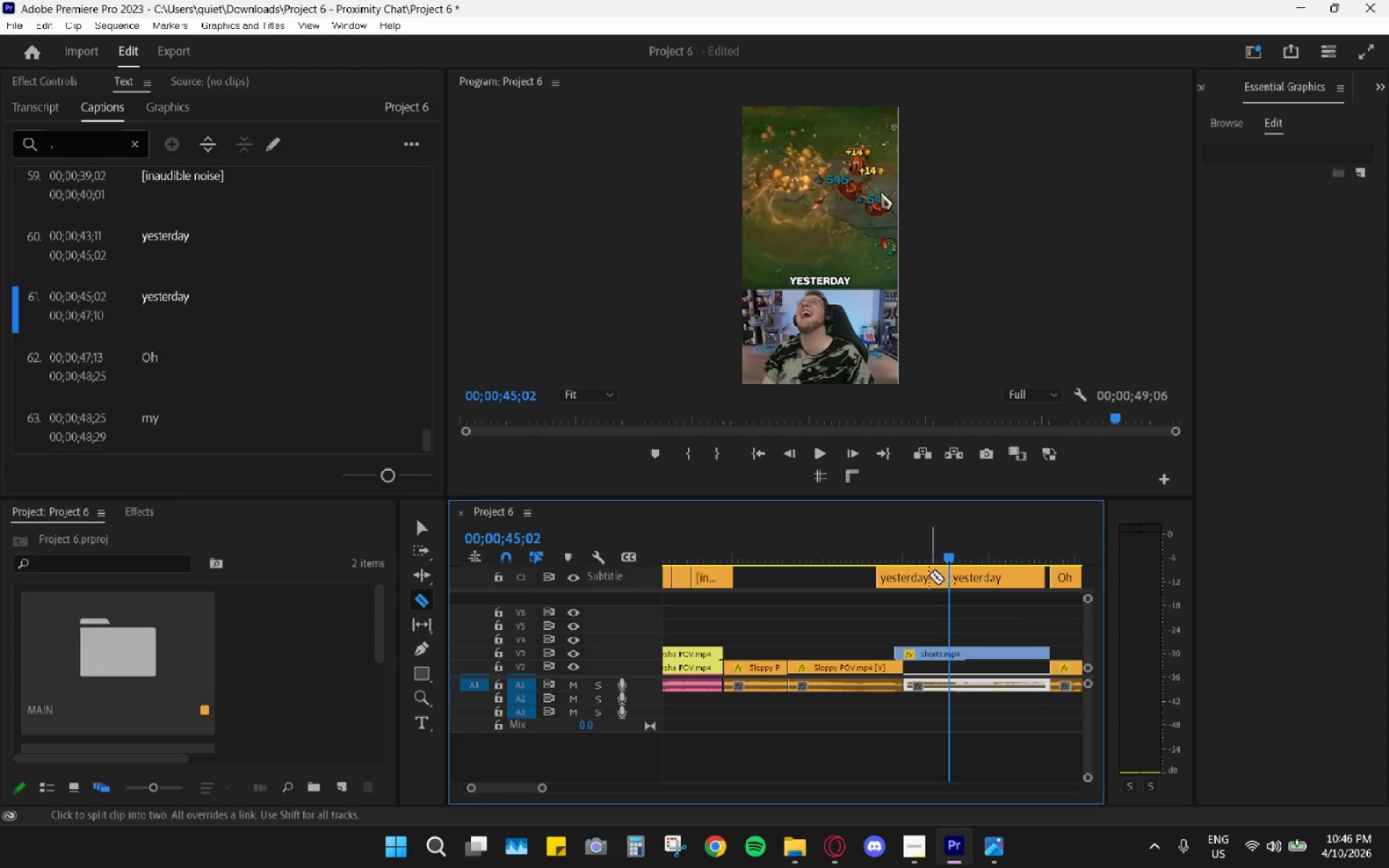 
key(V)
 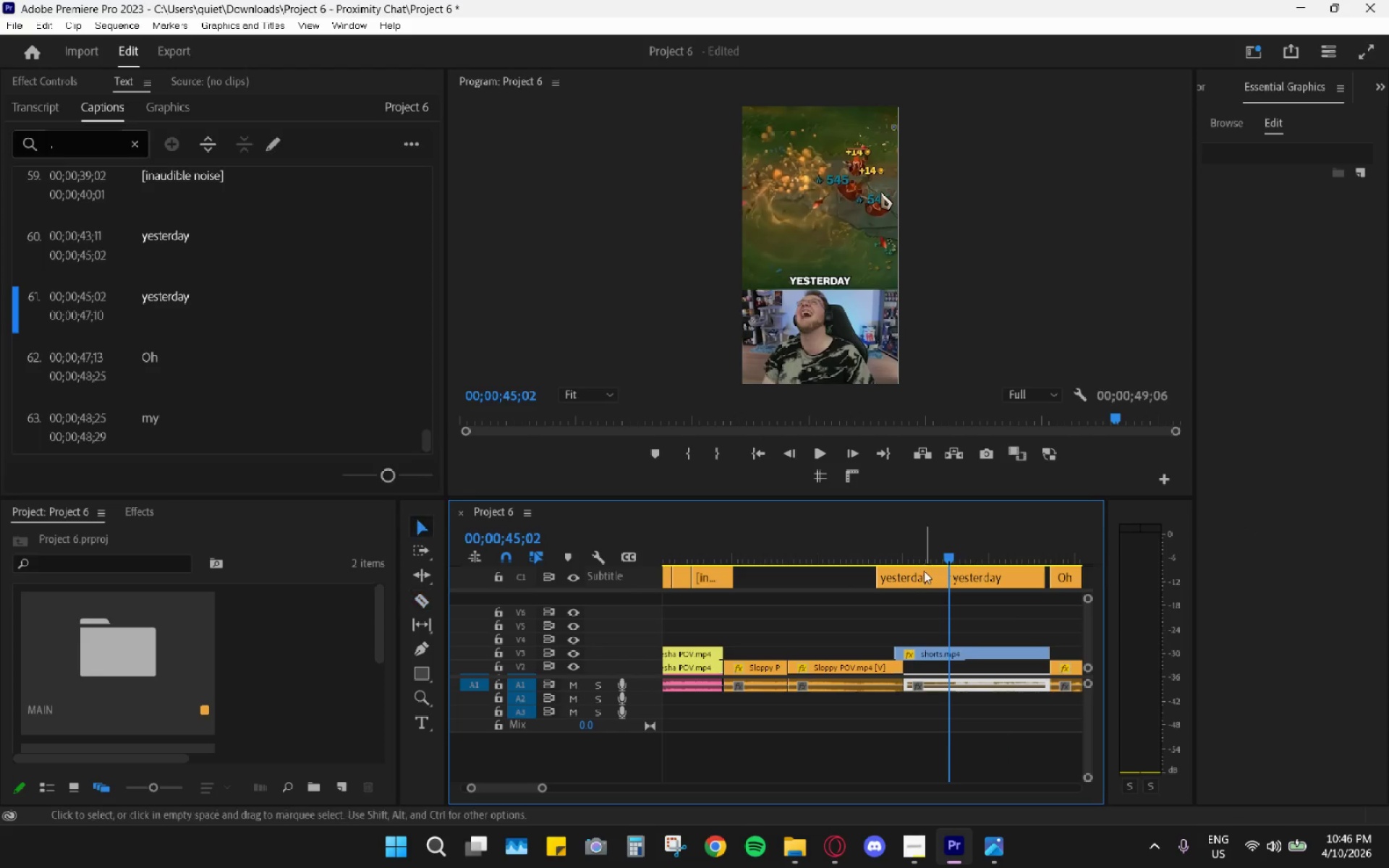 
left_click([924, 571])
 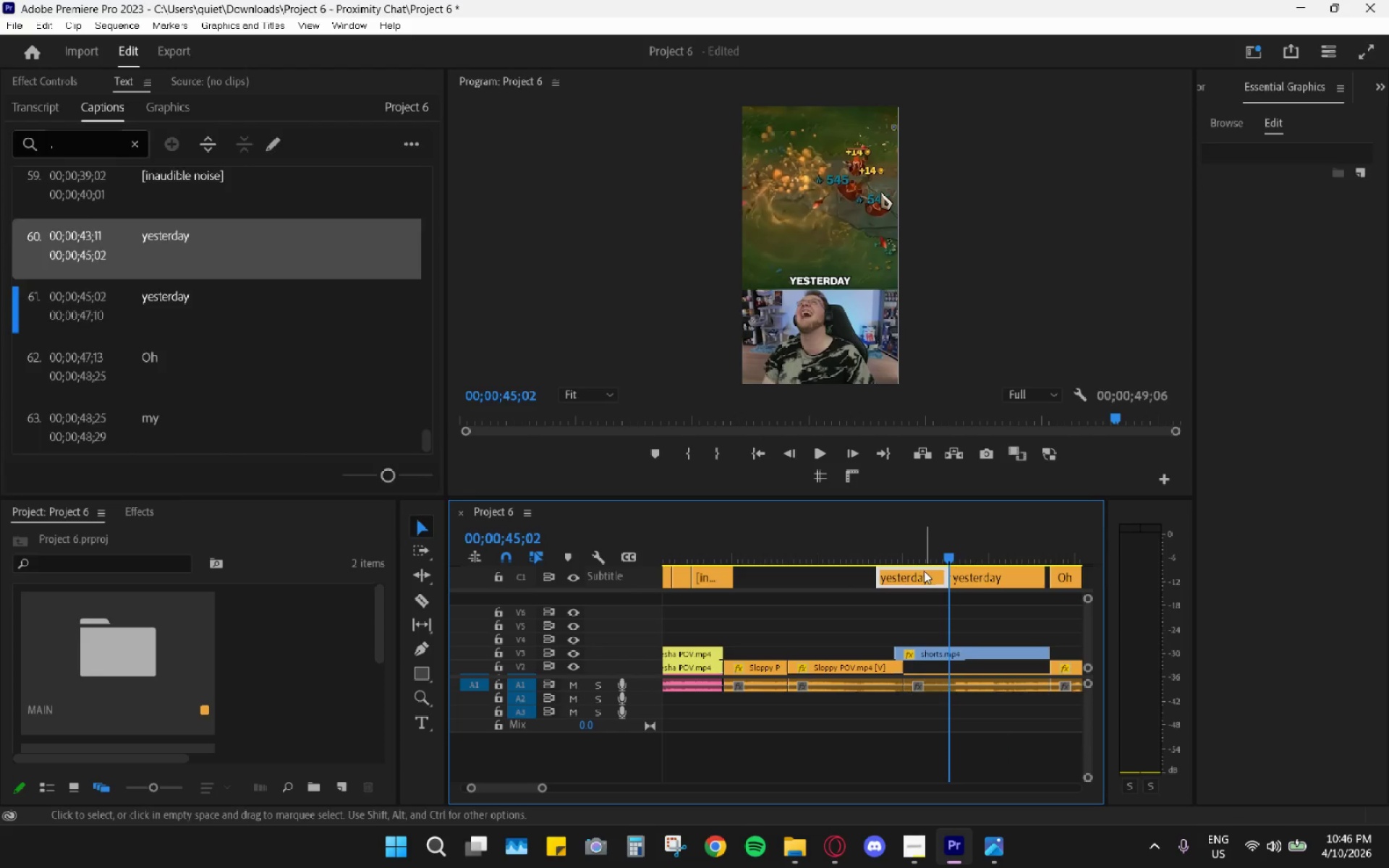 
key(H)
 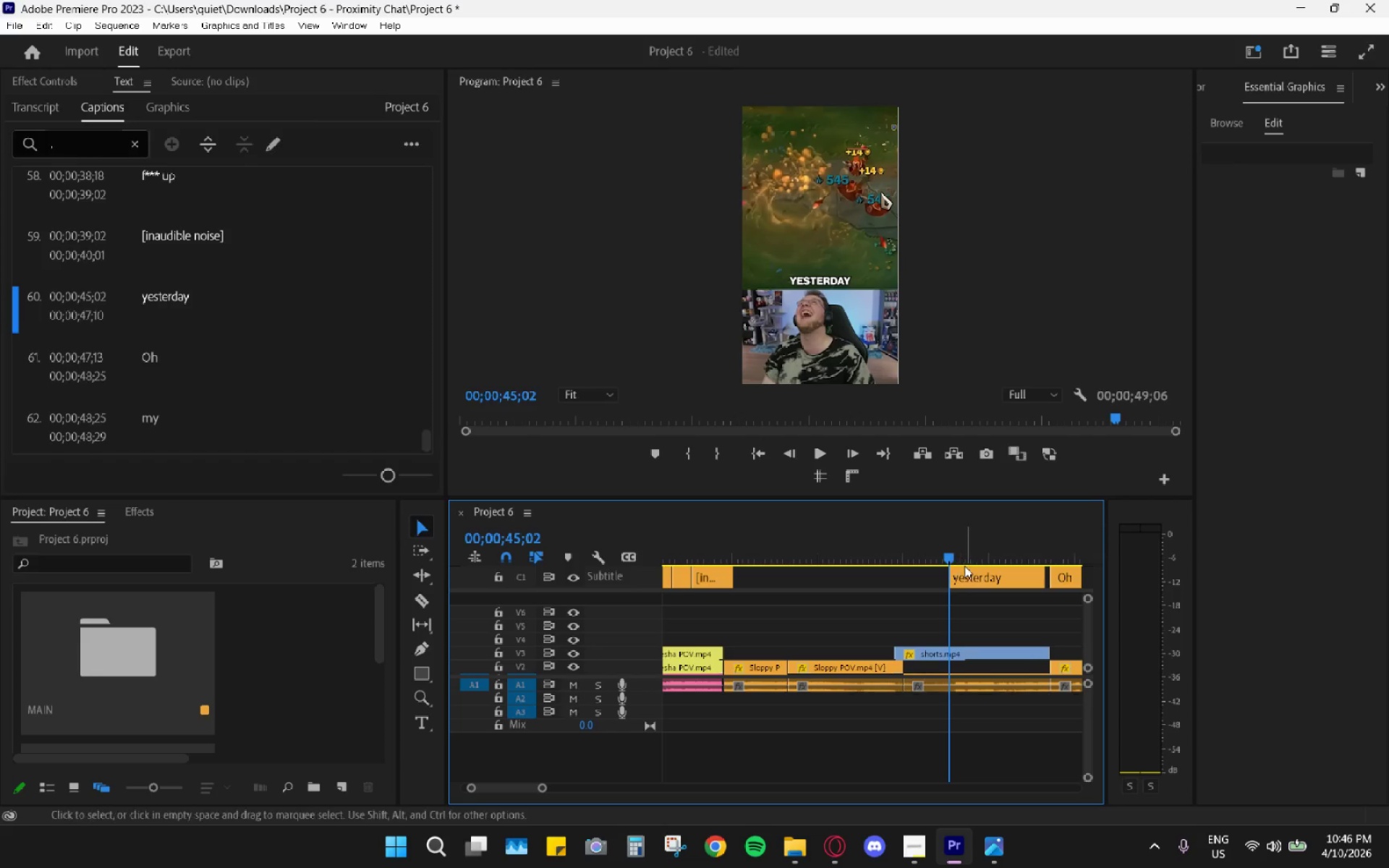 
left_click([974, 576])
 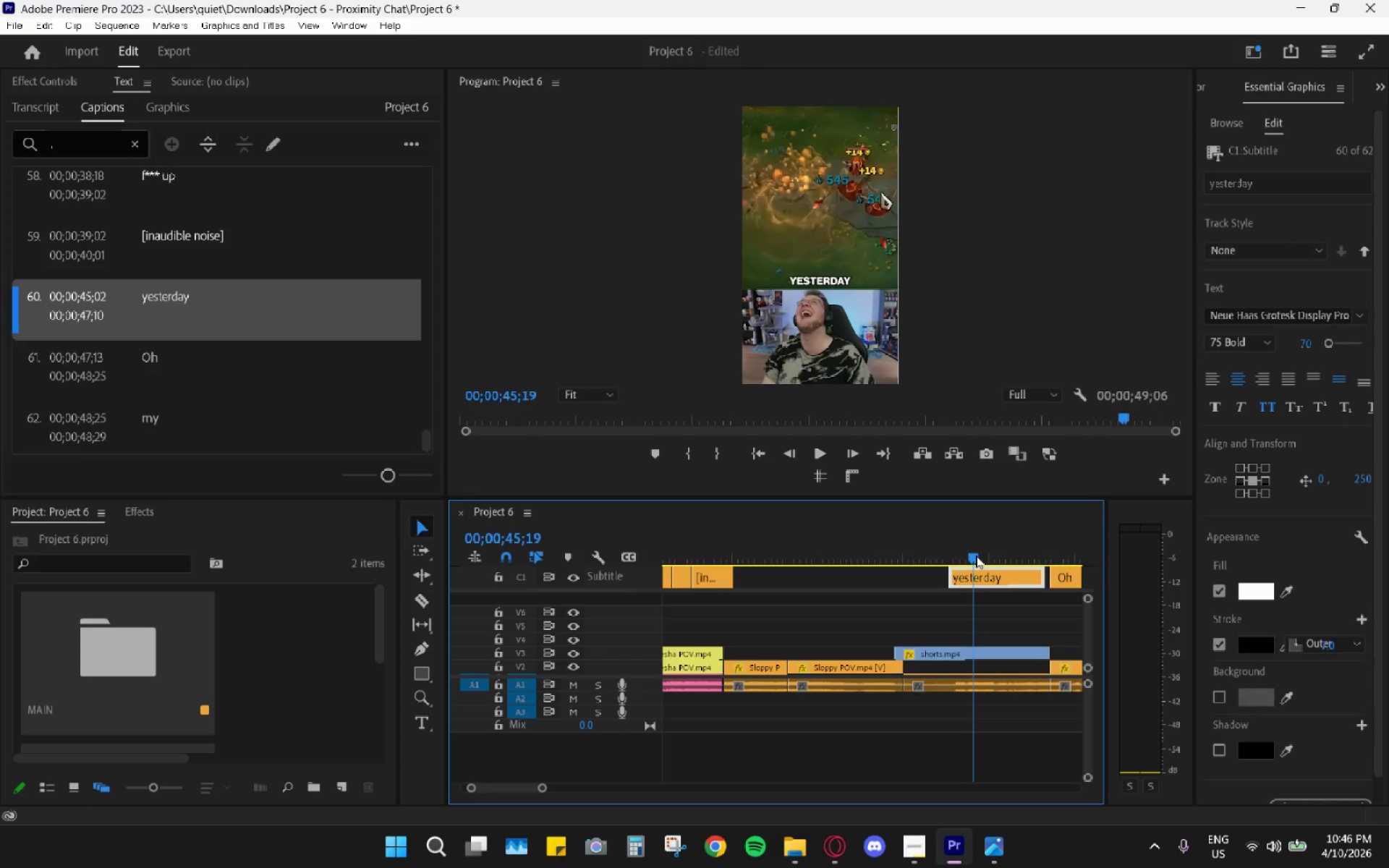 
double_click([986, 569])
 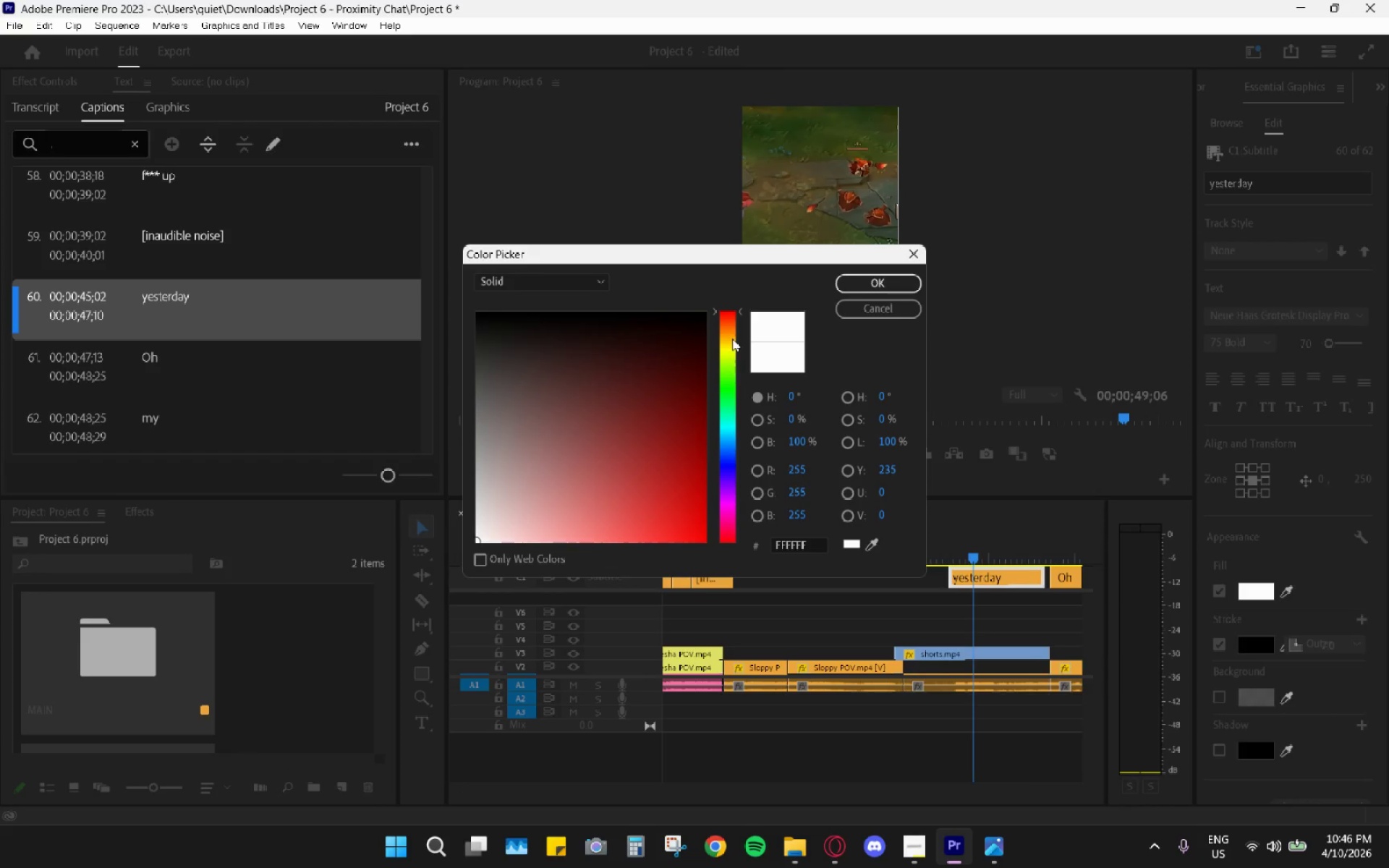 
left_click_drag(start_coordinate=[678, 408], to_coordinate=[734, 559])
 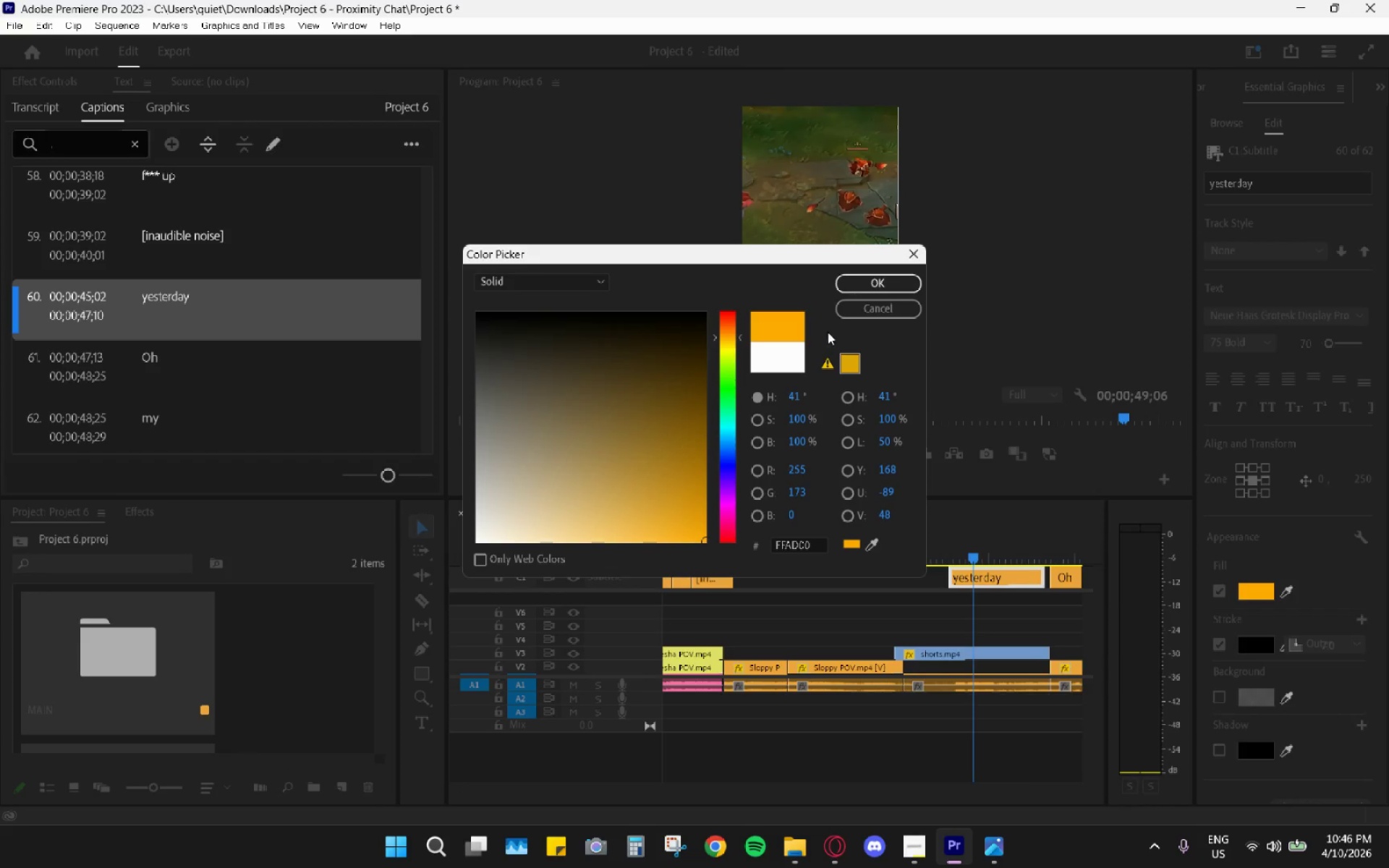 
left_click([857, 286])
 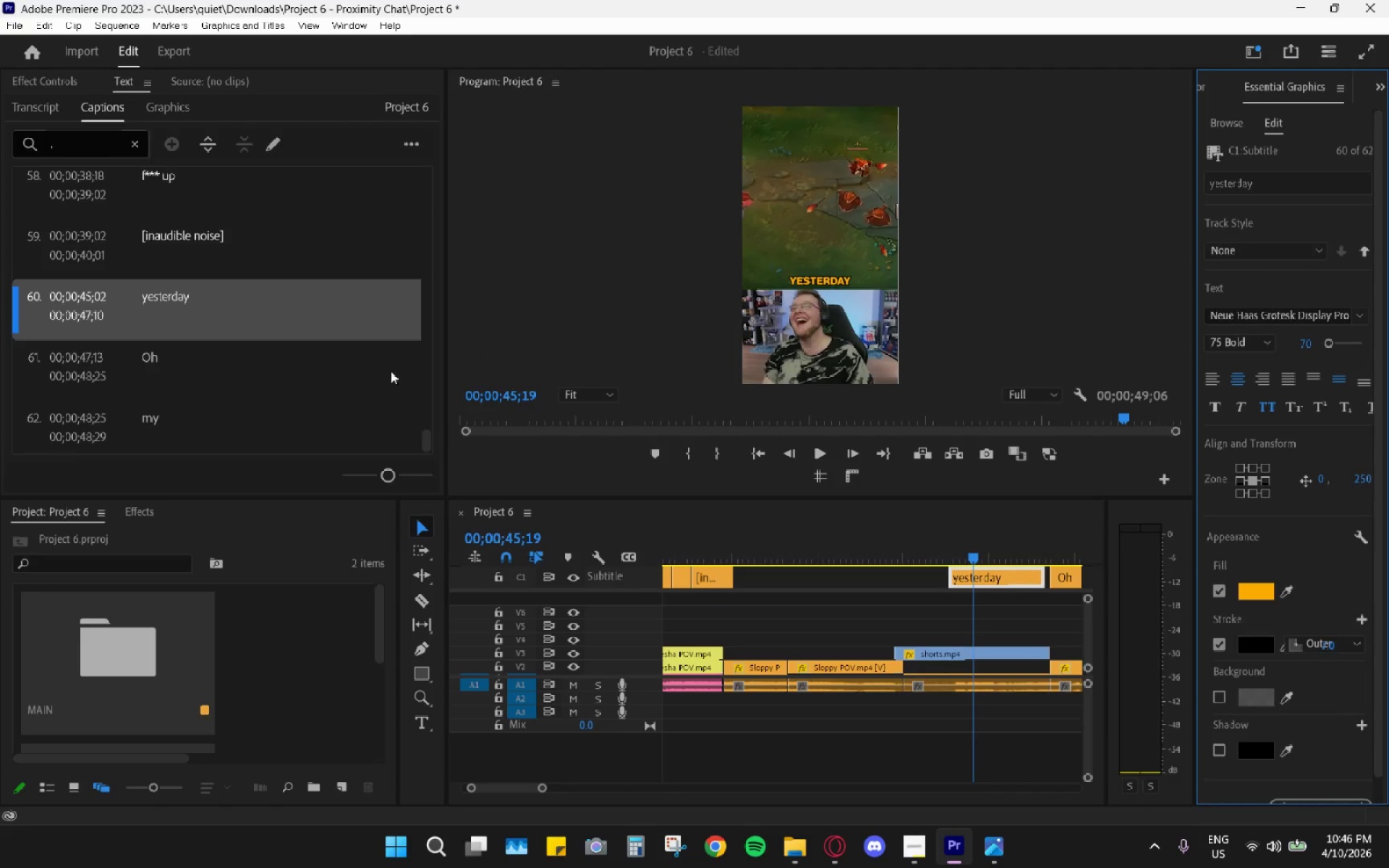 
double_click([217, 305])
 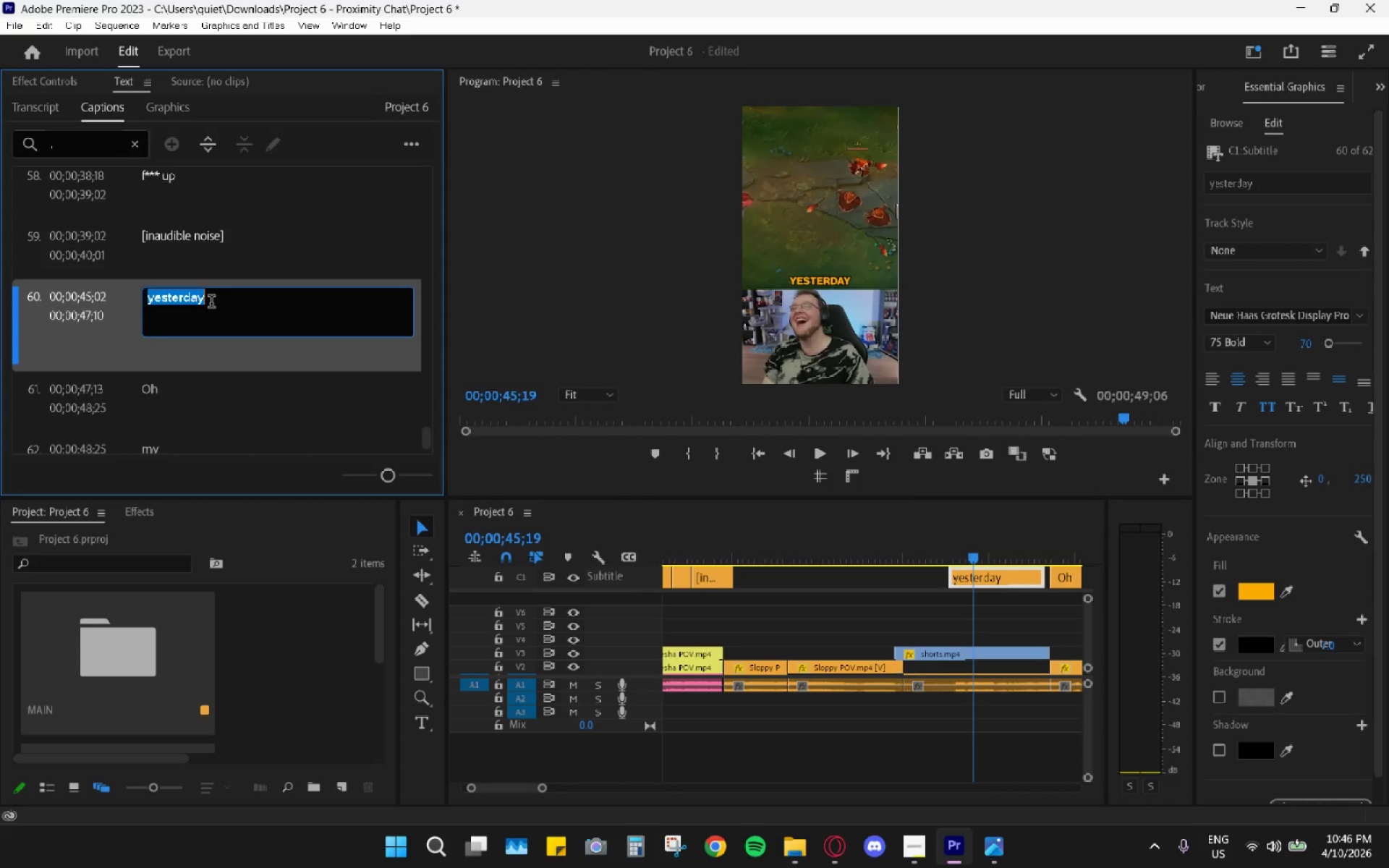 
triple_click([211, 302])
 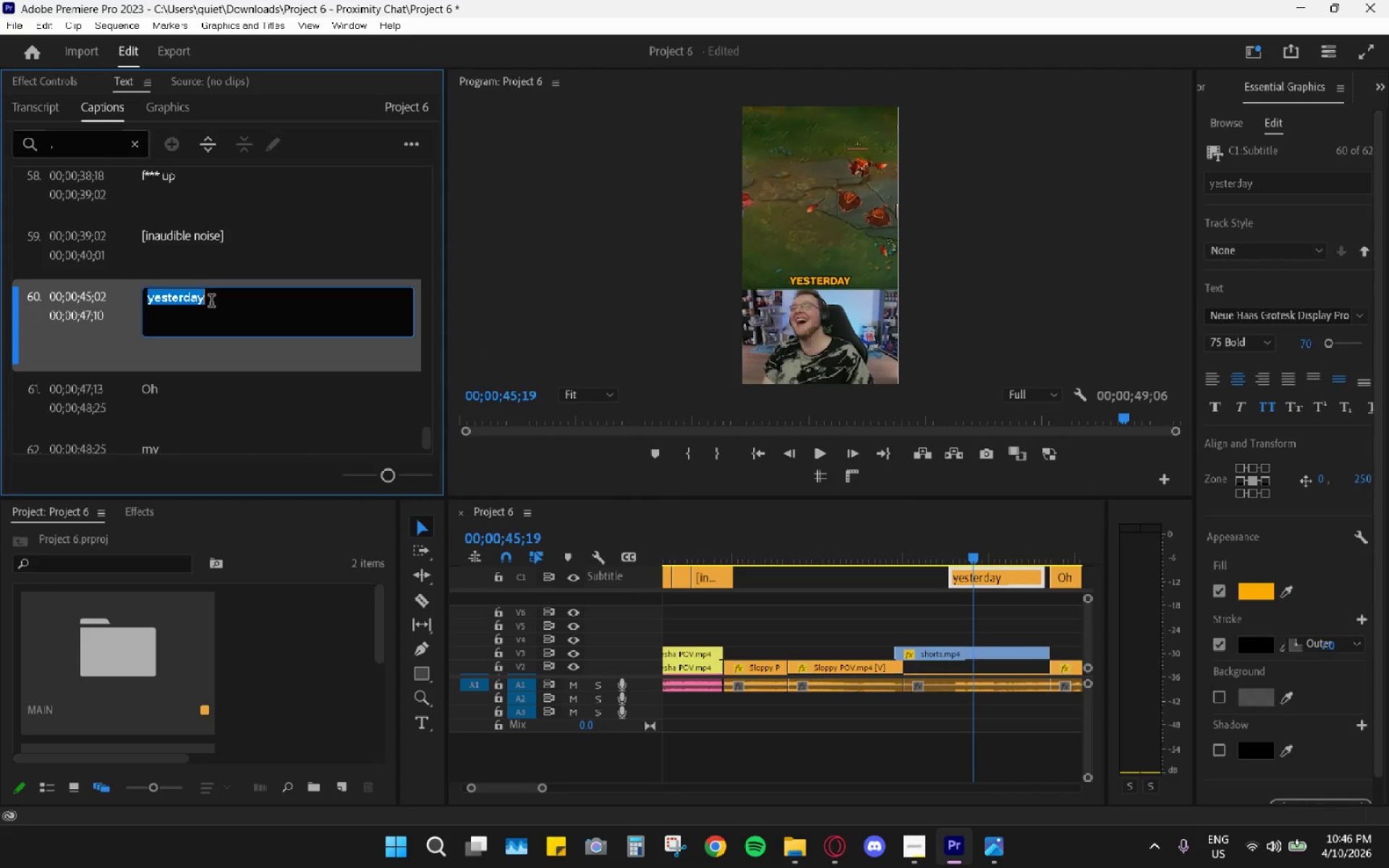 
triple_click([211, 302])
 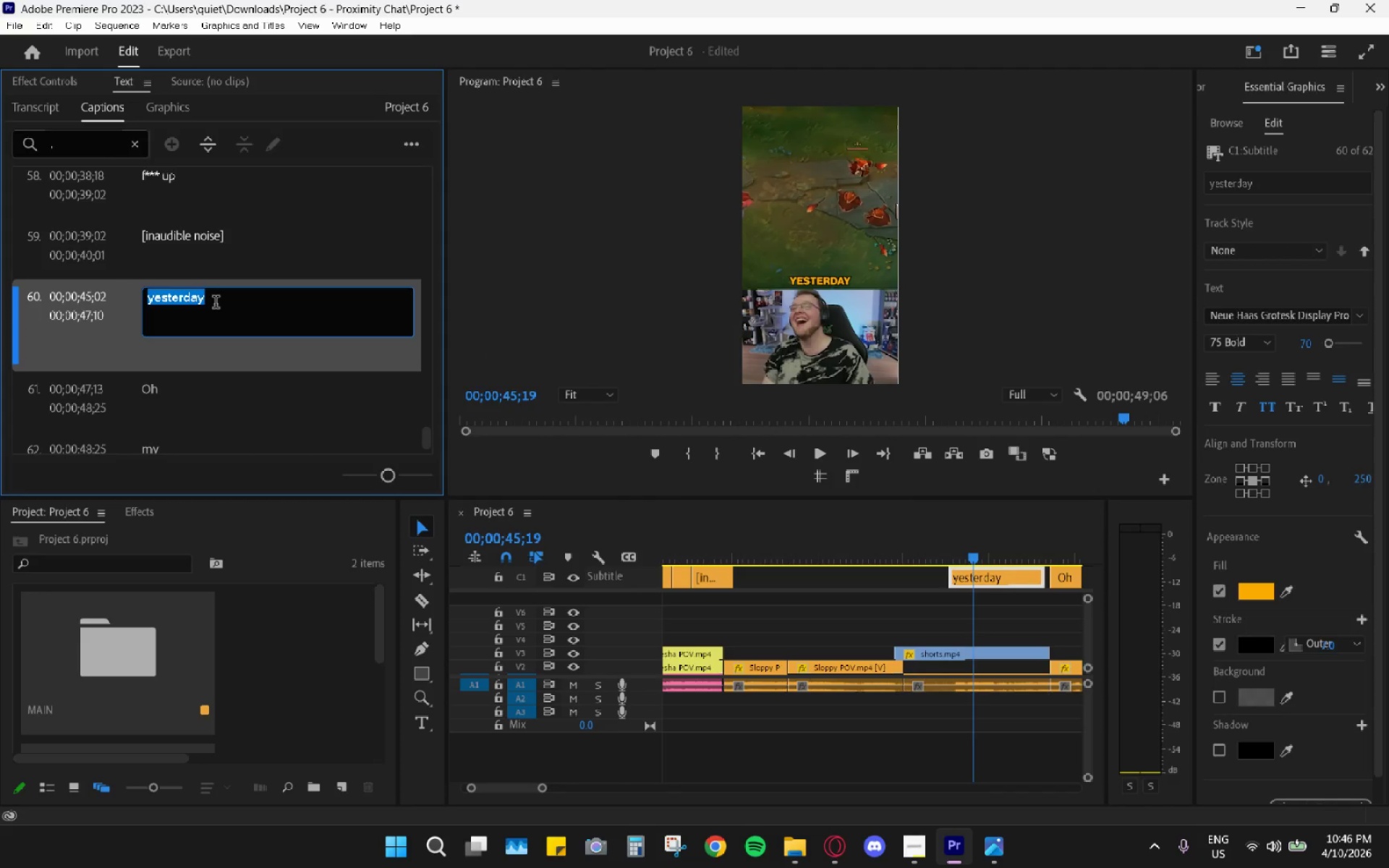 
type(hahahahah)
 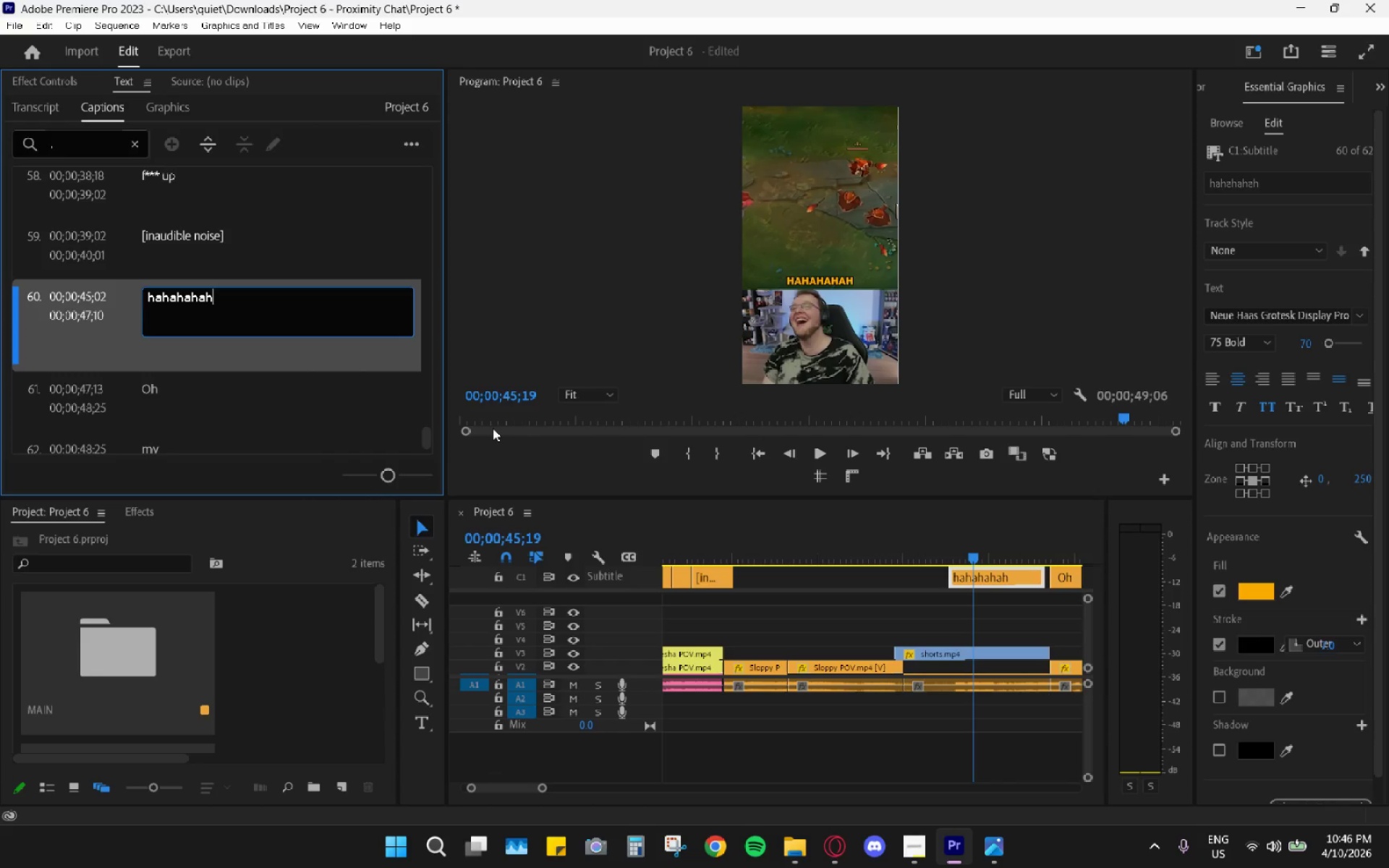 
key(Backspace)
 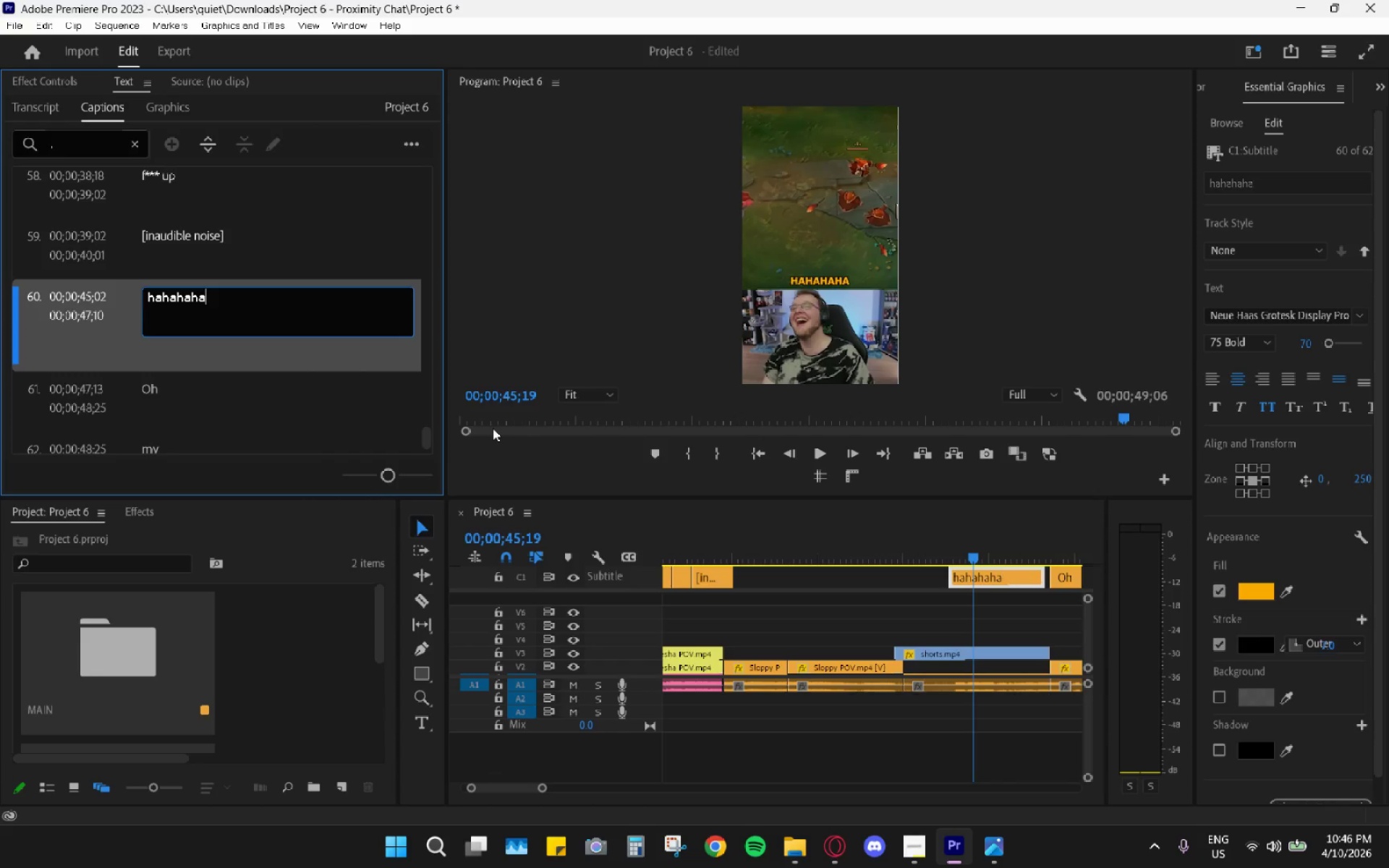 
key(Backspace)
 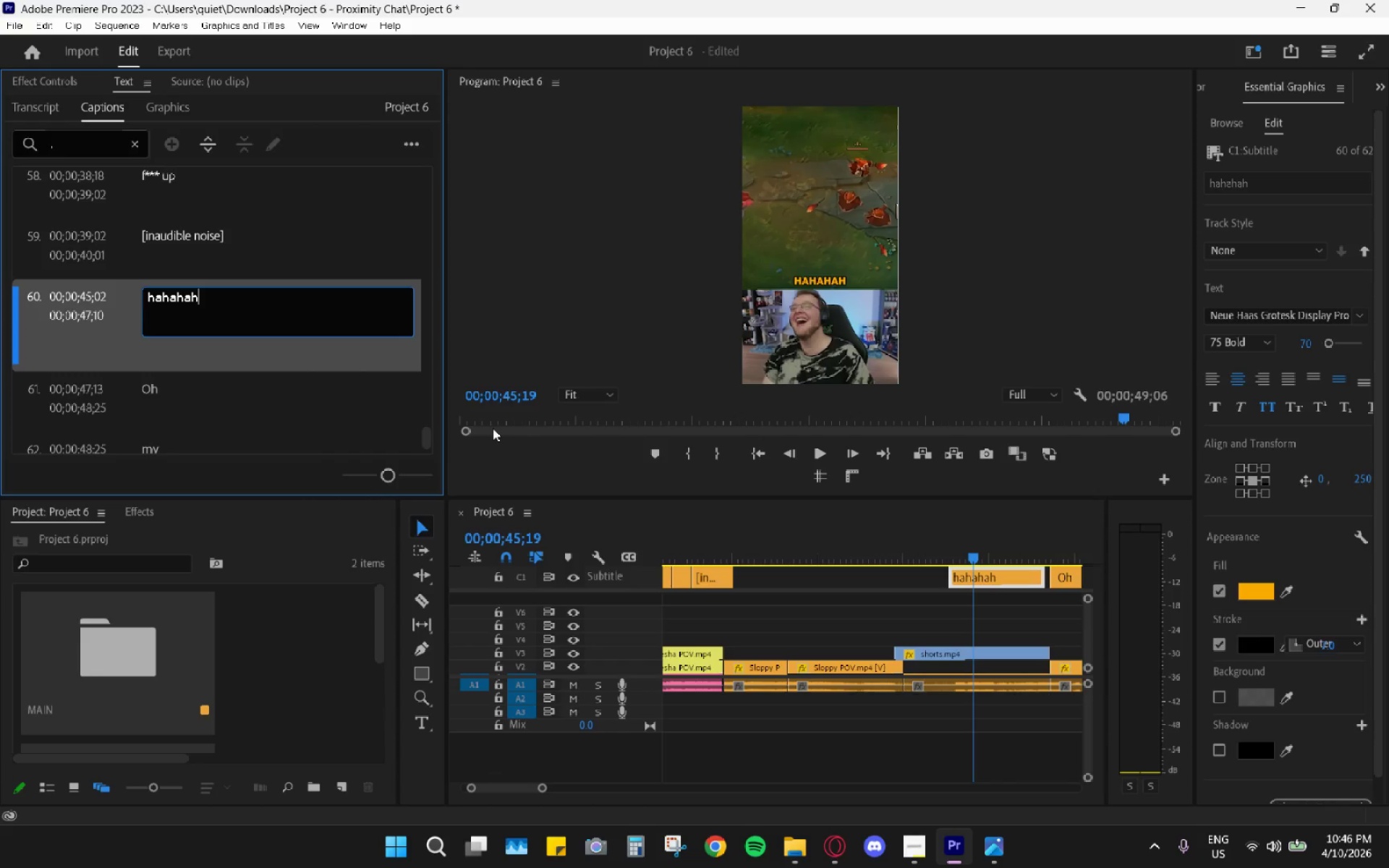 
key(Backspace)
 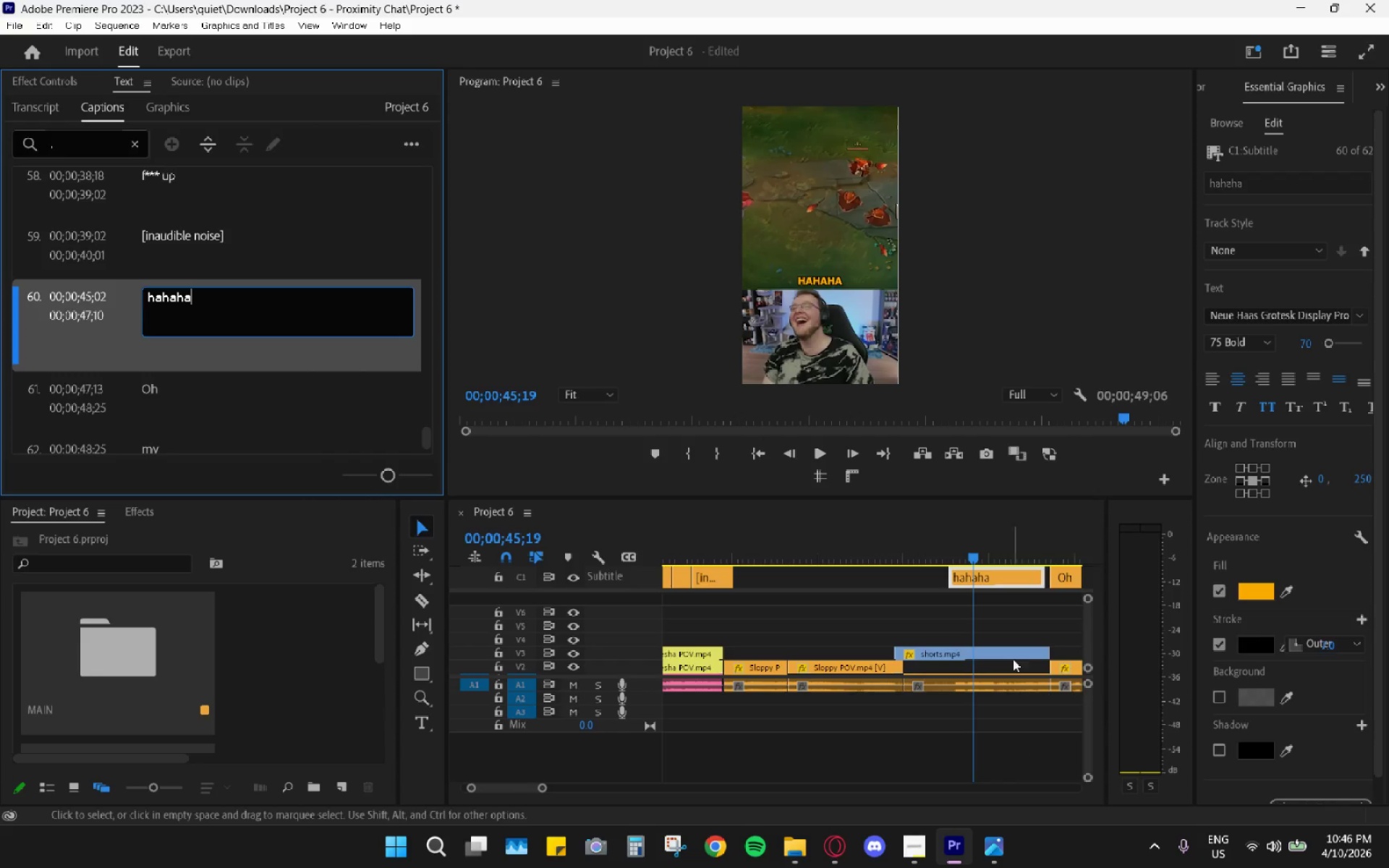 
left_click([941, 545])
 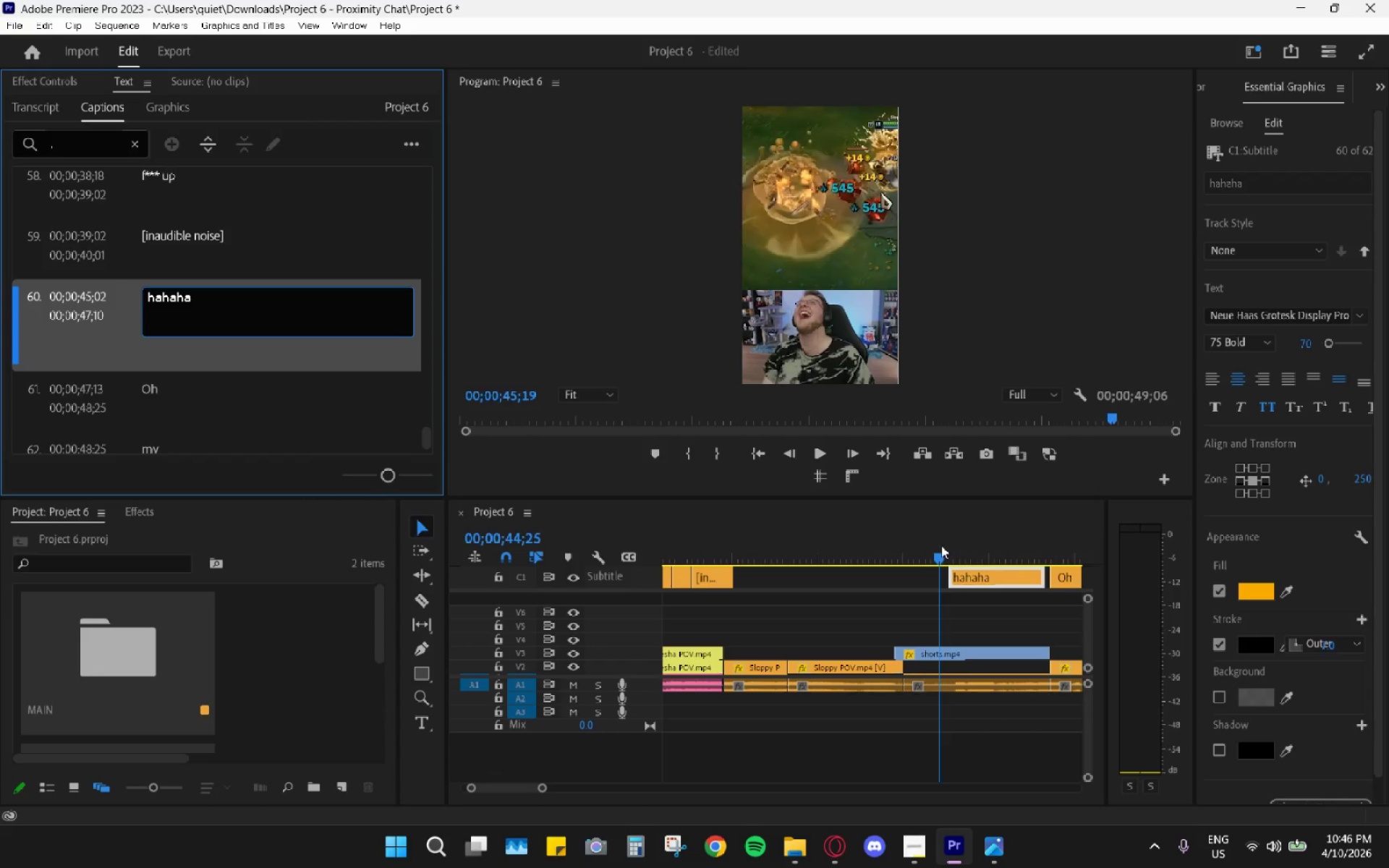 
key(Space)
 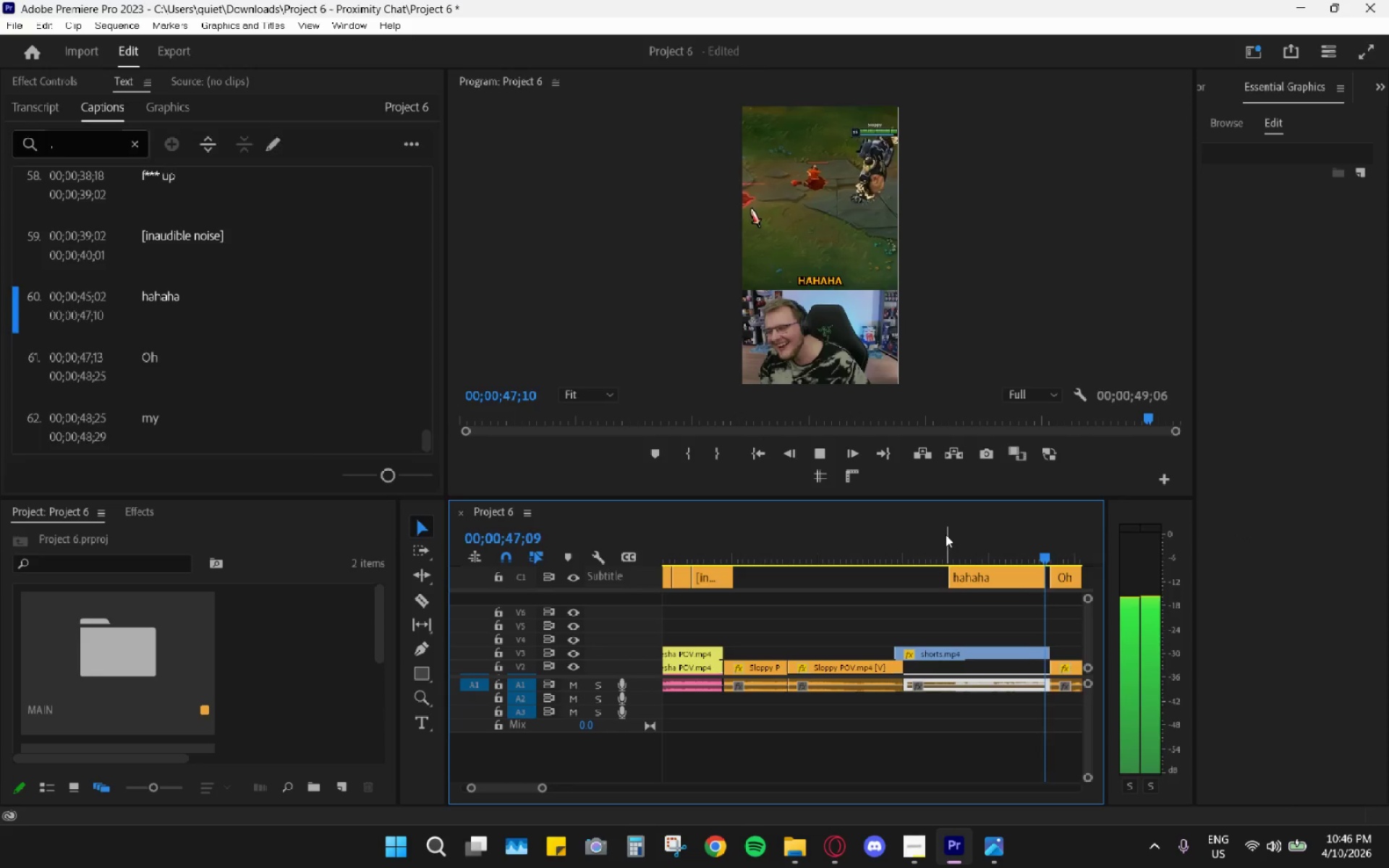 
key(Space)
 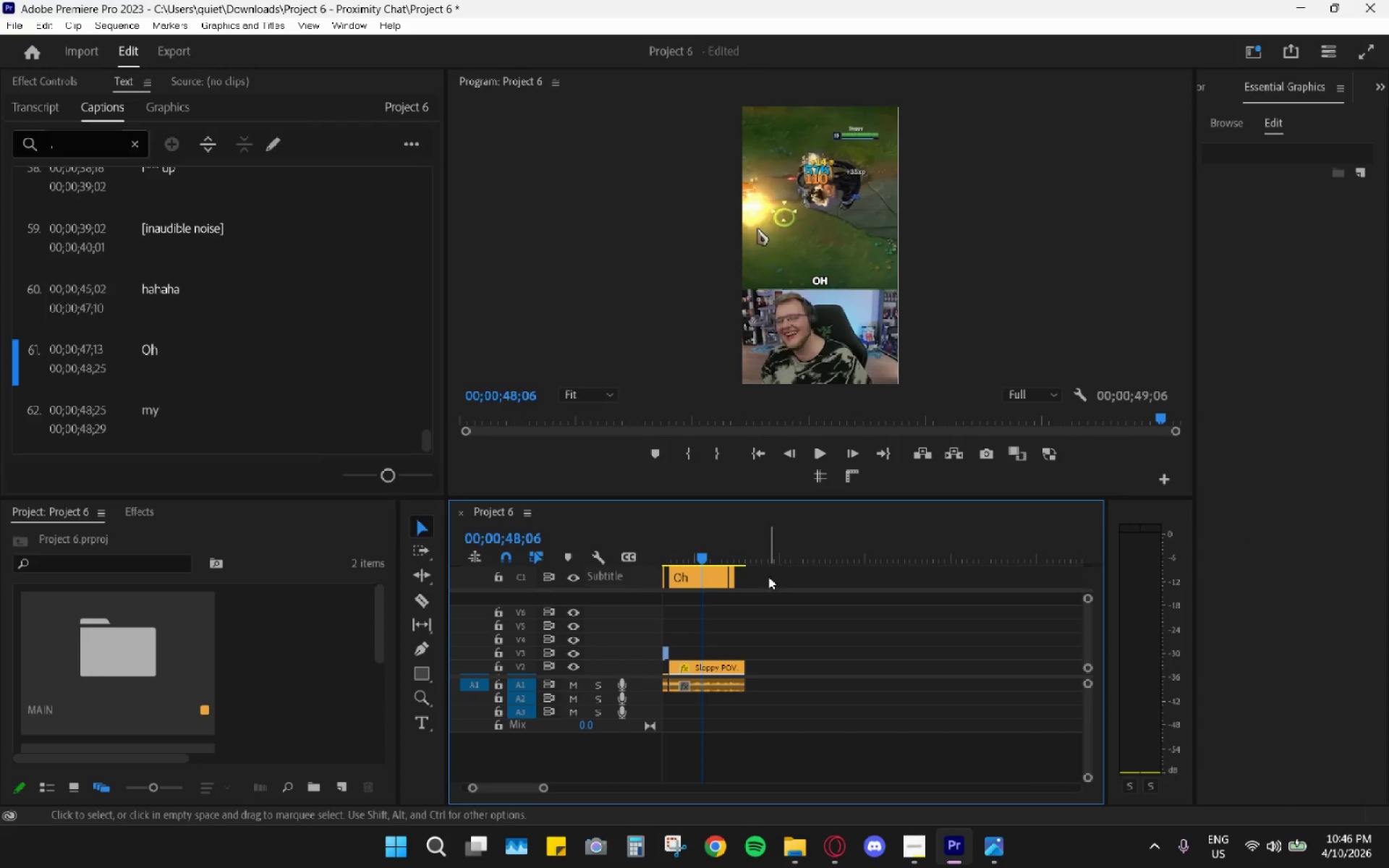 
left_click_drag(start_coordinate=[770, 587], to_coordinate=[704, 572])
 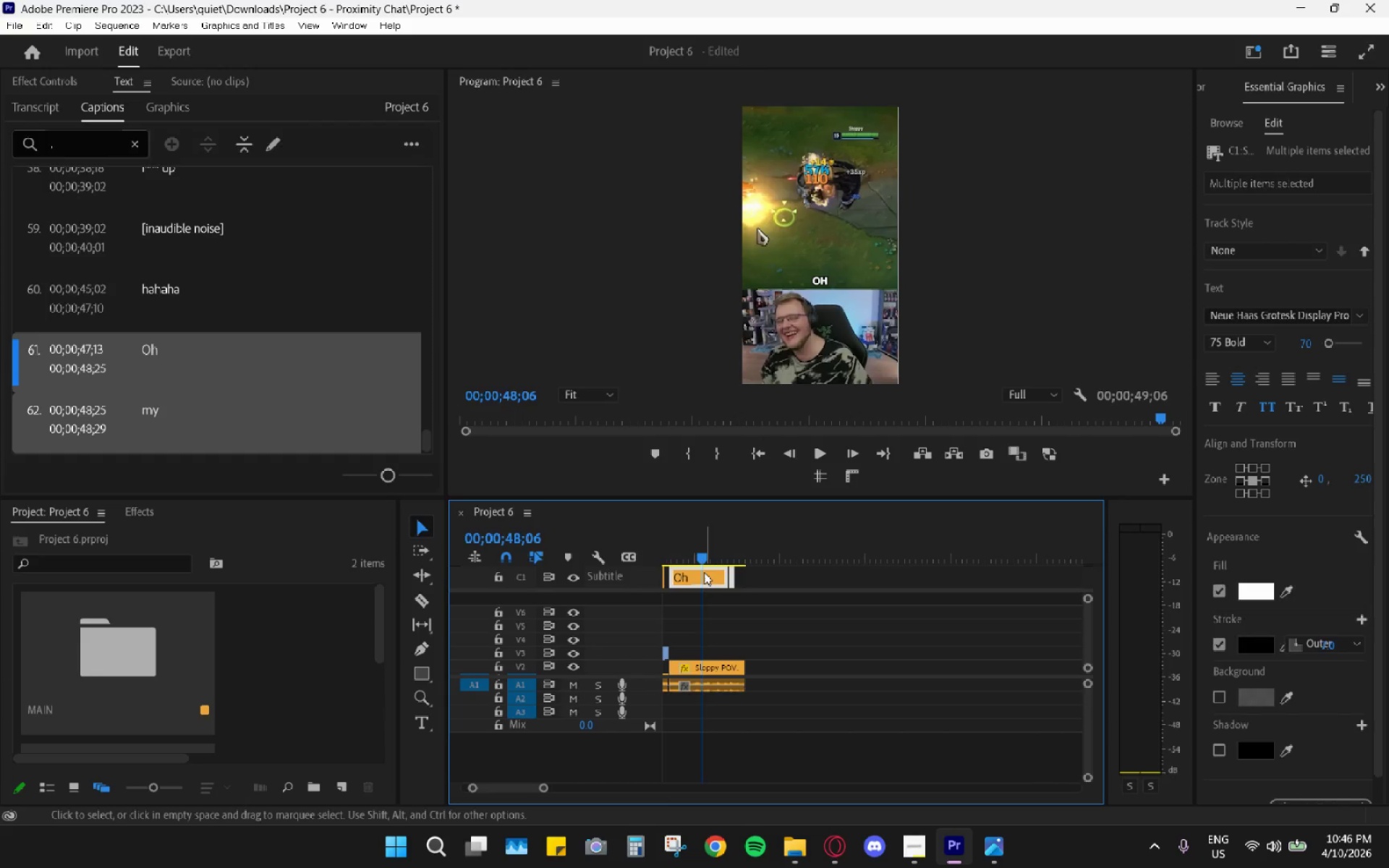 
key(H)
 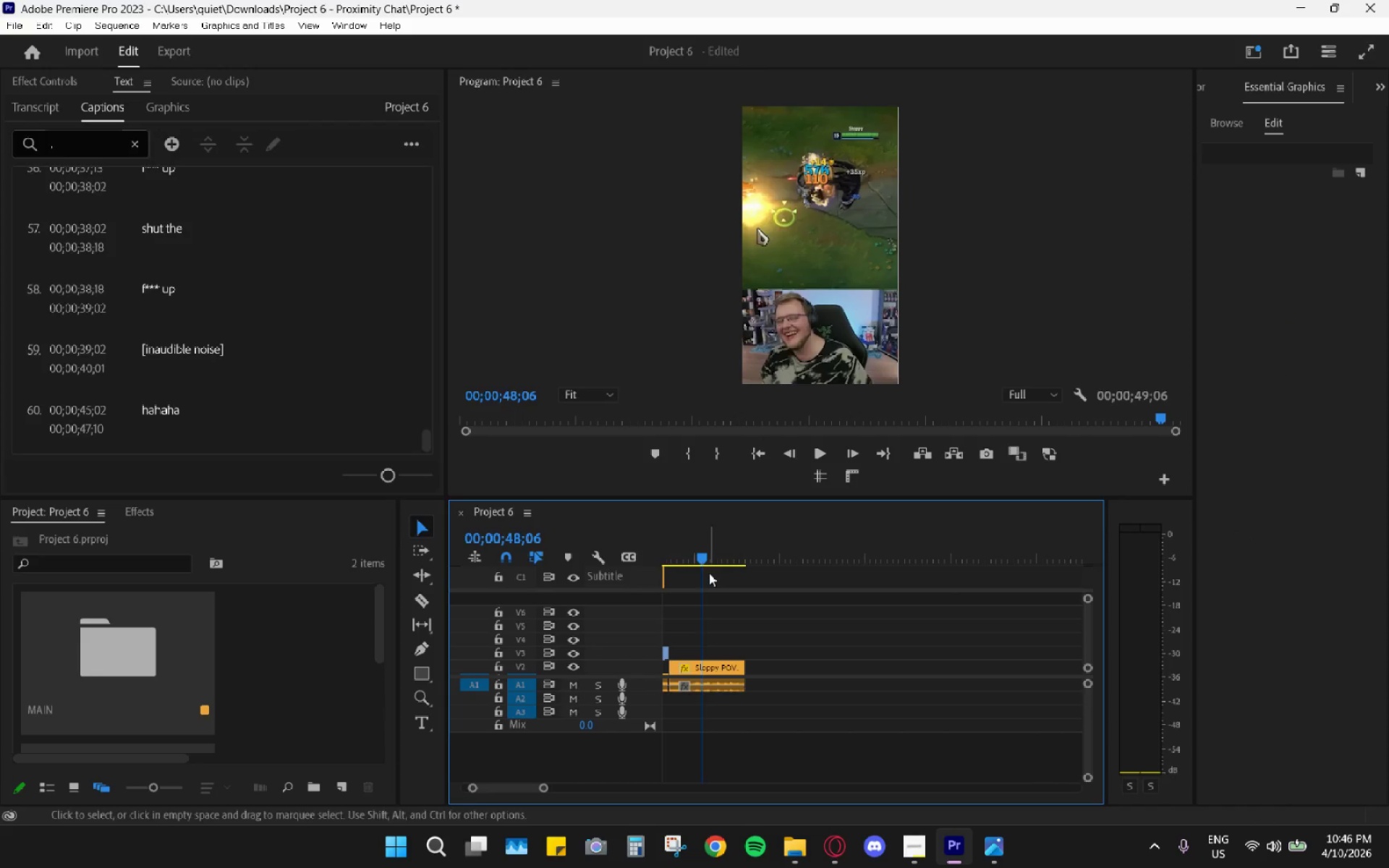 
scroll: coordinate [710, 573], scroll_direction: up, amount: 4.0
 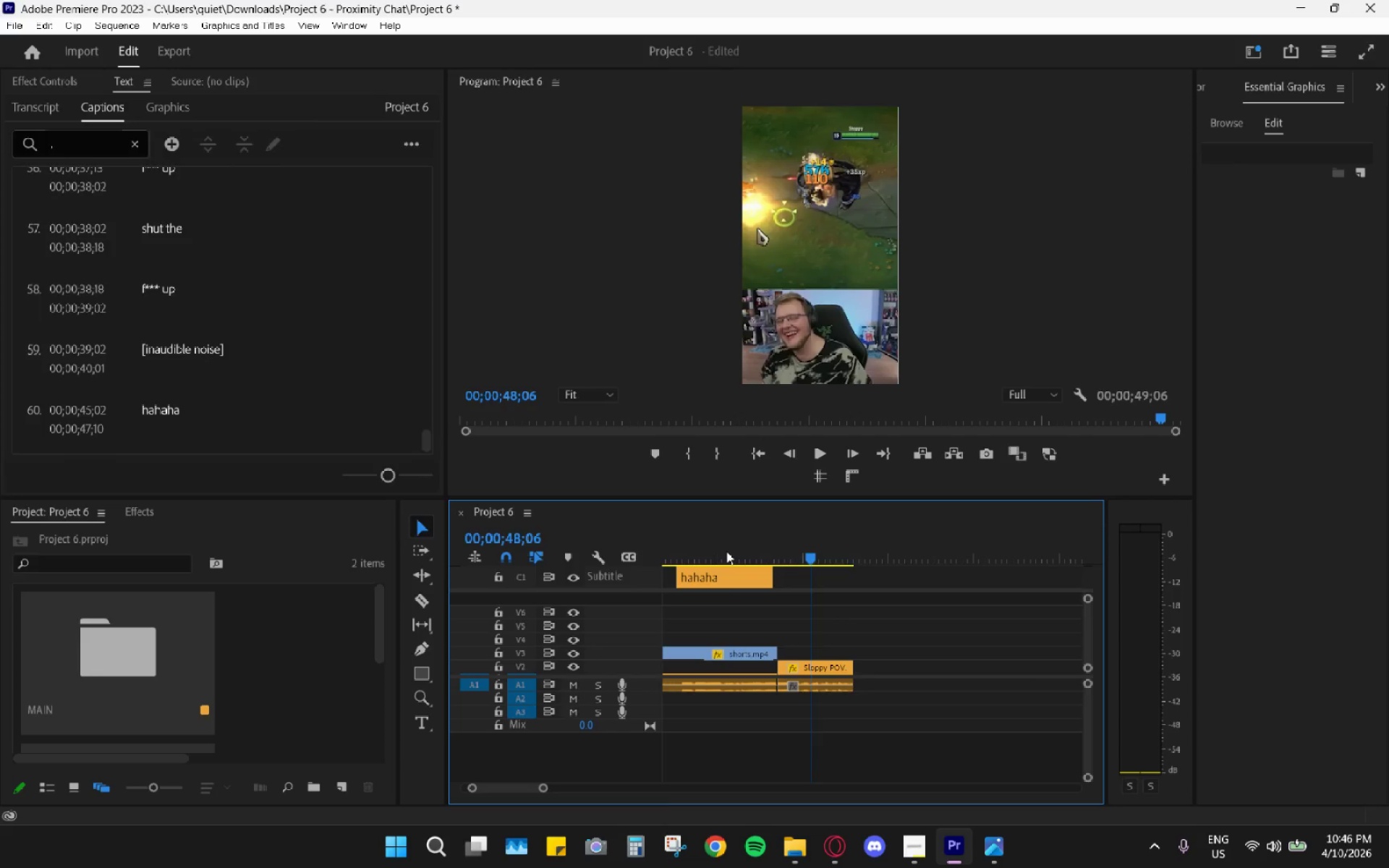 
left_click([728, 540])
 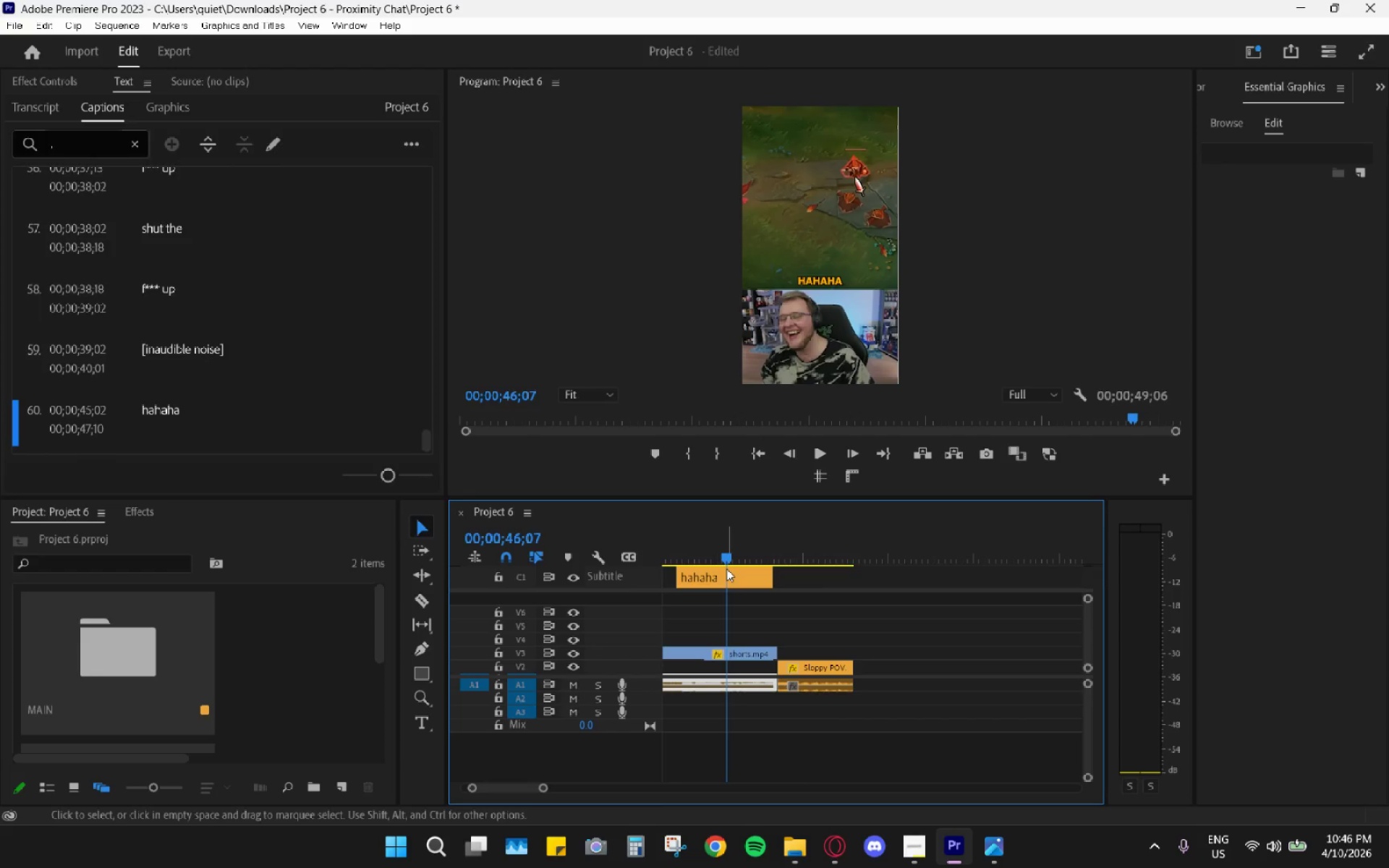 
key(C)
 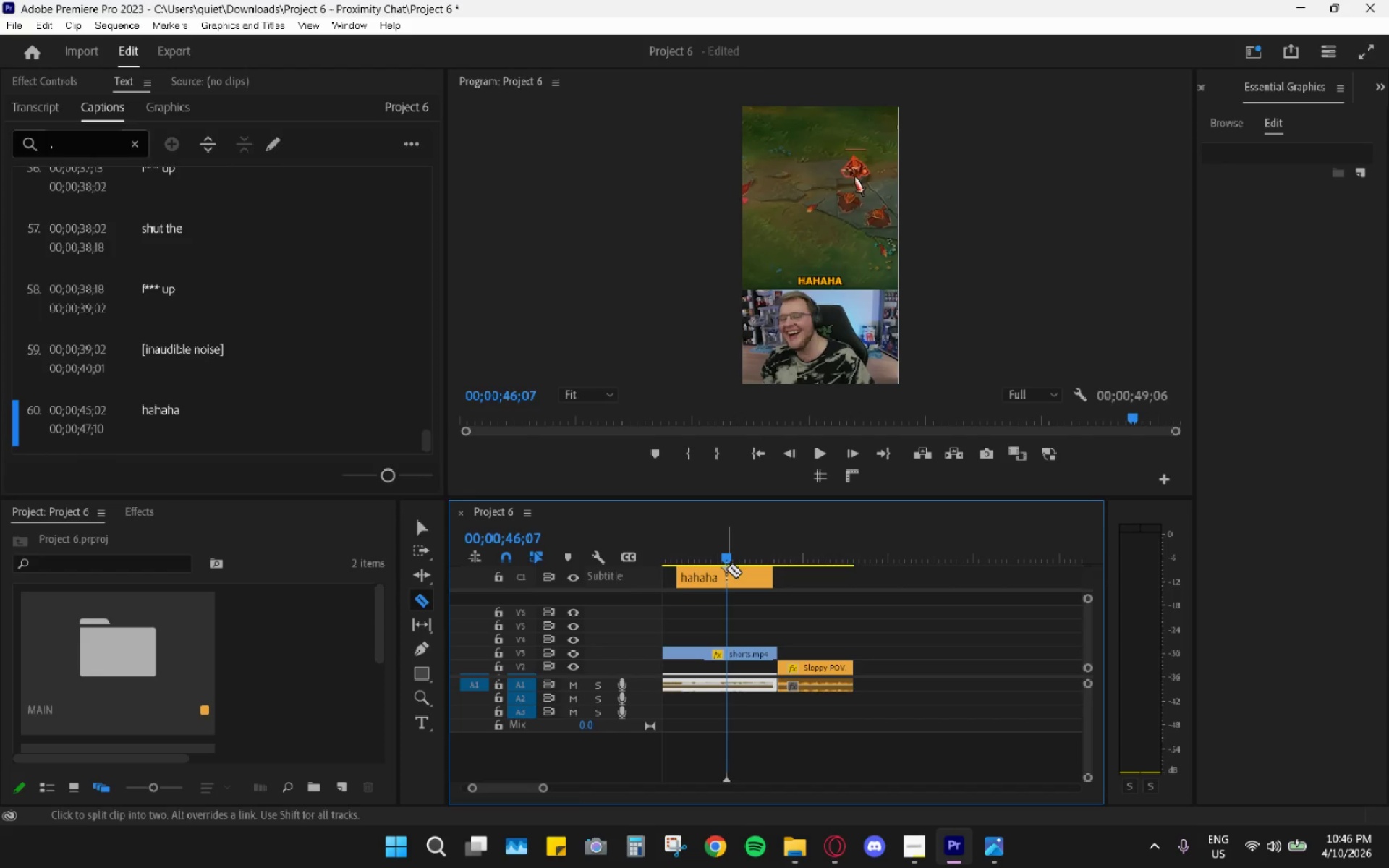 
left_click([726, 569])
 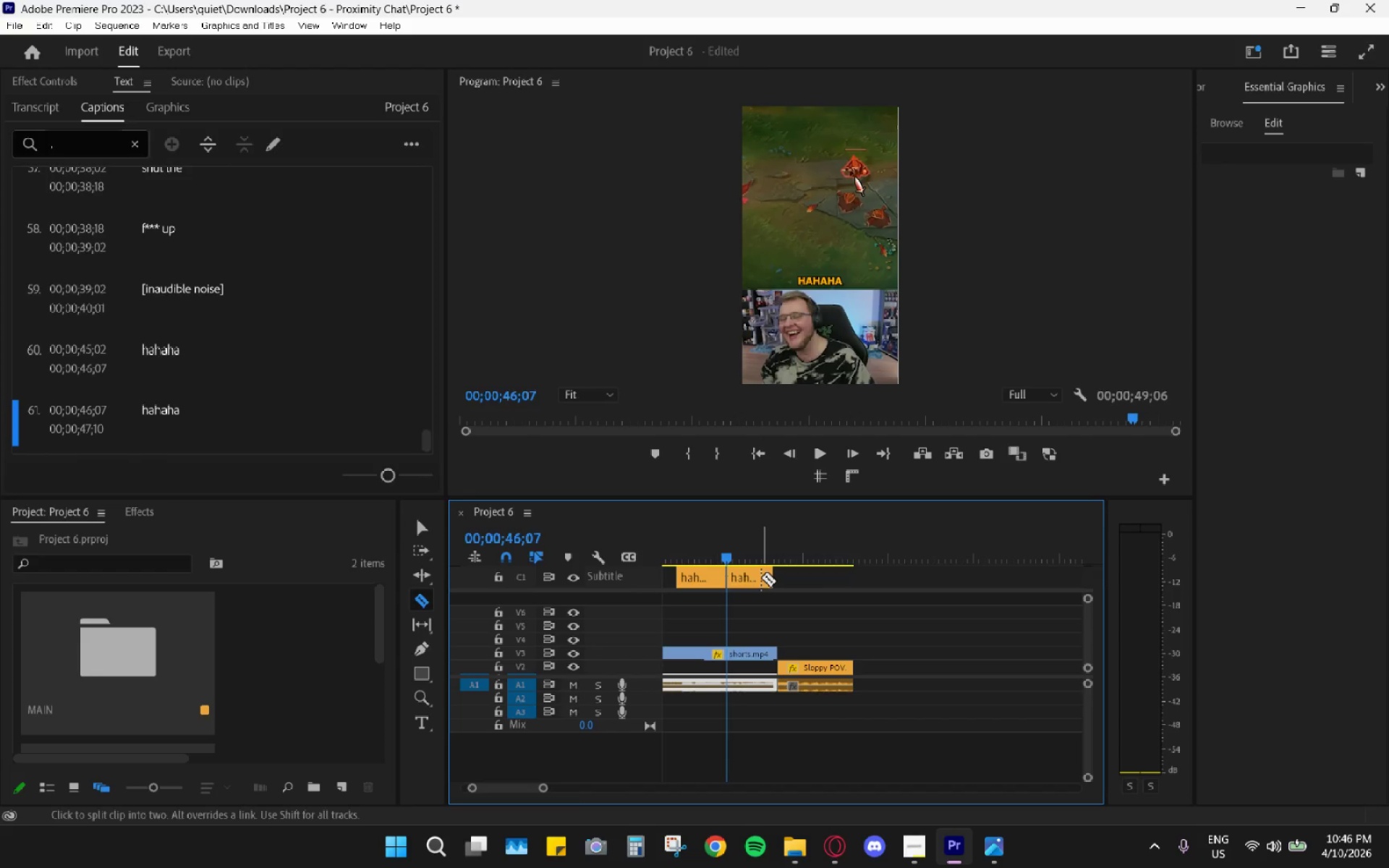 
key(Control+ControlLeft)
 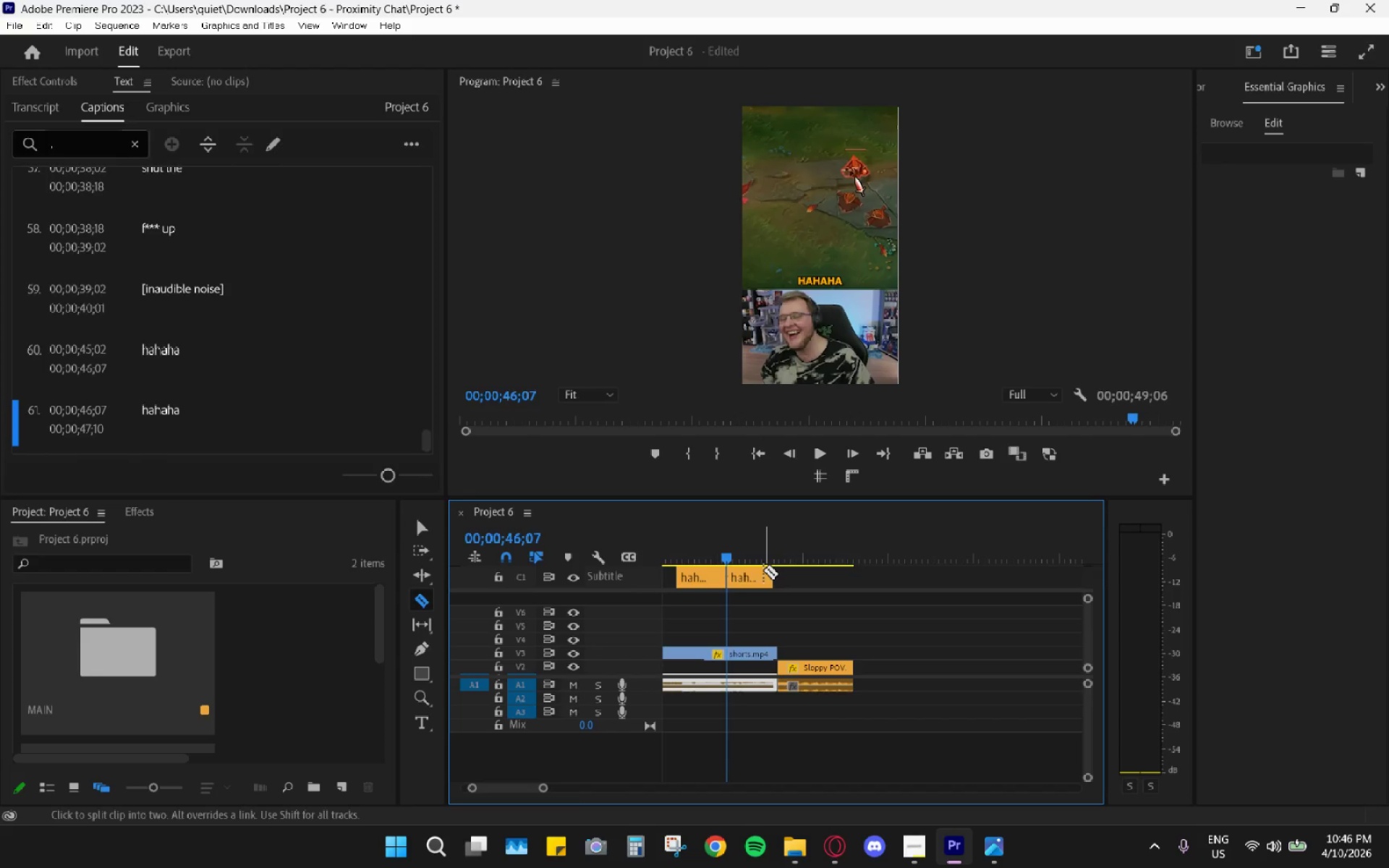 
key(Control+Z)
 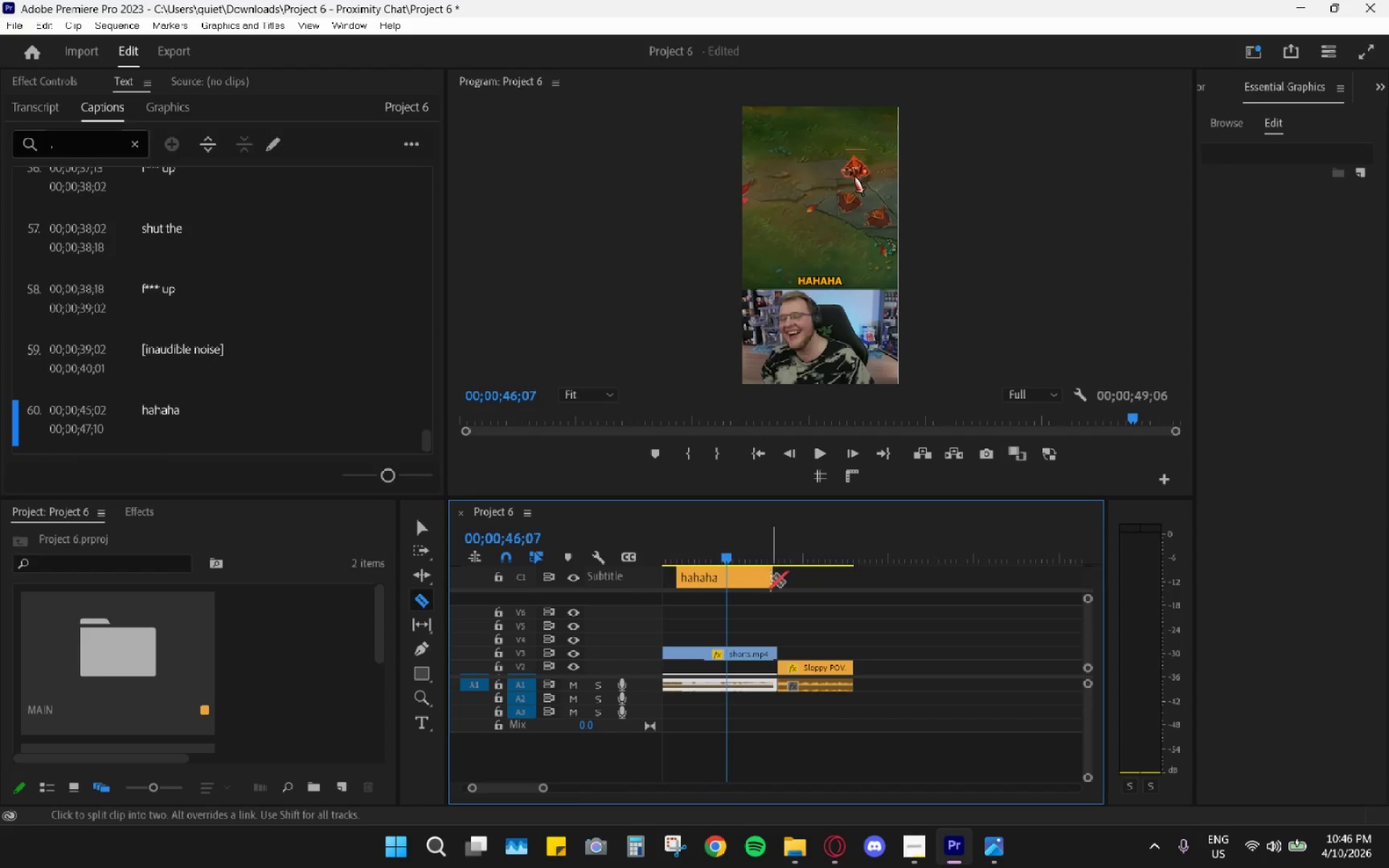 
type(vc)
 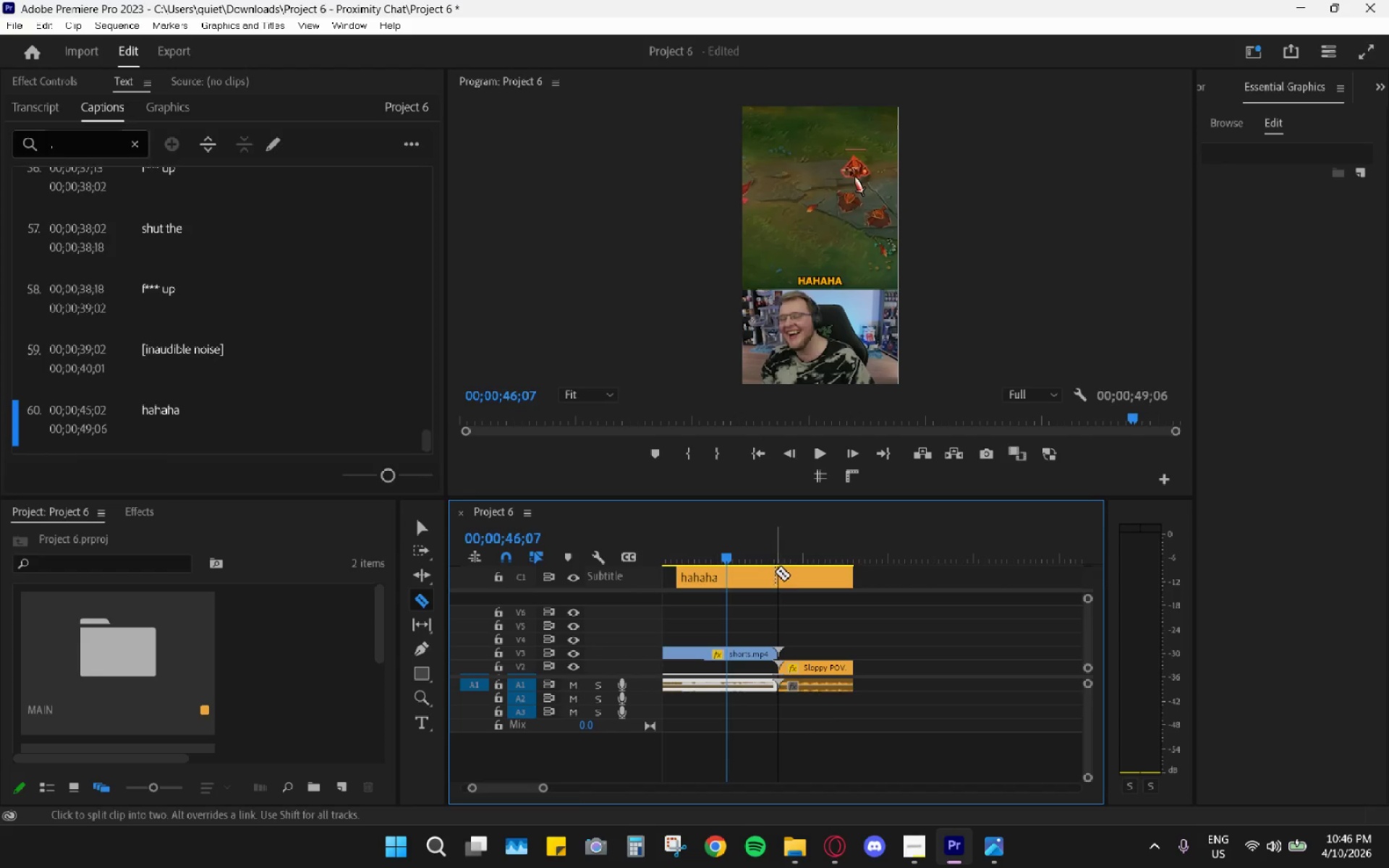 
left_click_drag(start_coordinate=[774, 579], to_coordinate=[849, 583])
 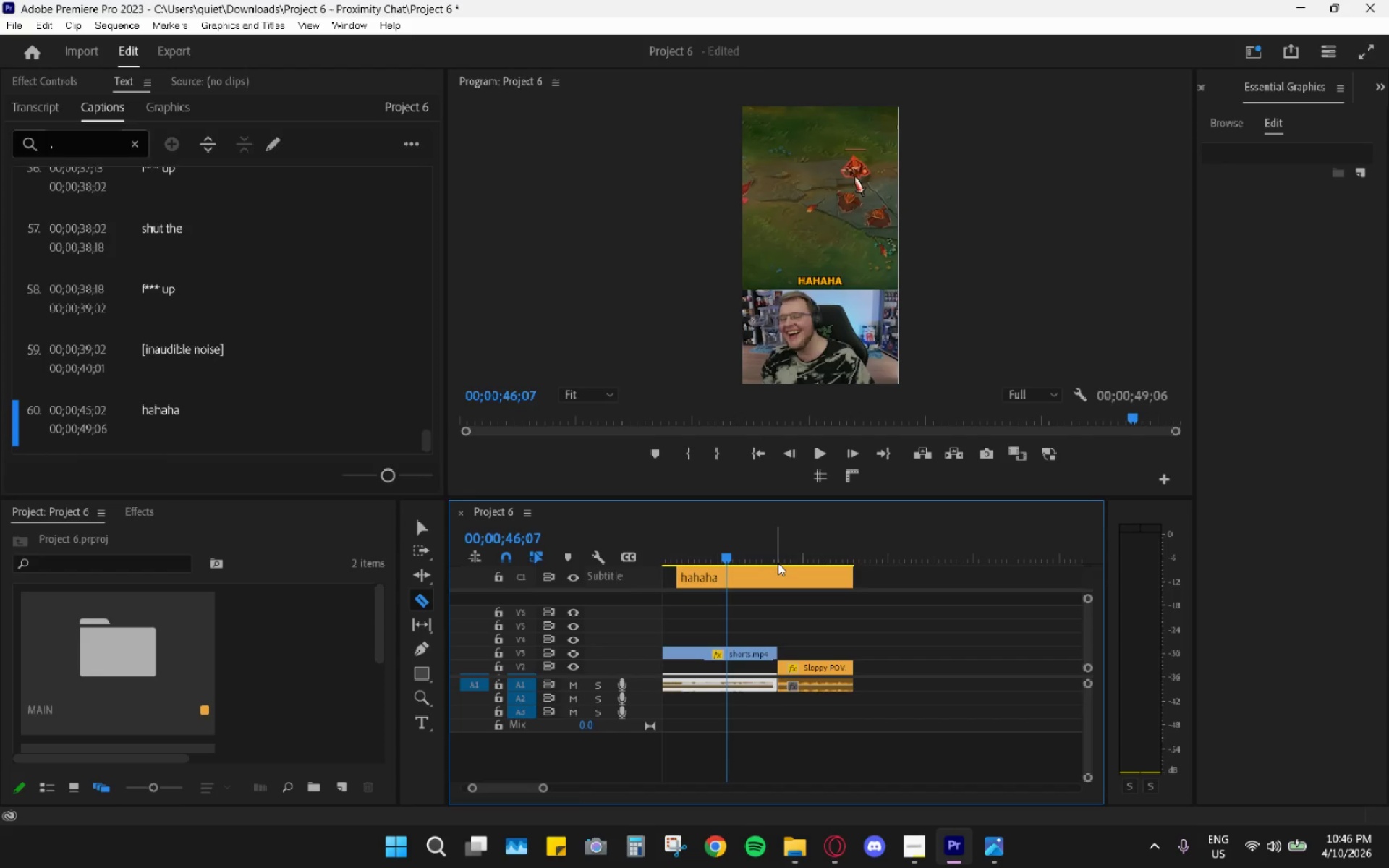 
left_click([775, 571])
 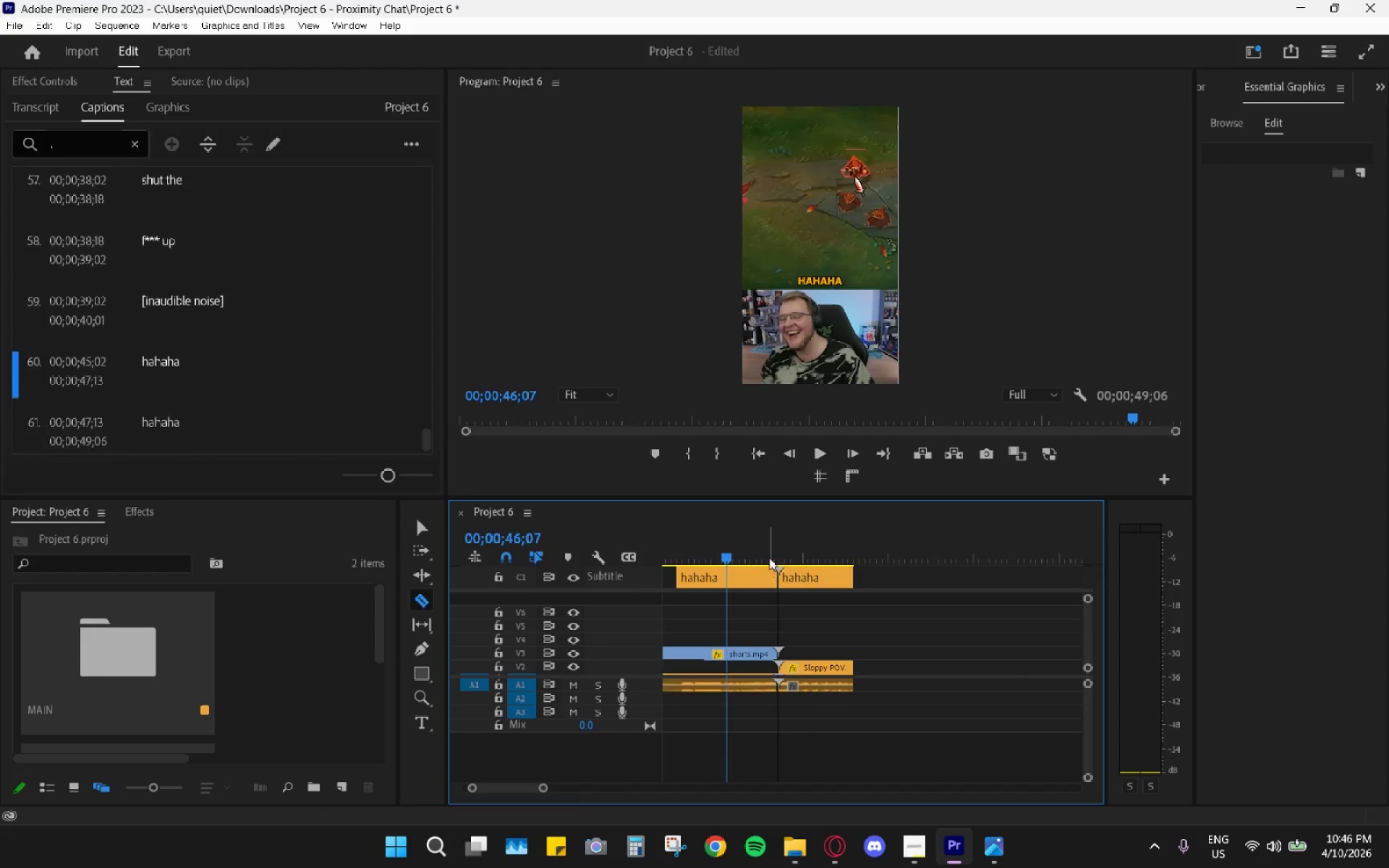 
key(Space)
 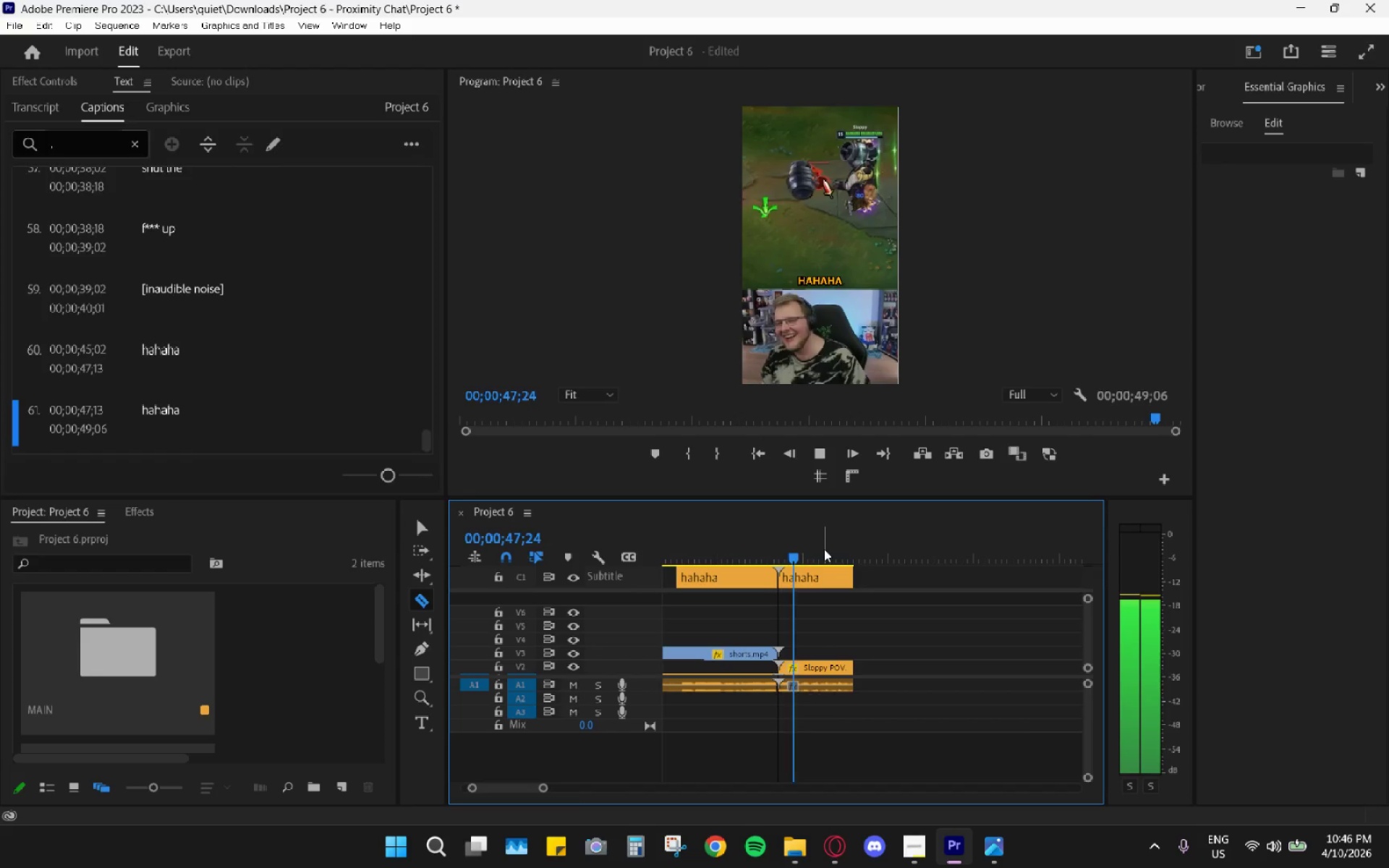 
key(Space)
 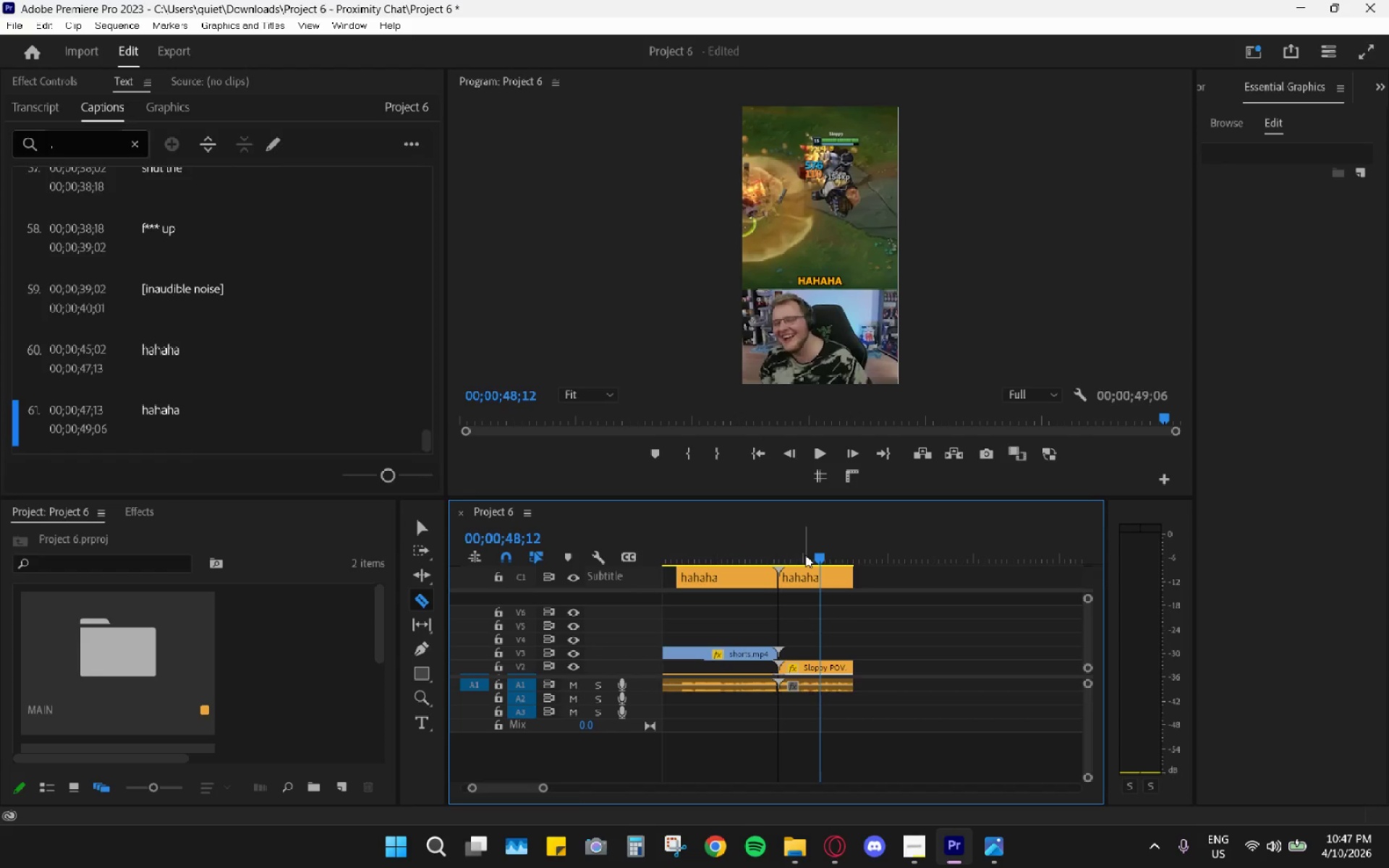 
key(V)
 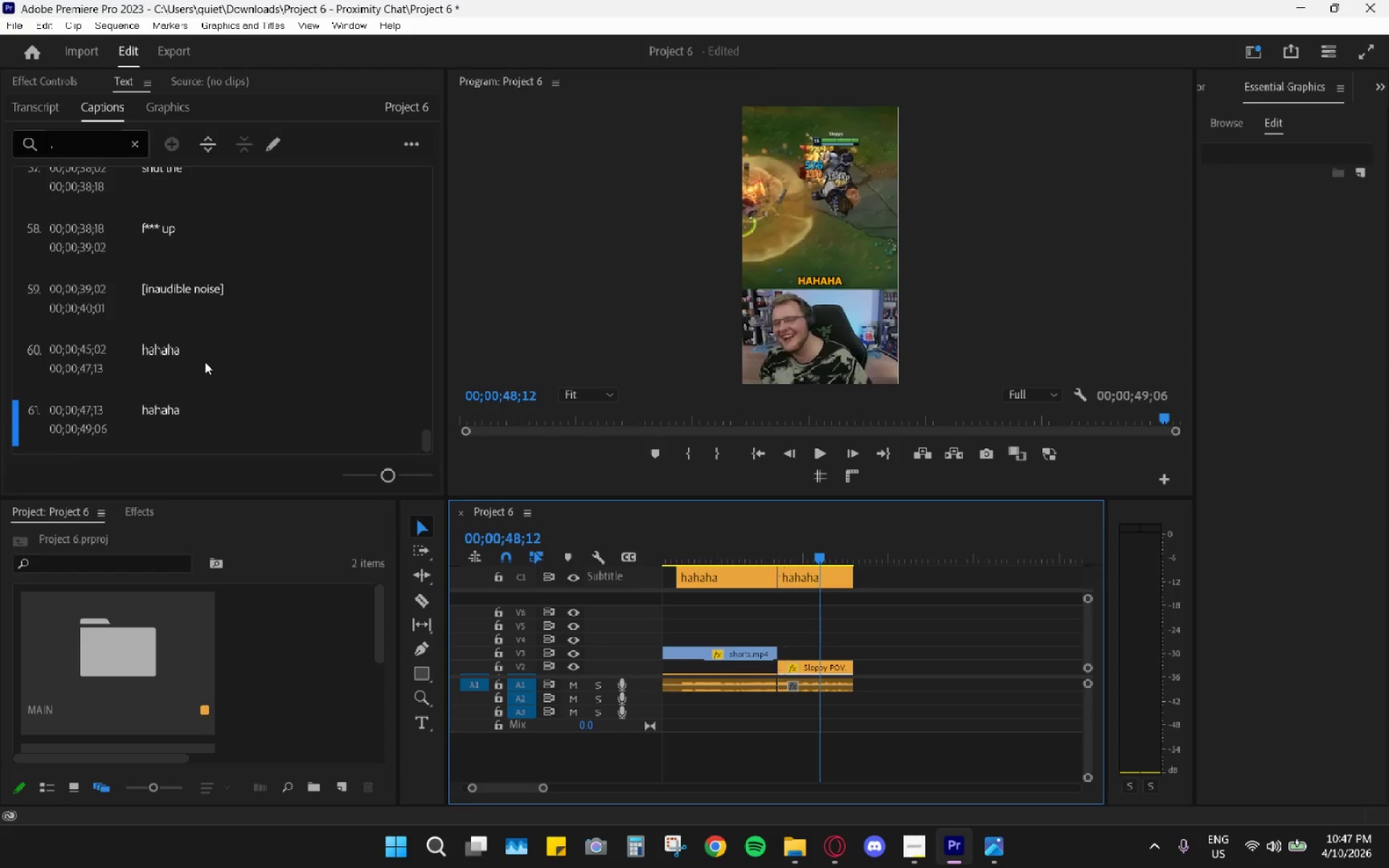 
double_click([203, 352])
 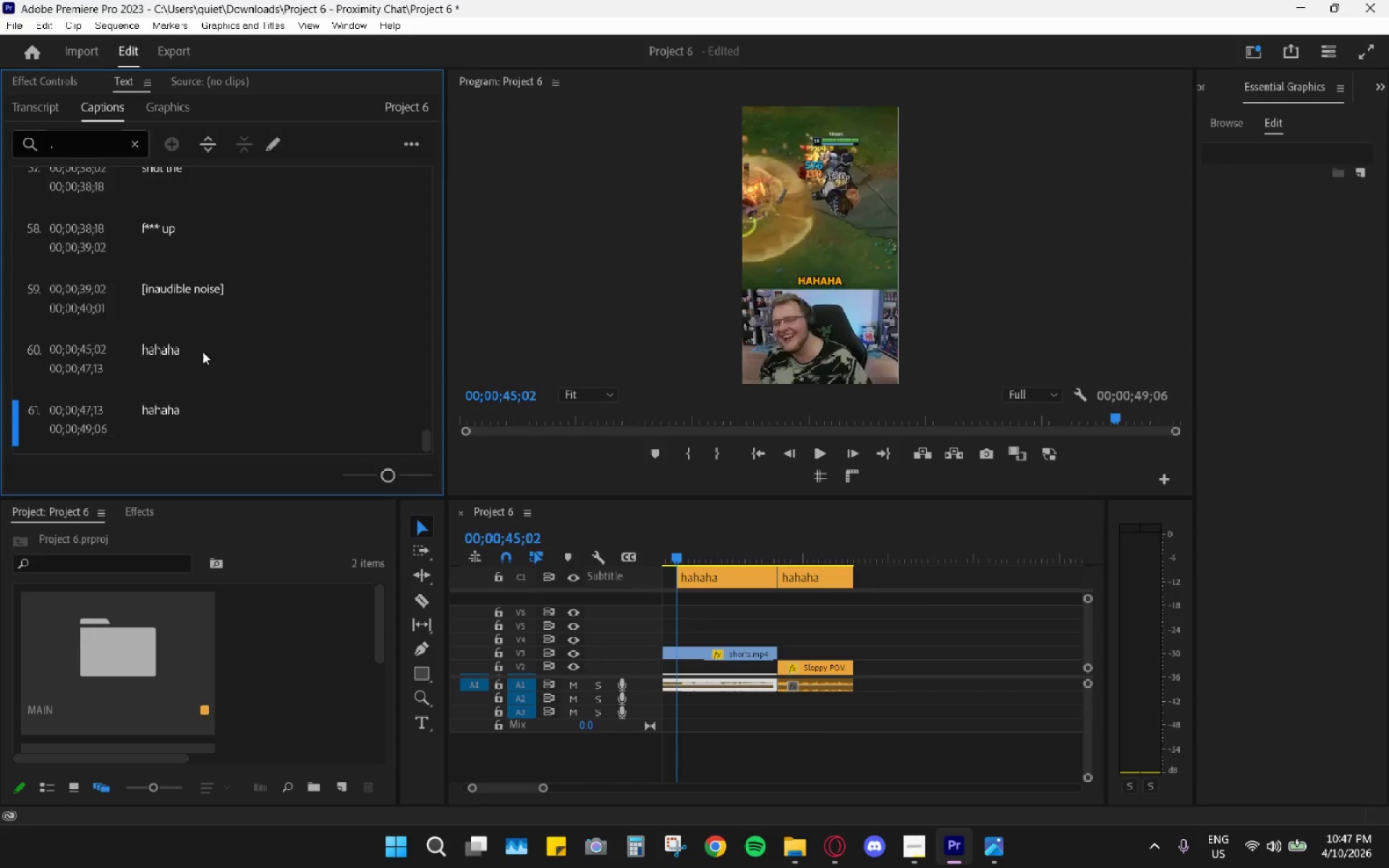 
triple_click([203, 352])
 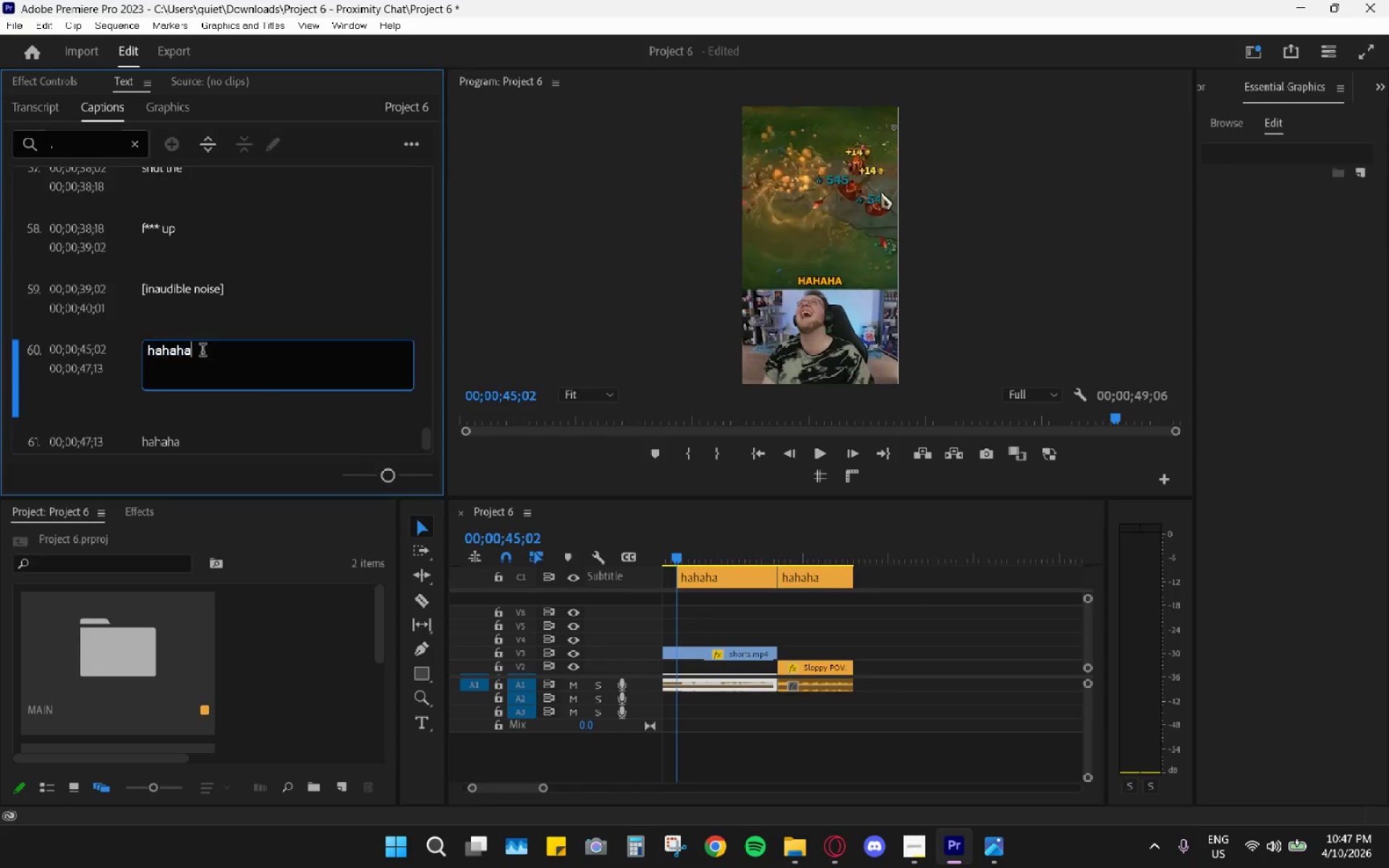 
triple_click([203, 352])
 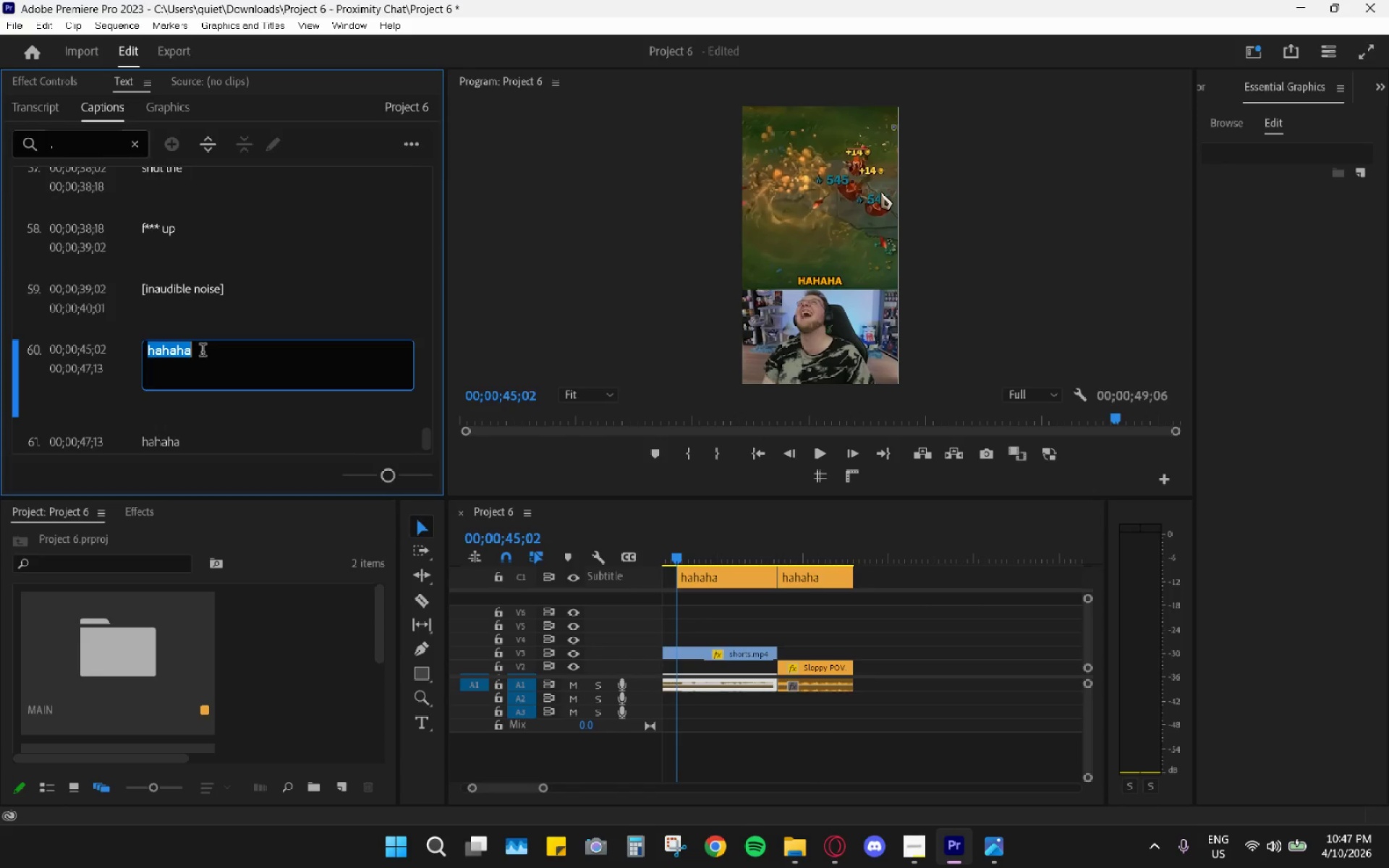 
left_click([212, 350])
 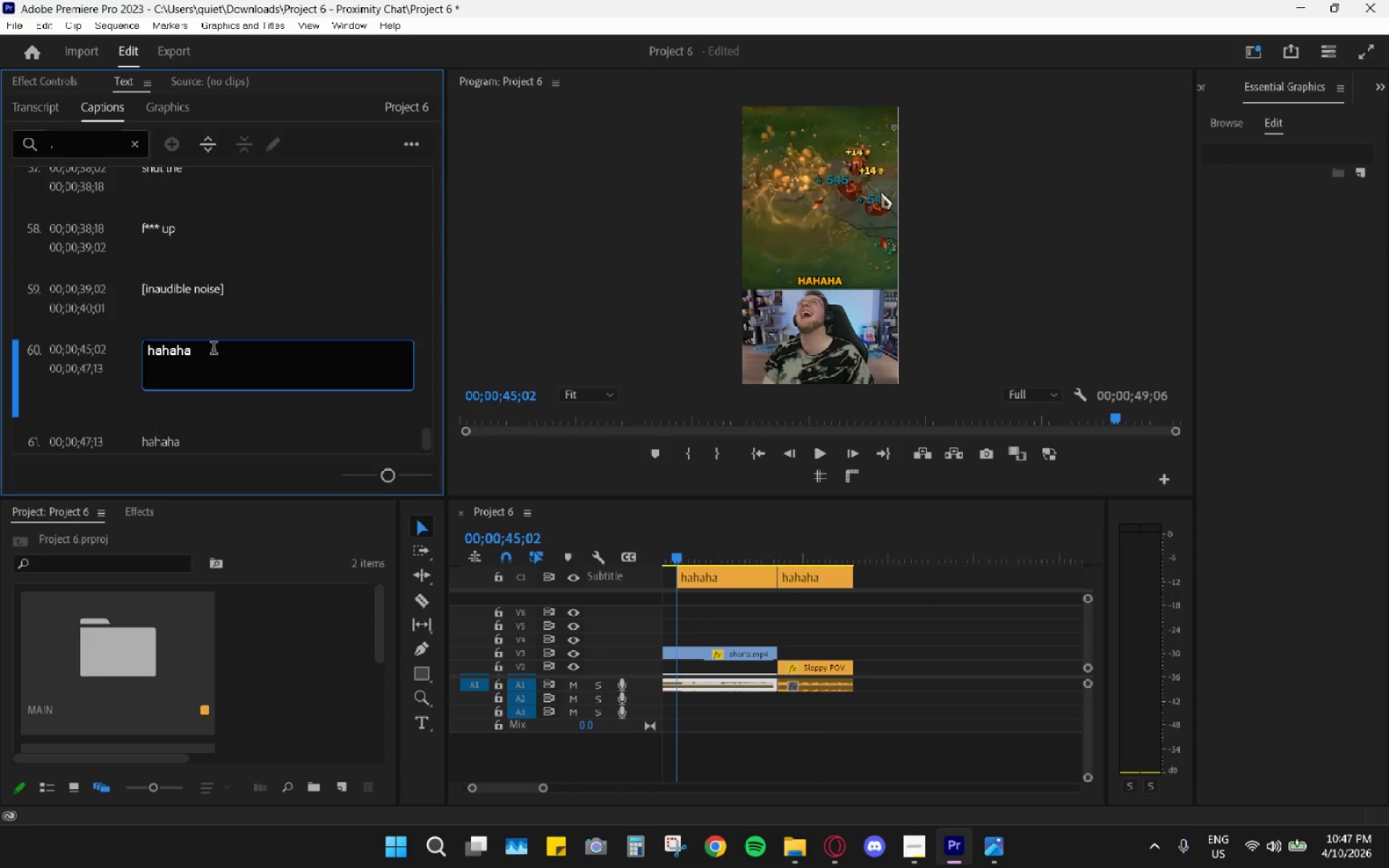 
key(H)
 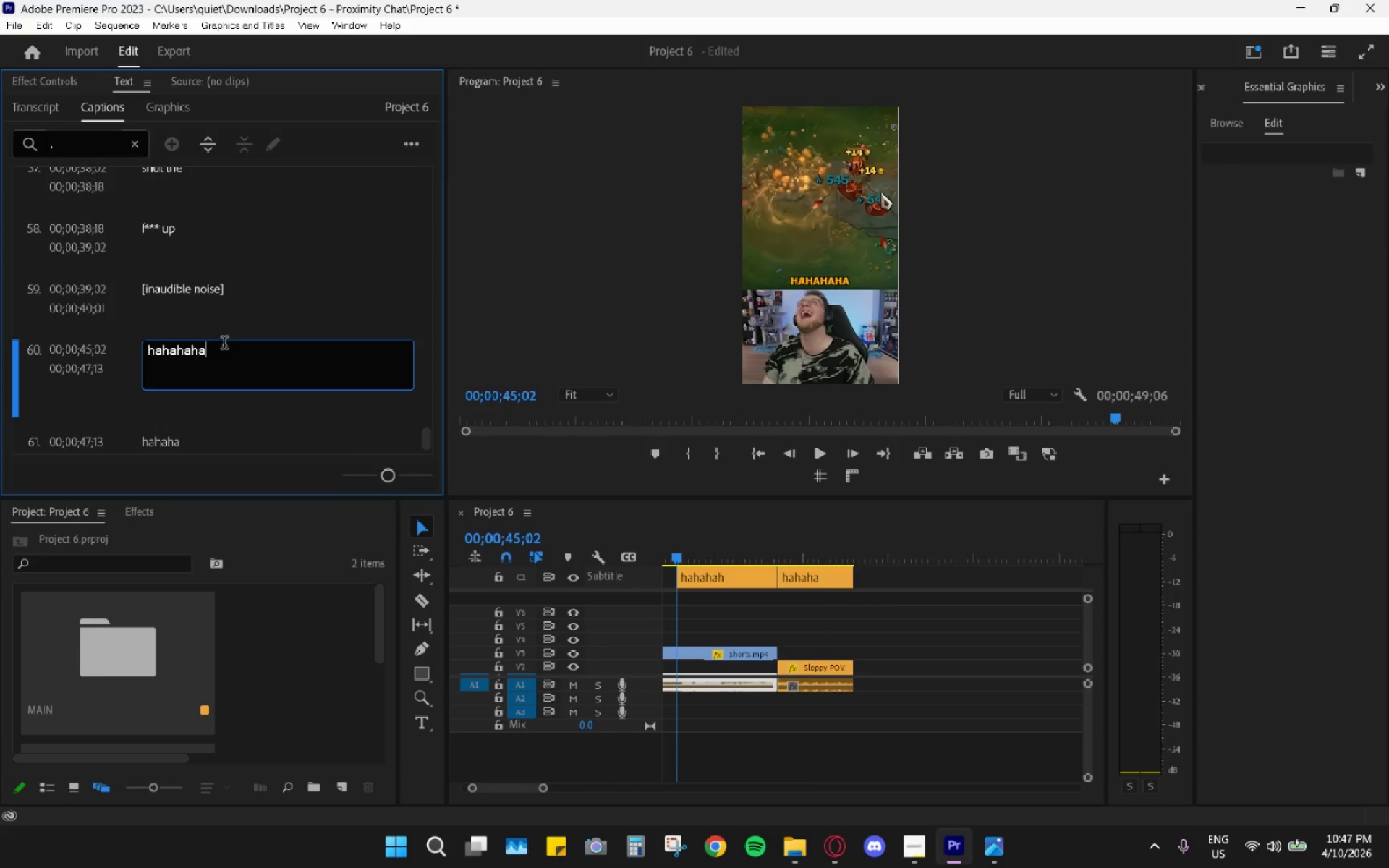 
type(ah)
key(Backspace)
 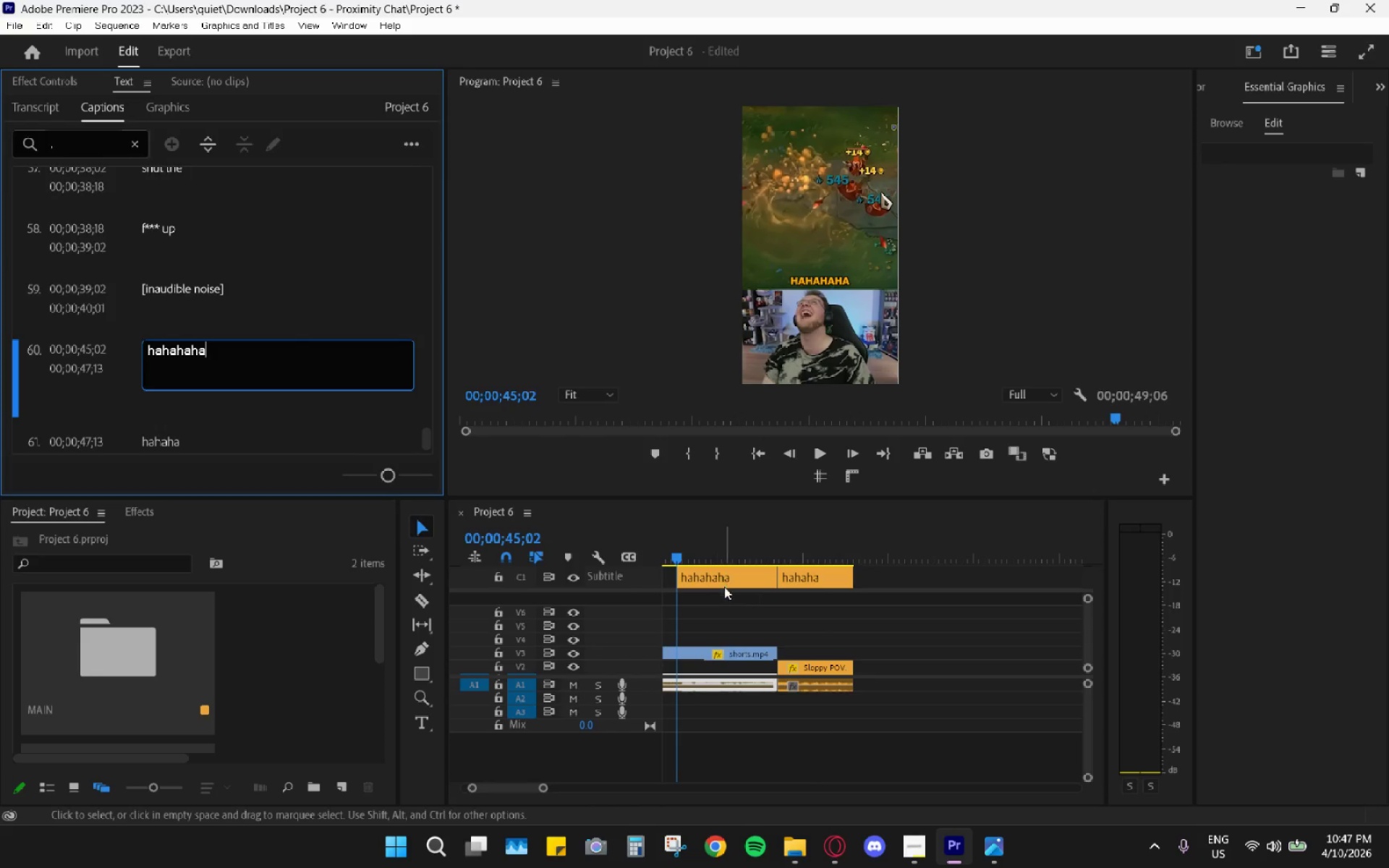 
left_click([751, 543])
 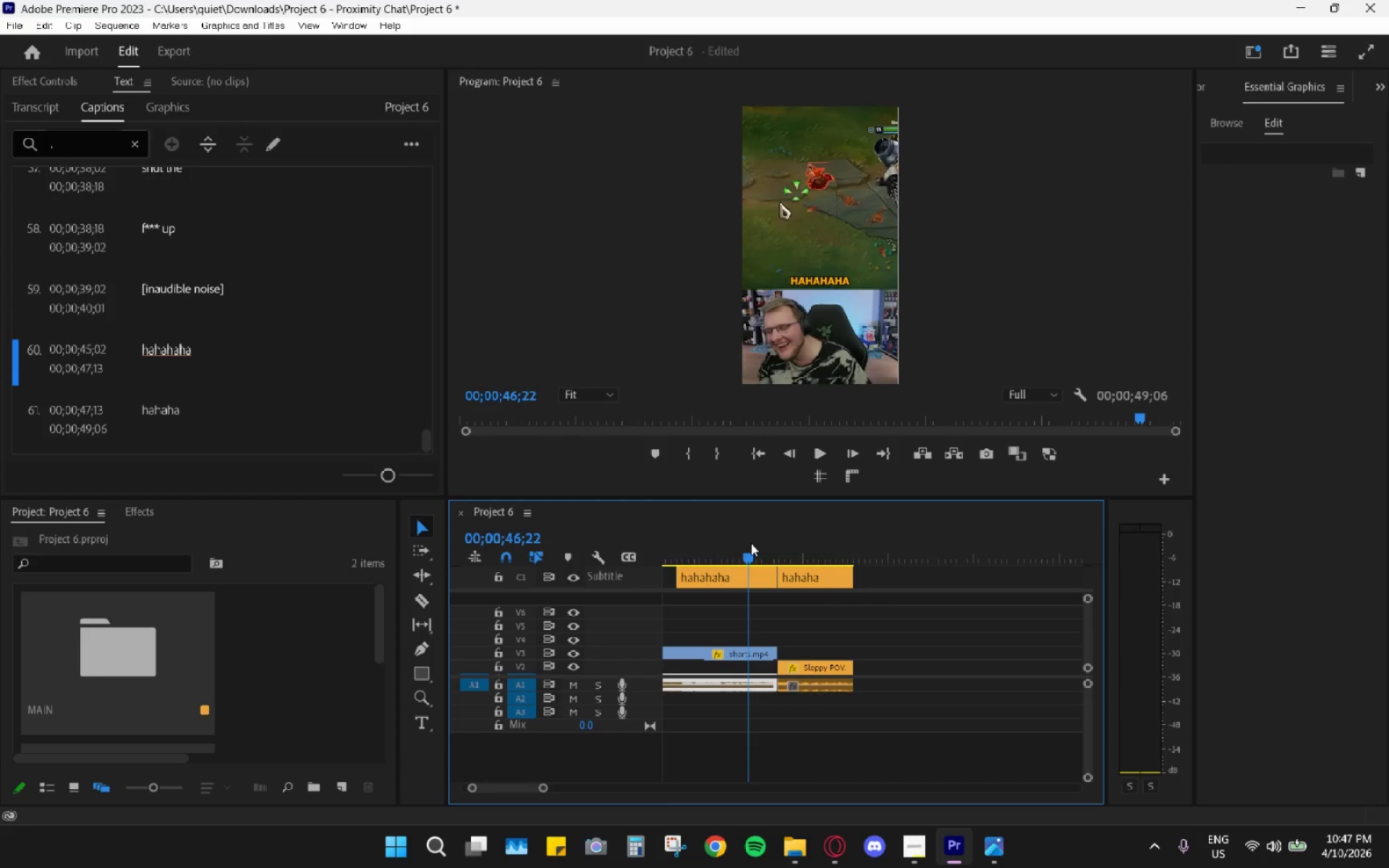 
key(Space)
 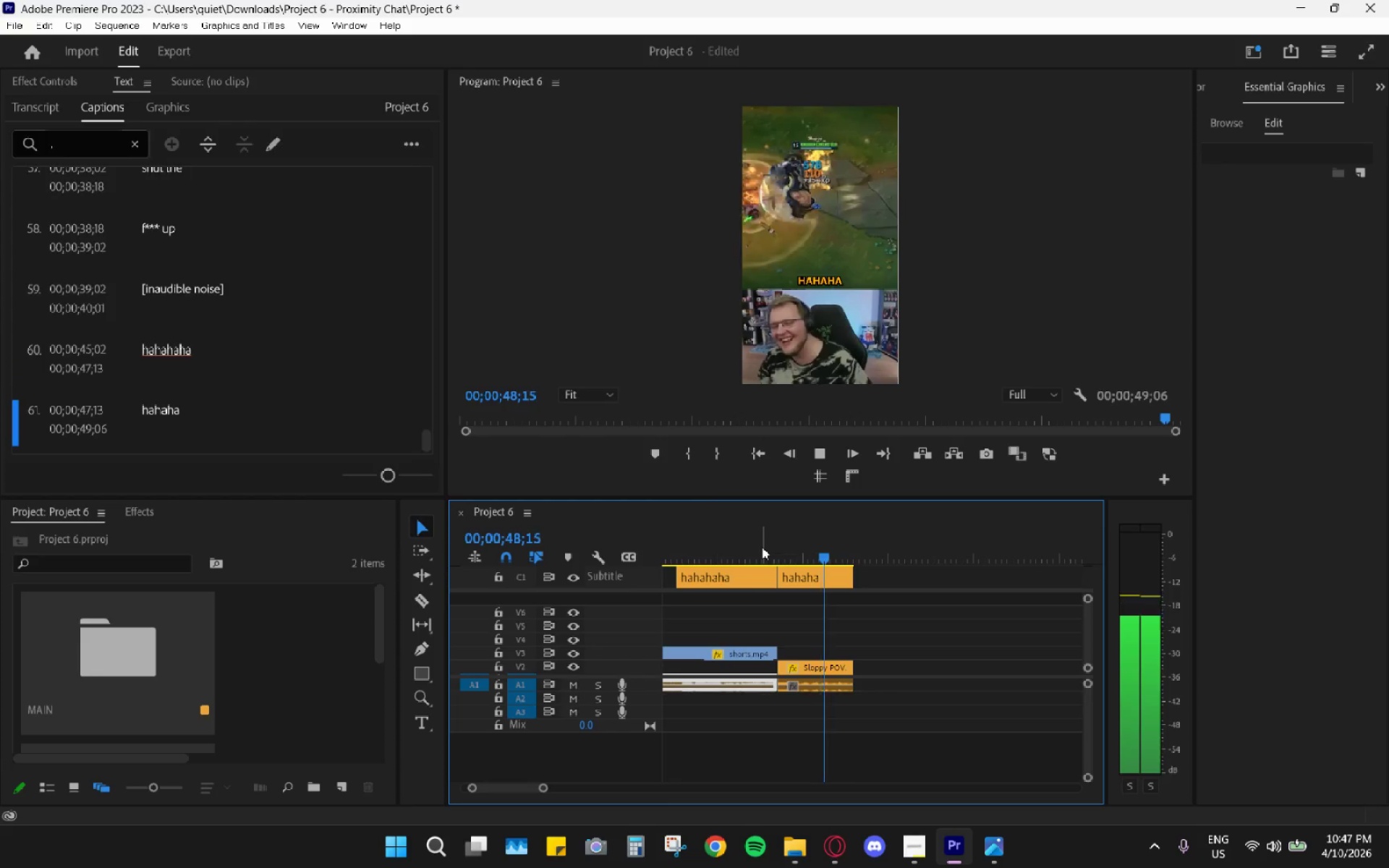 
key(Space)
 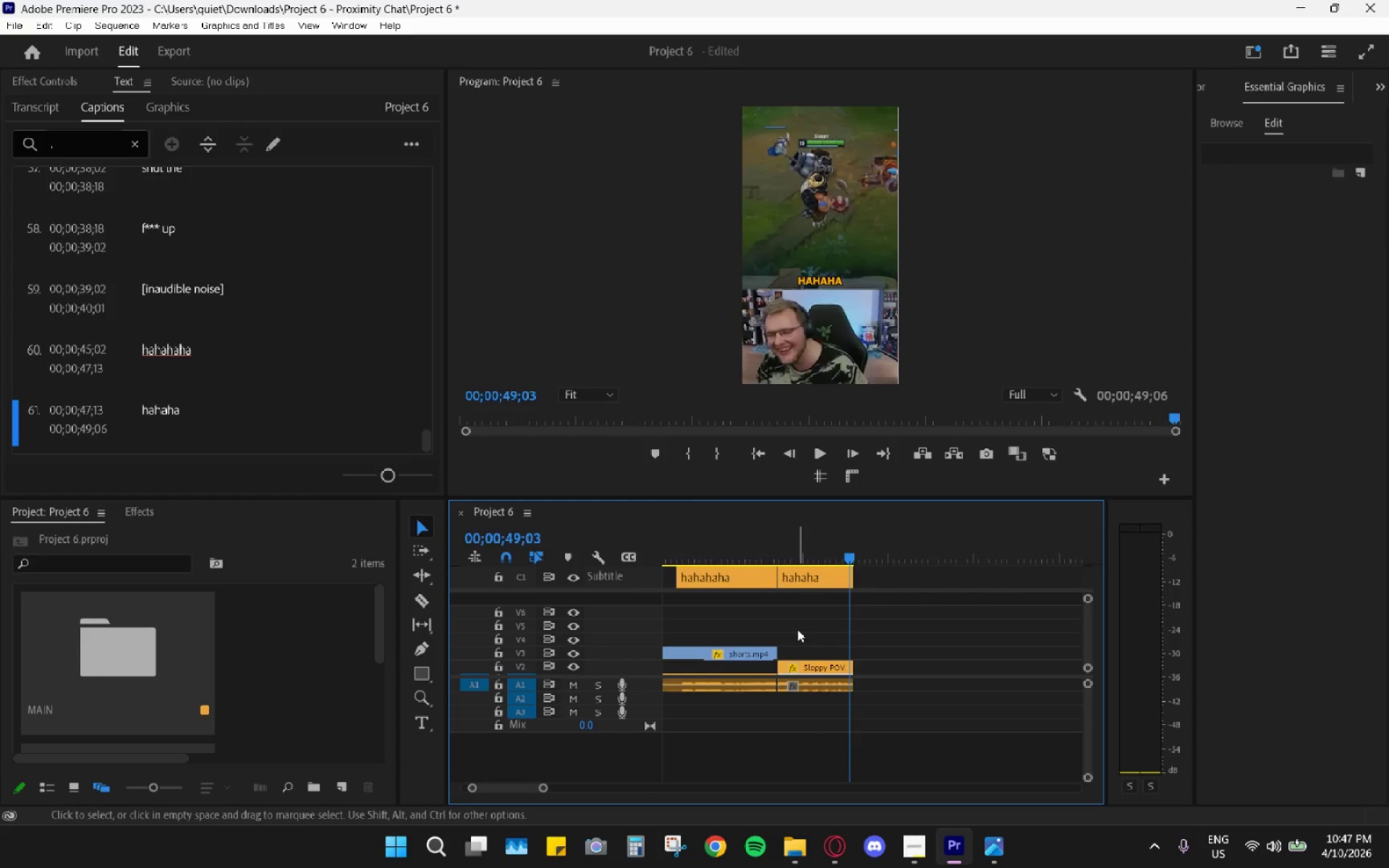 
hold_key(key=AltLeft, duration=0.78)
scroll: coordinate [804, 620], scroll_direction: down, amount: 17.0
 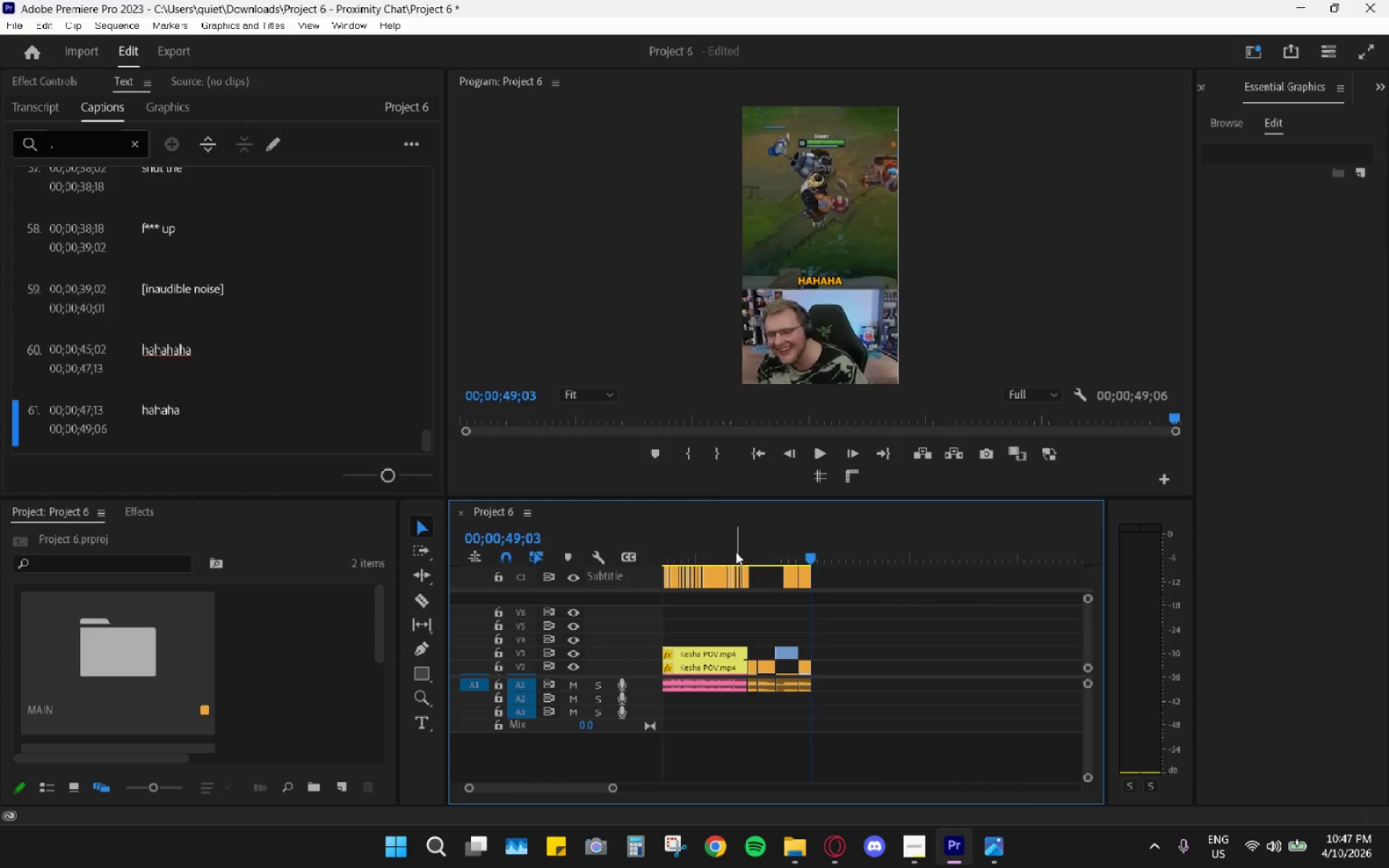 
left_click_drag(start_coordinate=[728, 550], to_coordinate=[620, 541])
 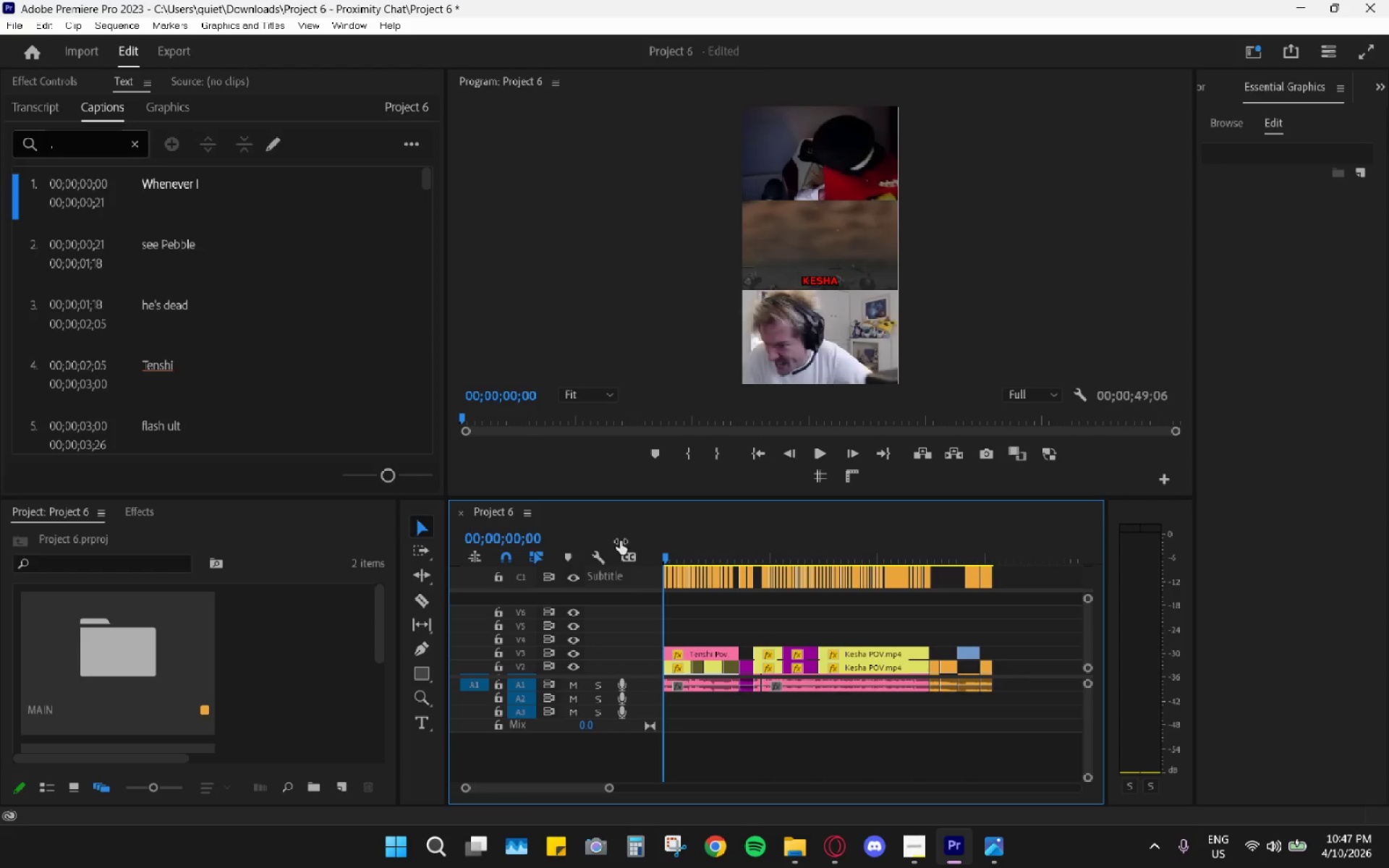 
key(Space)
 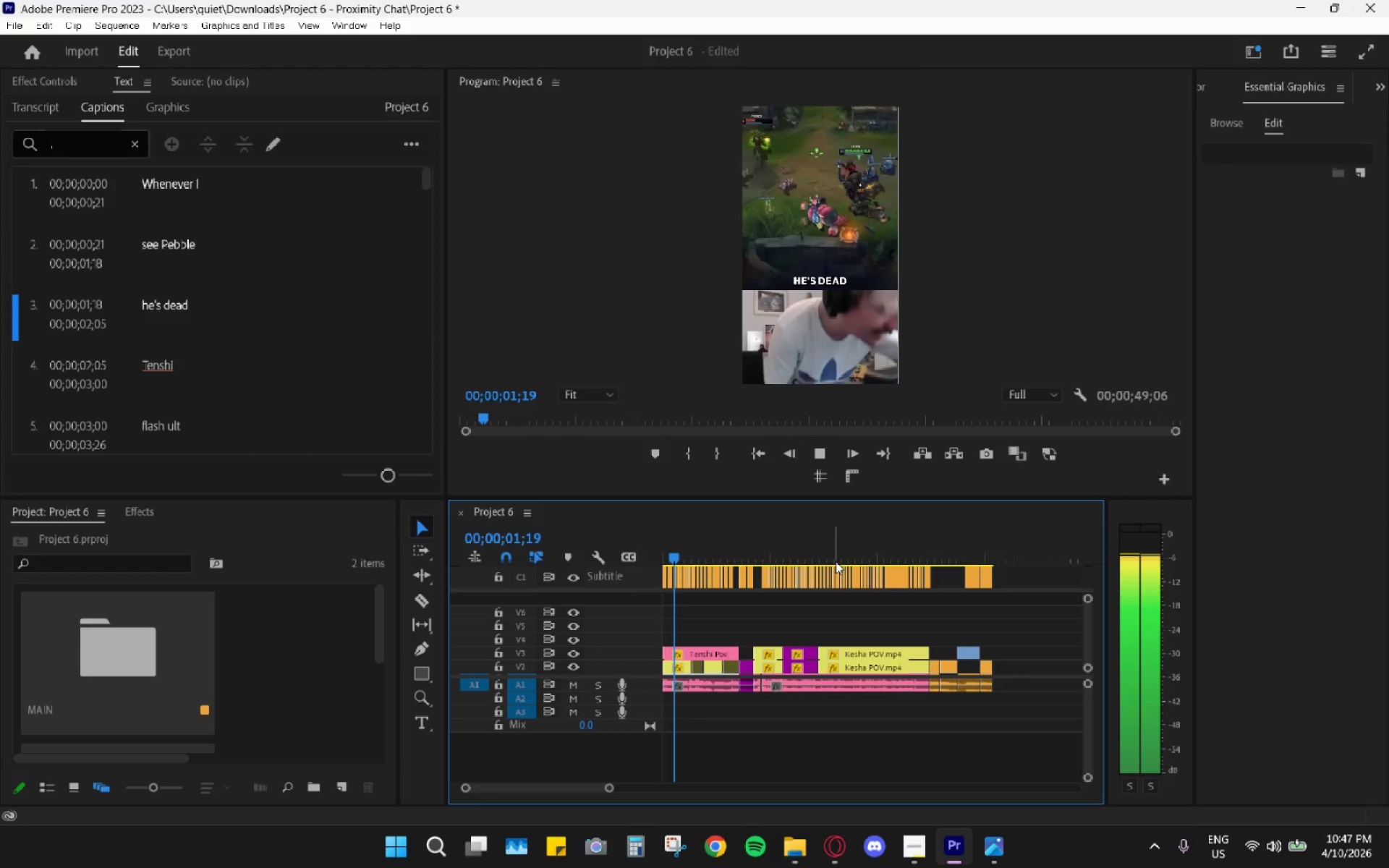 
key(Space)
 